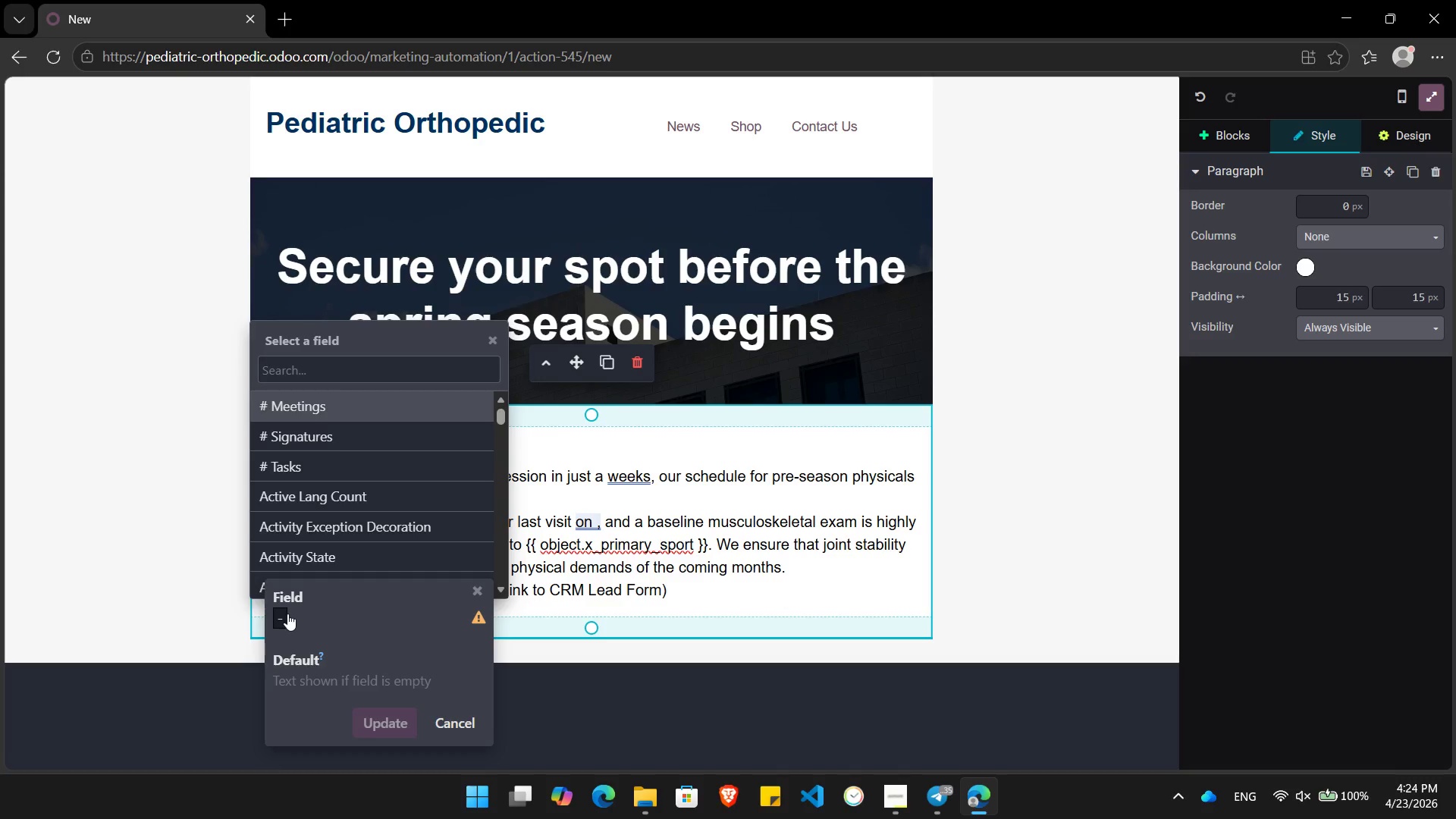 
type(last)
 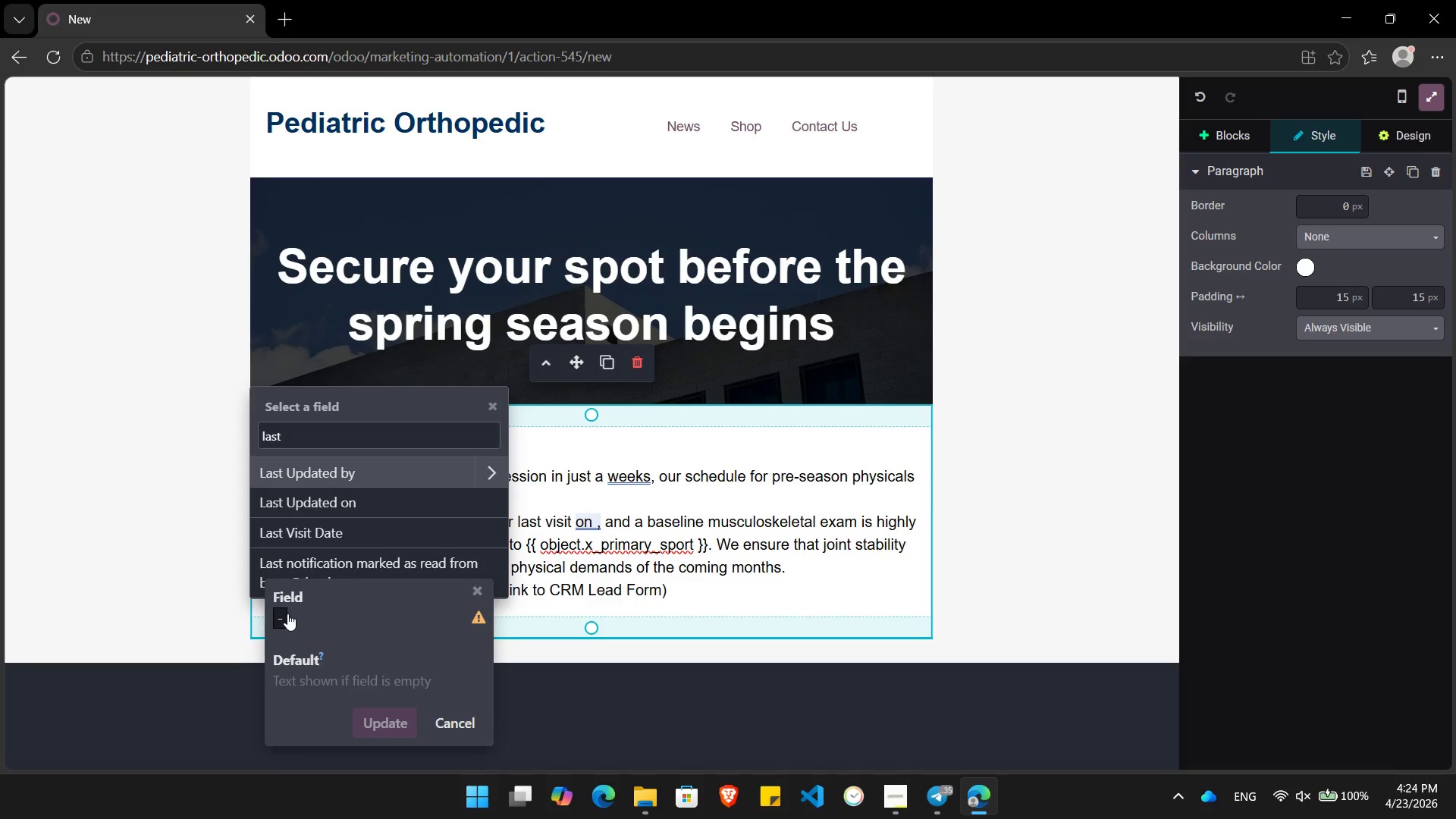 
key(ArrowDown)
 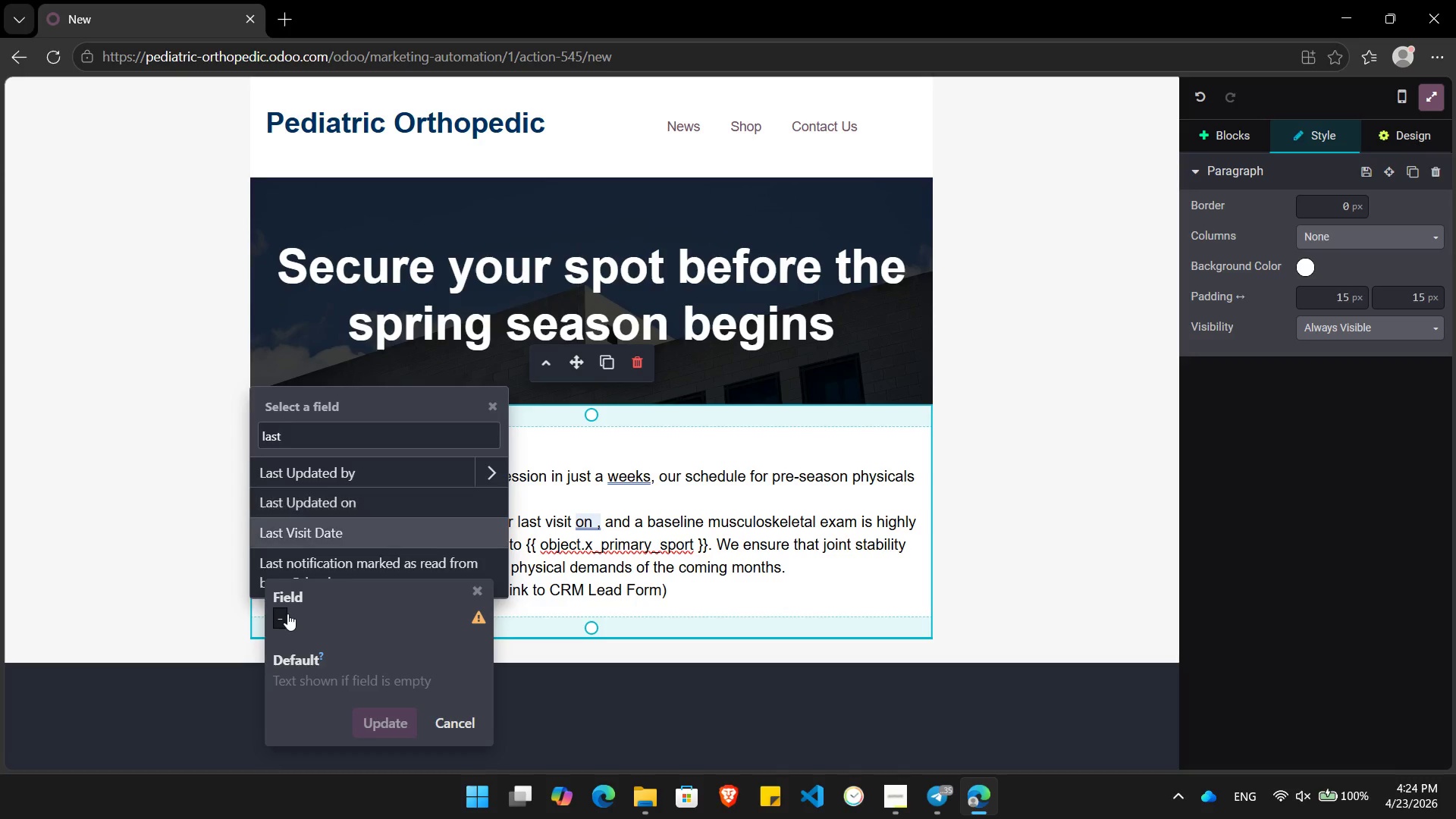 
key(ArrowDown)
 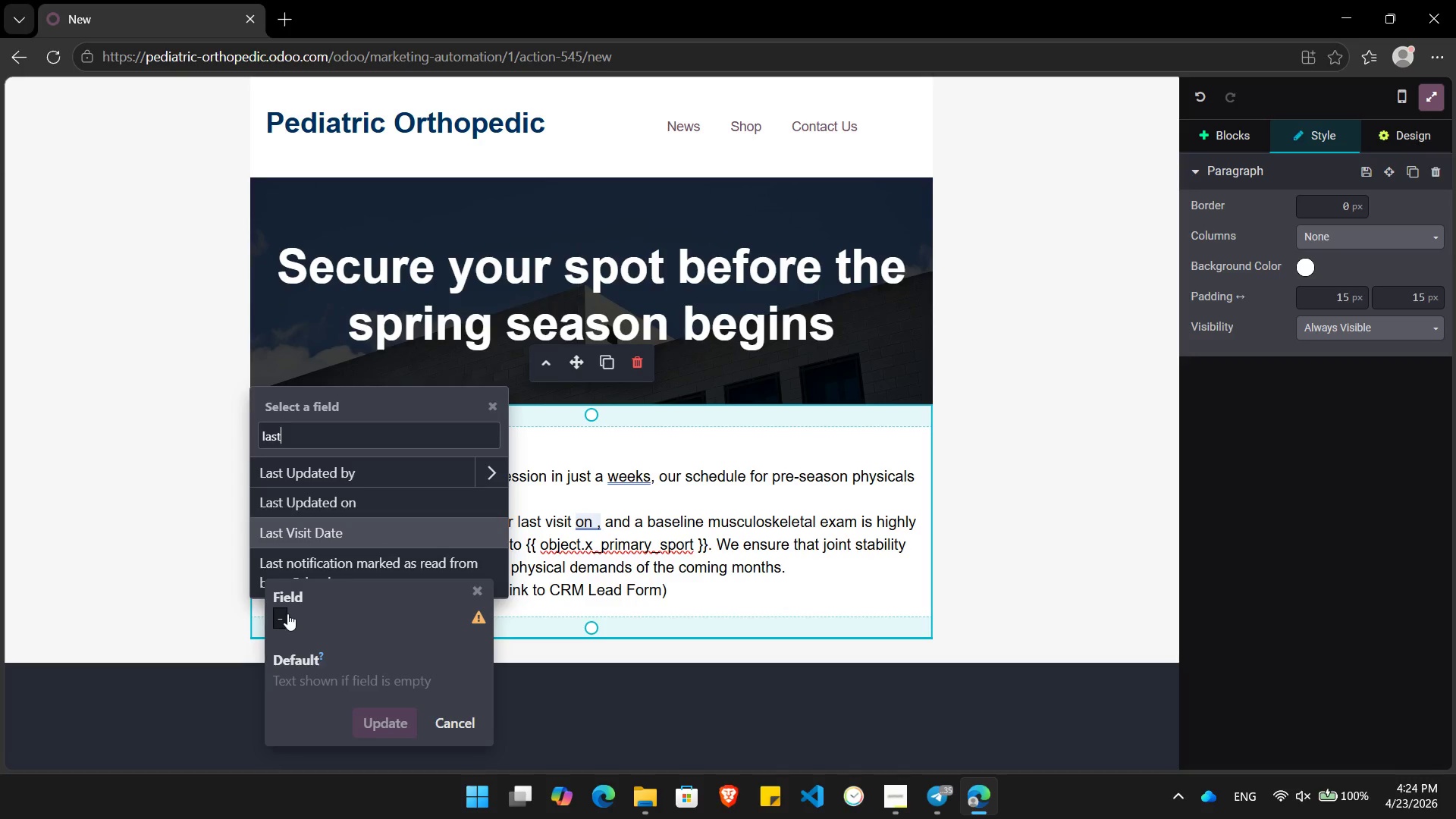 
key(Enter)
 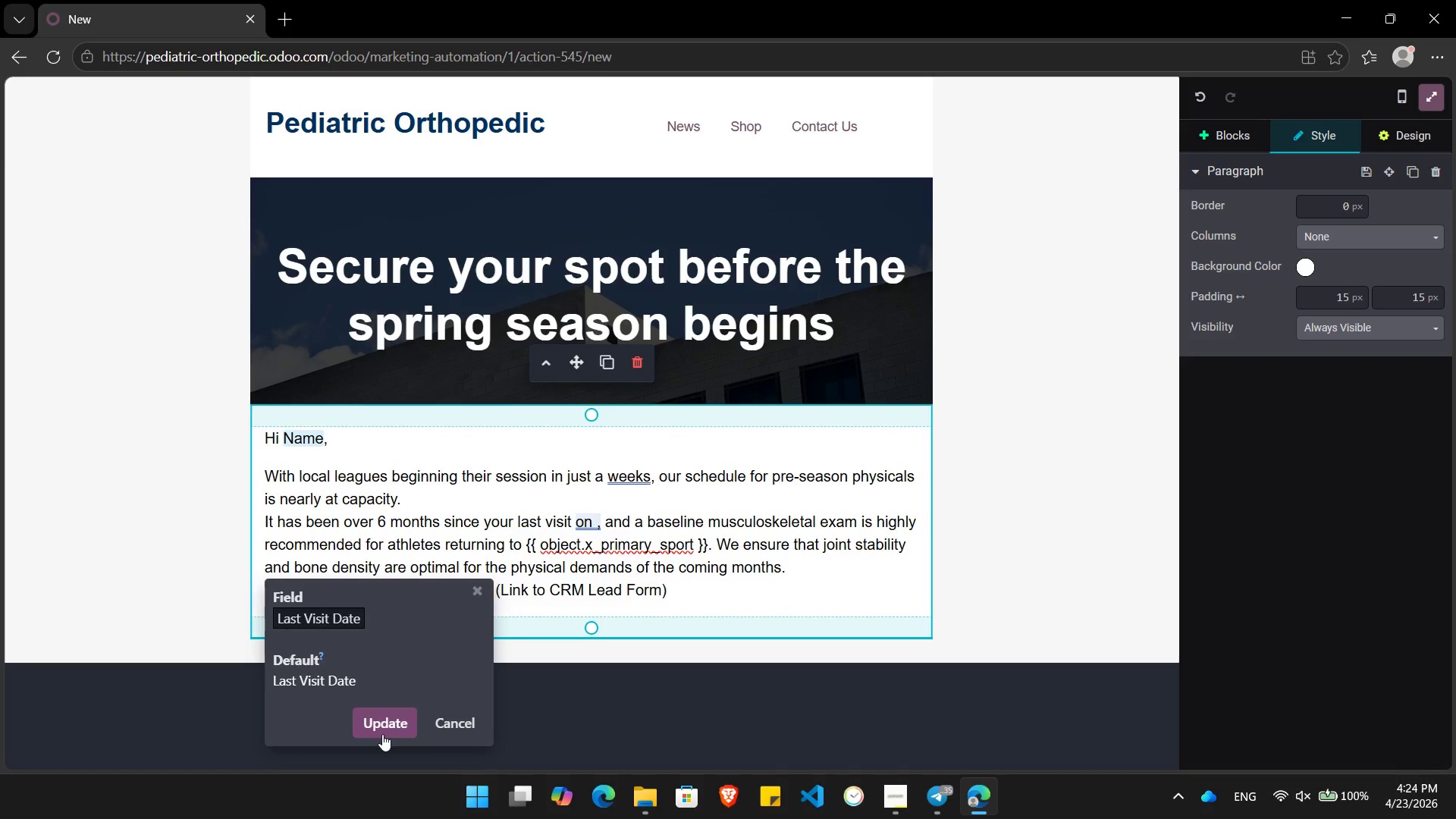 
left_click([384, 733])
 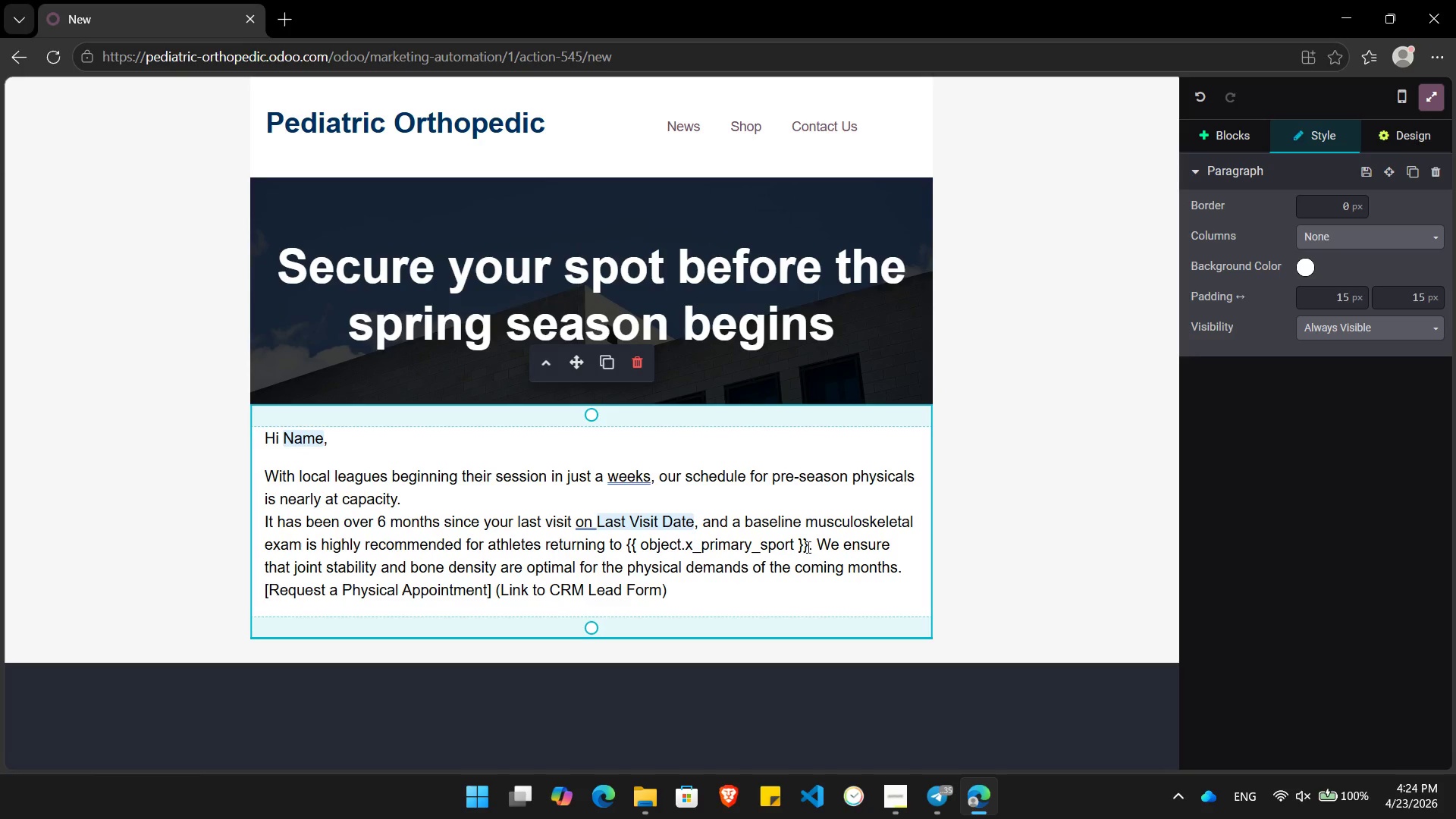 
left_click_drag(start_coordinate=[808, 548], to_coordinate=[627, 548])
 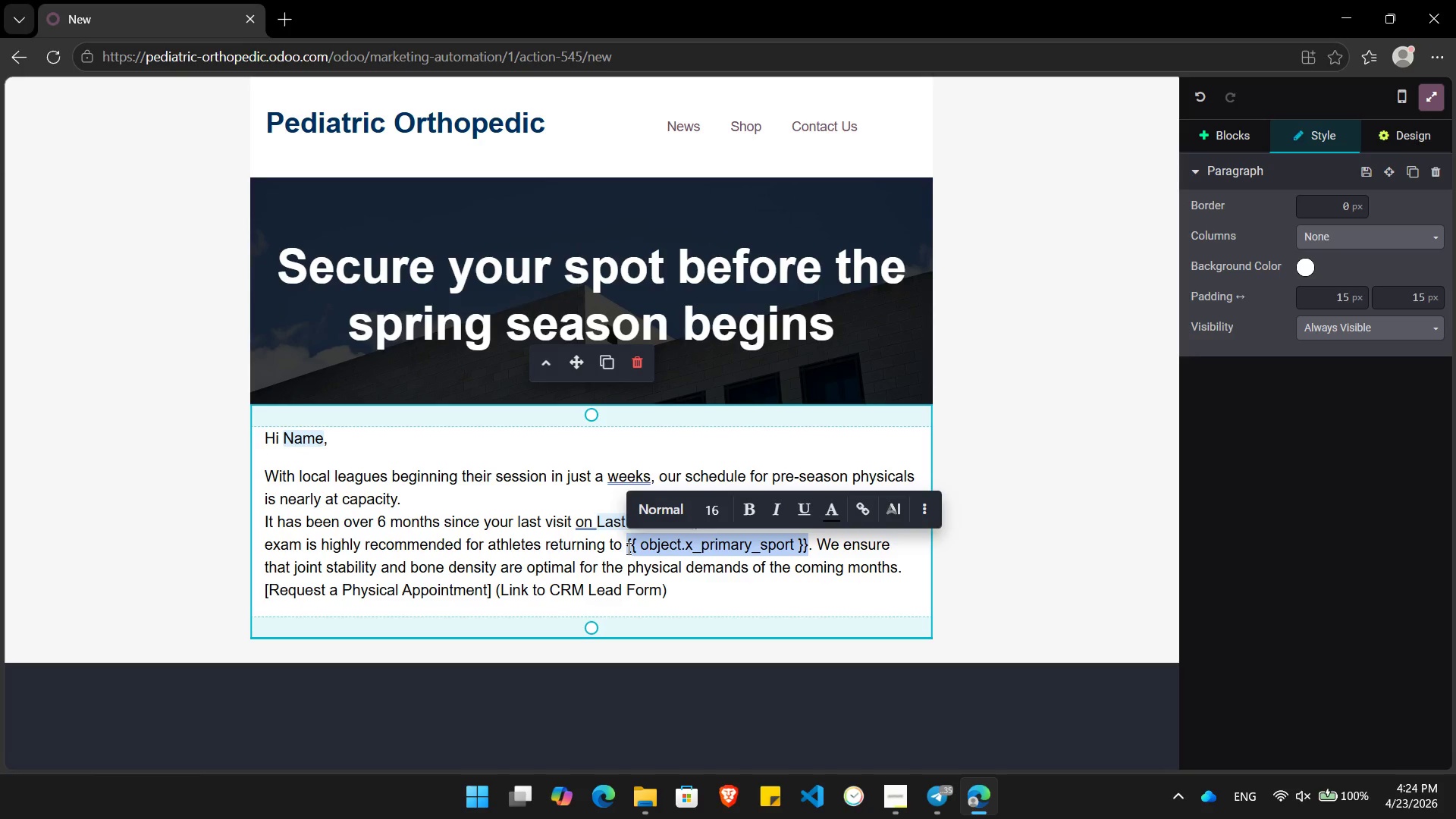 
key(Backspace)
 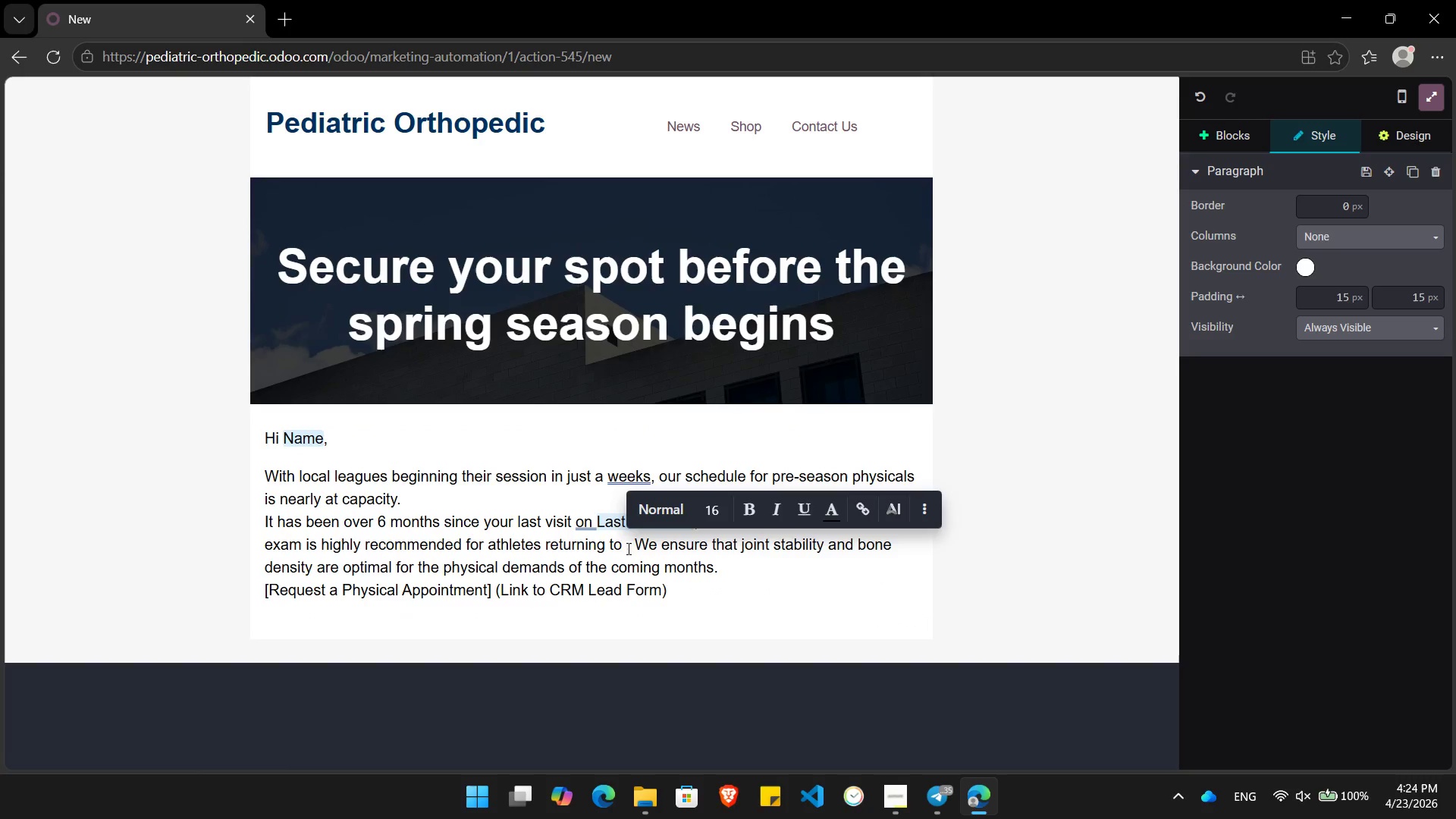 
key(Slash)
 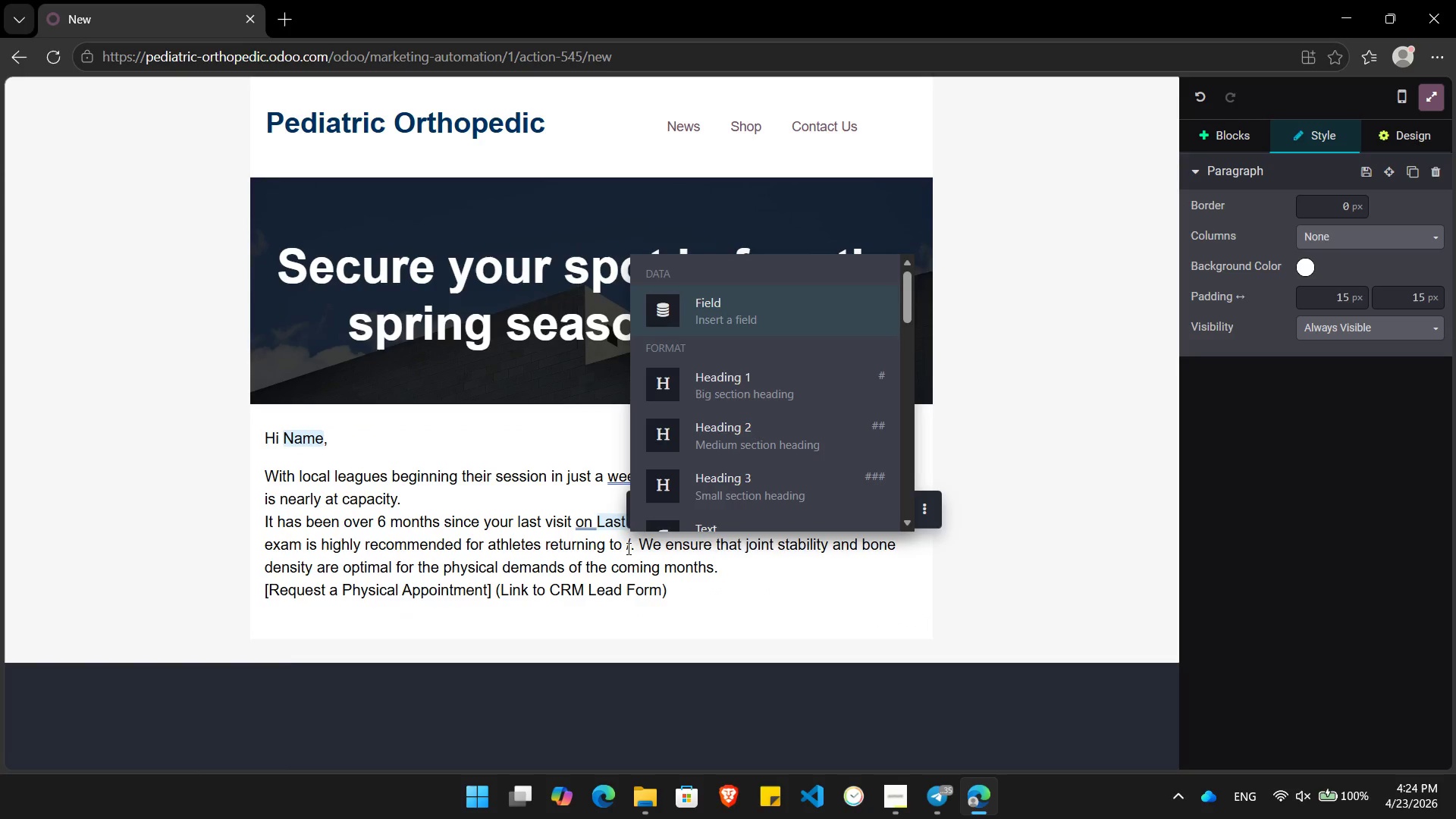 
key(Enter)
 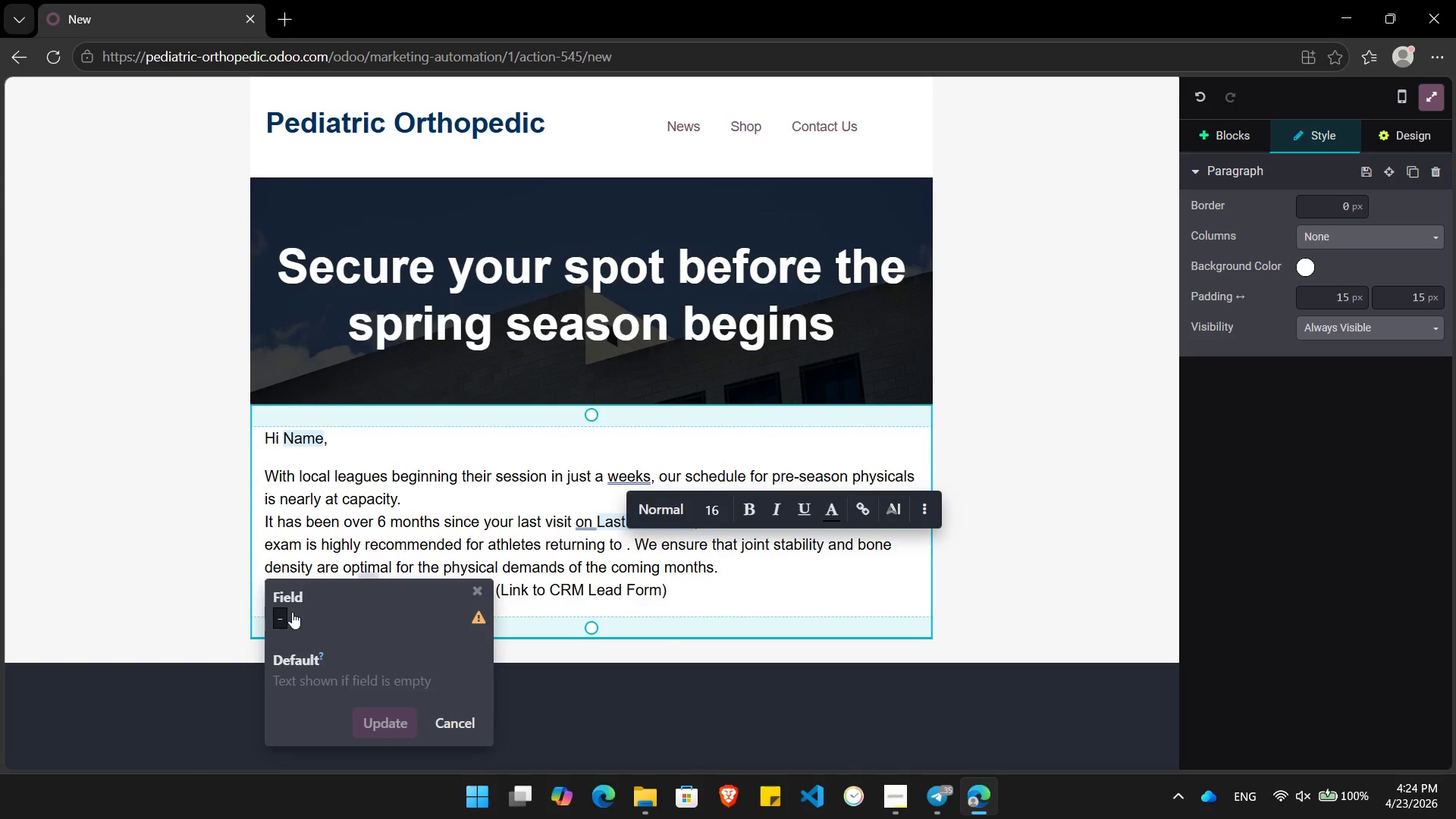 
left_click([288, 614])
 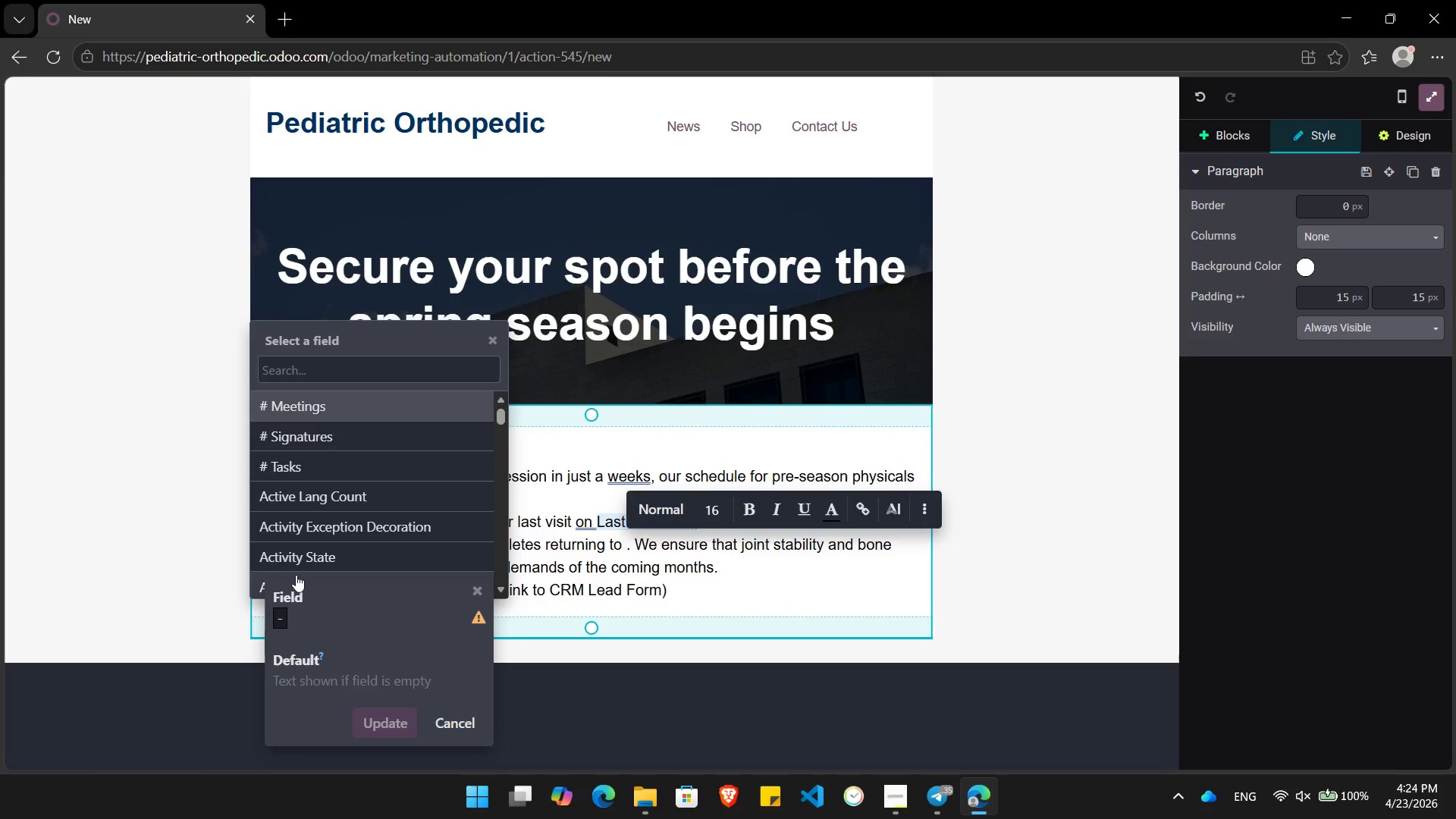 
type(prim)
 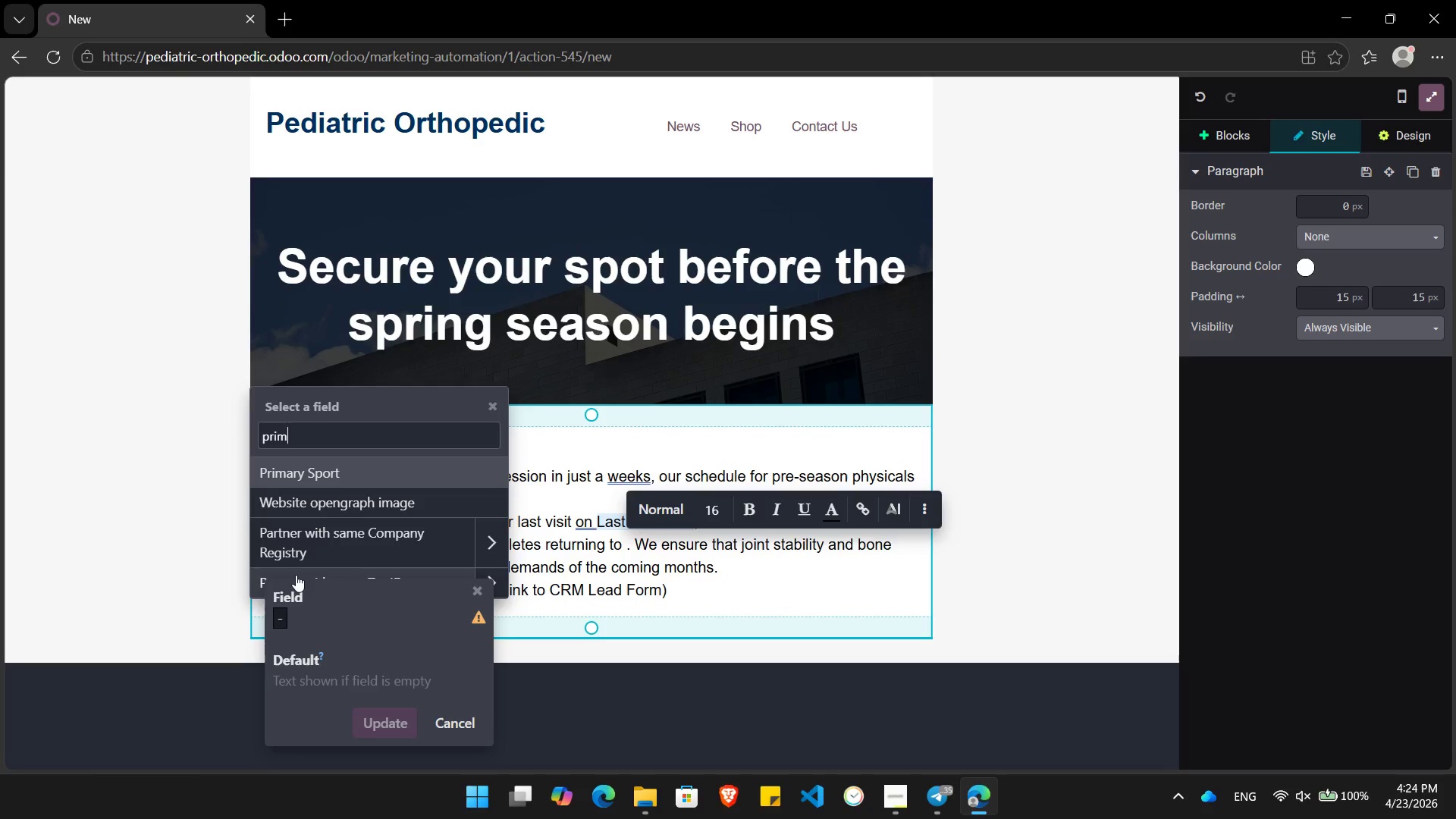 
key(Enter)
 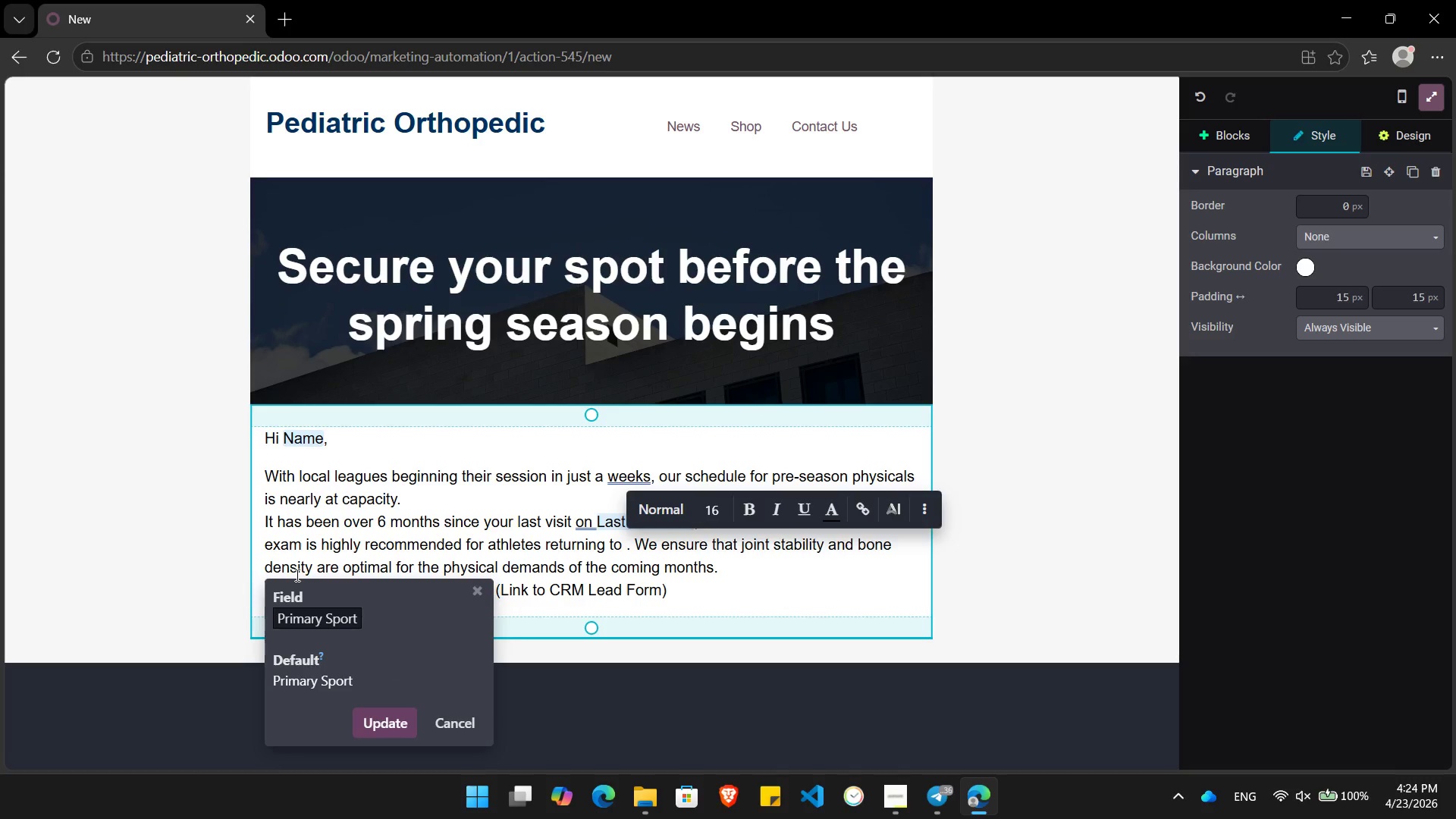 
key(Enter)
 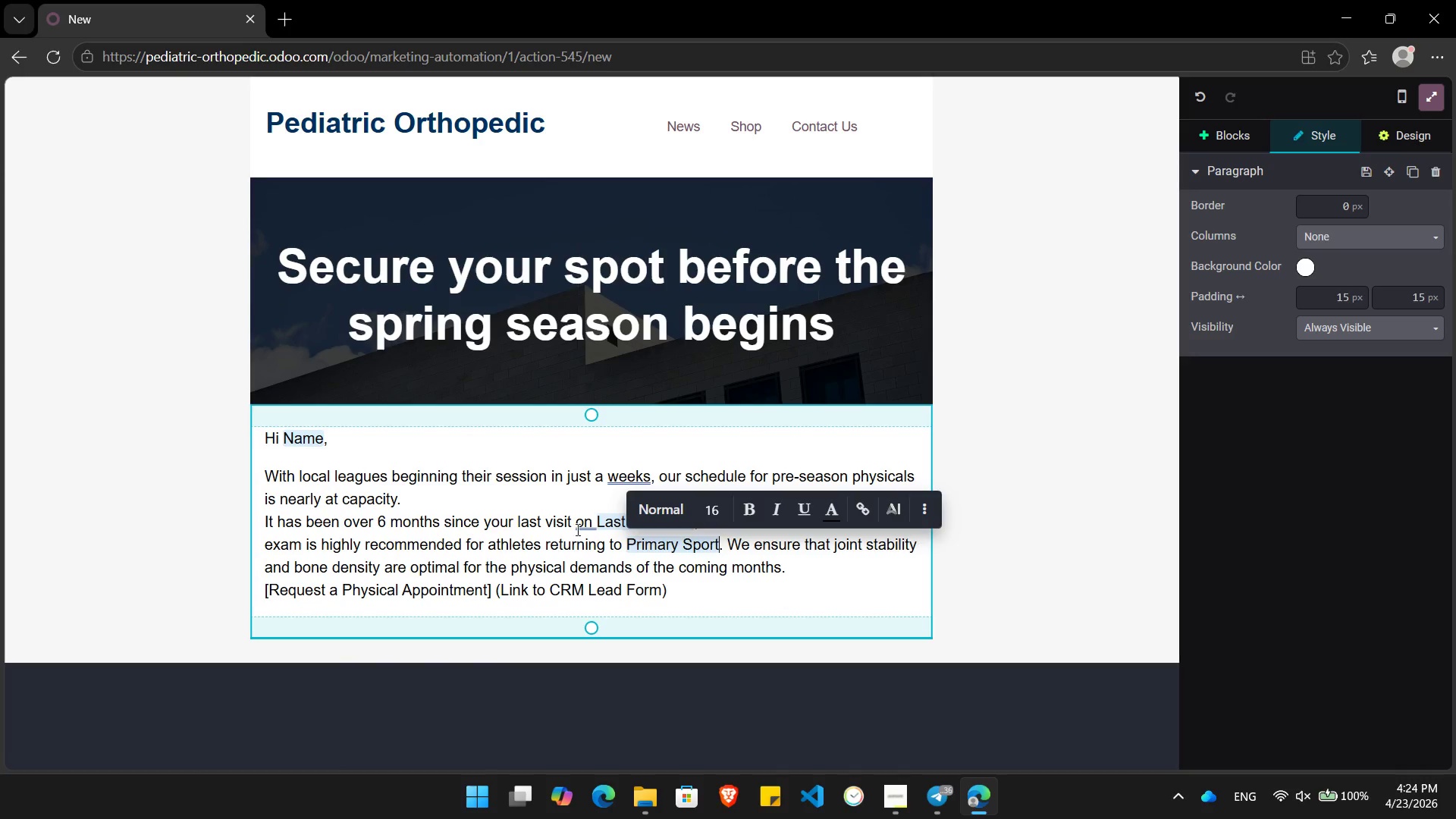 
left_click([588, 528])
 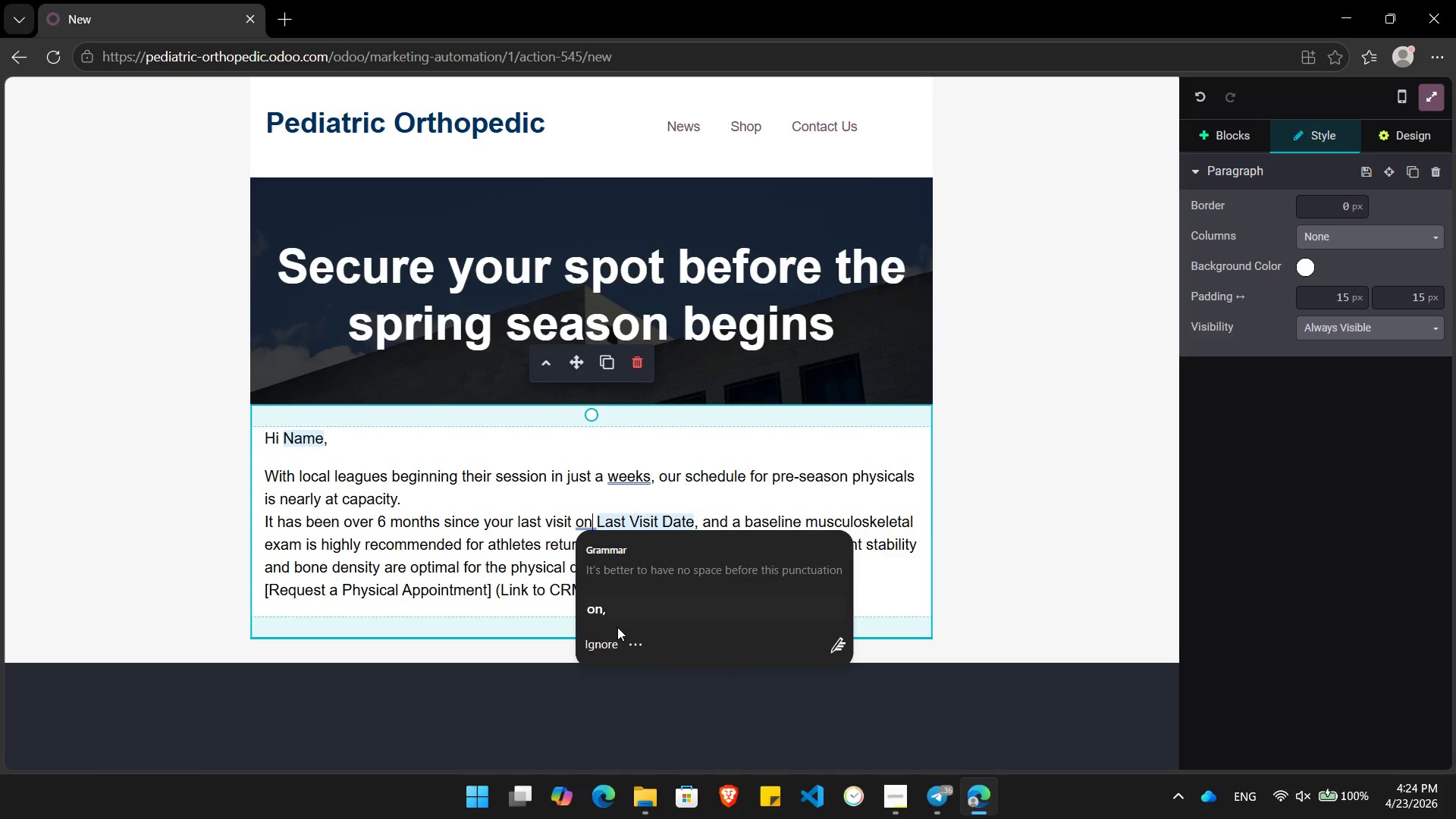 
left_click([613, 616])
 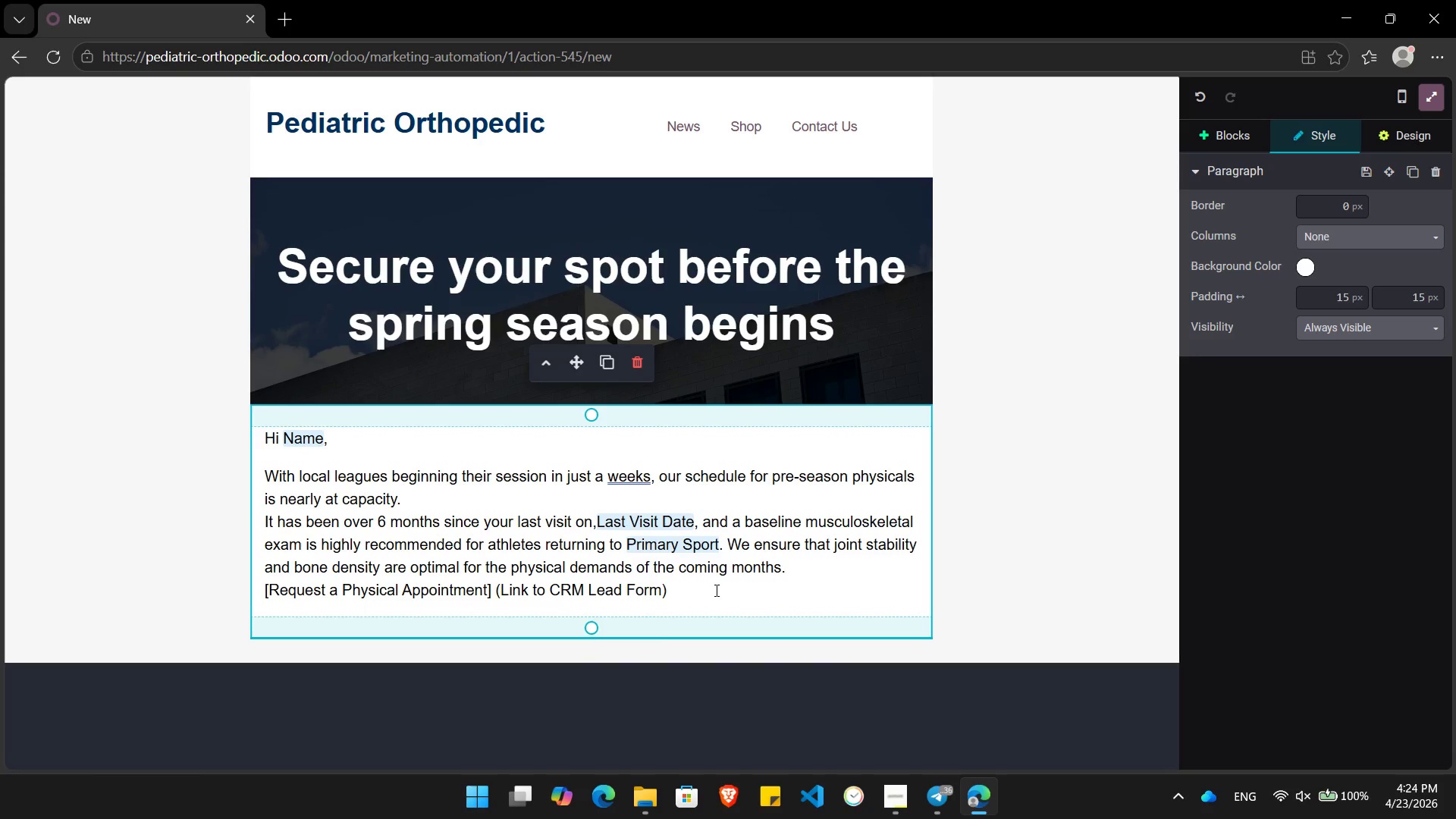 
left_click([715, 590])
 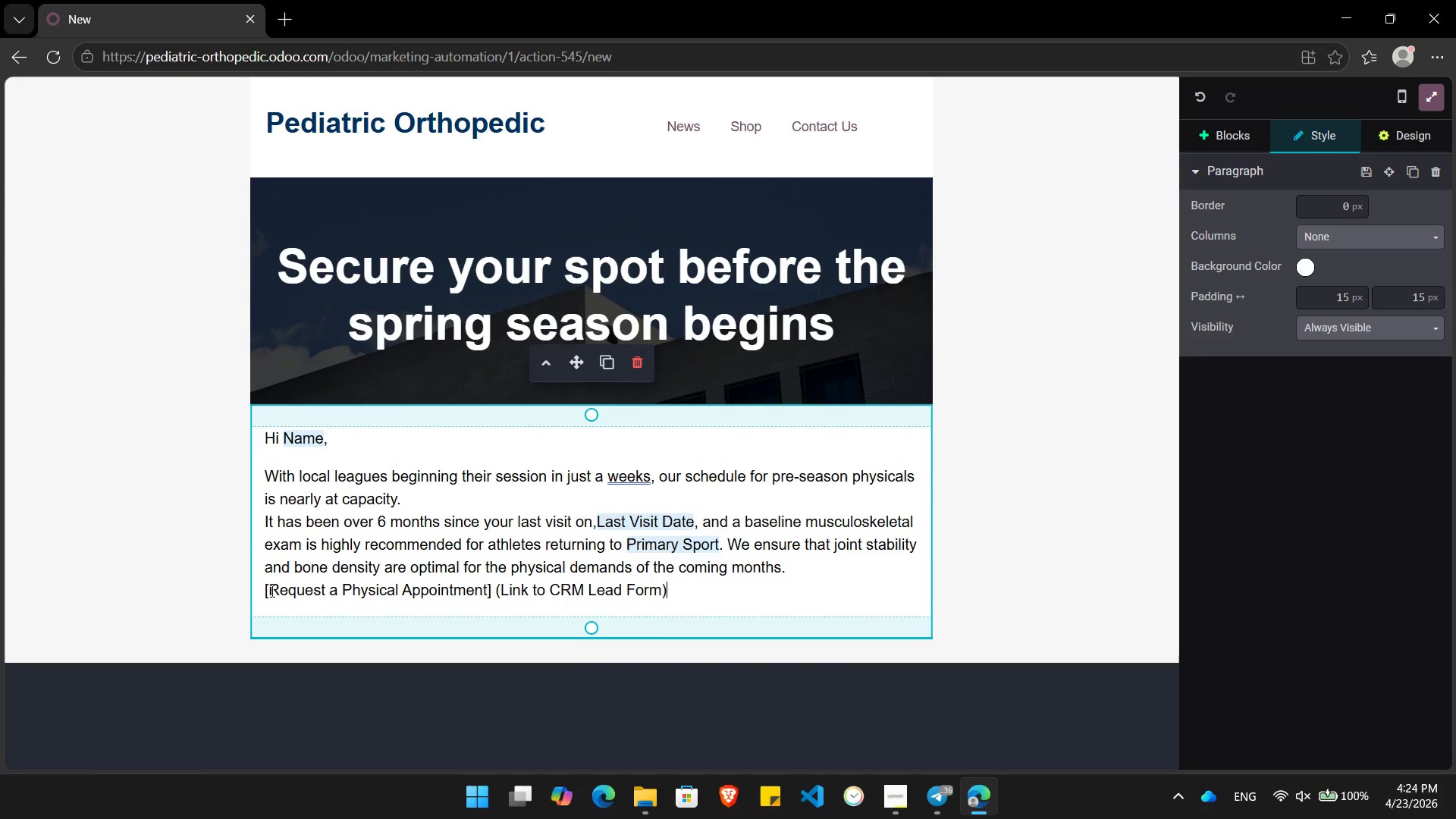 
left_click_drag(start_coordinate=[268, 592], to_coordinate=[485, 600])
 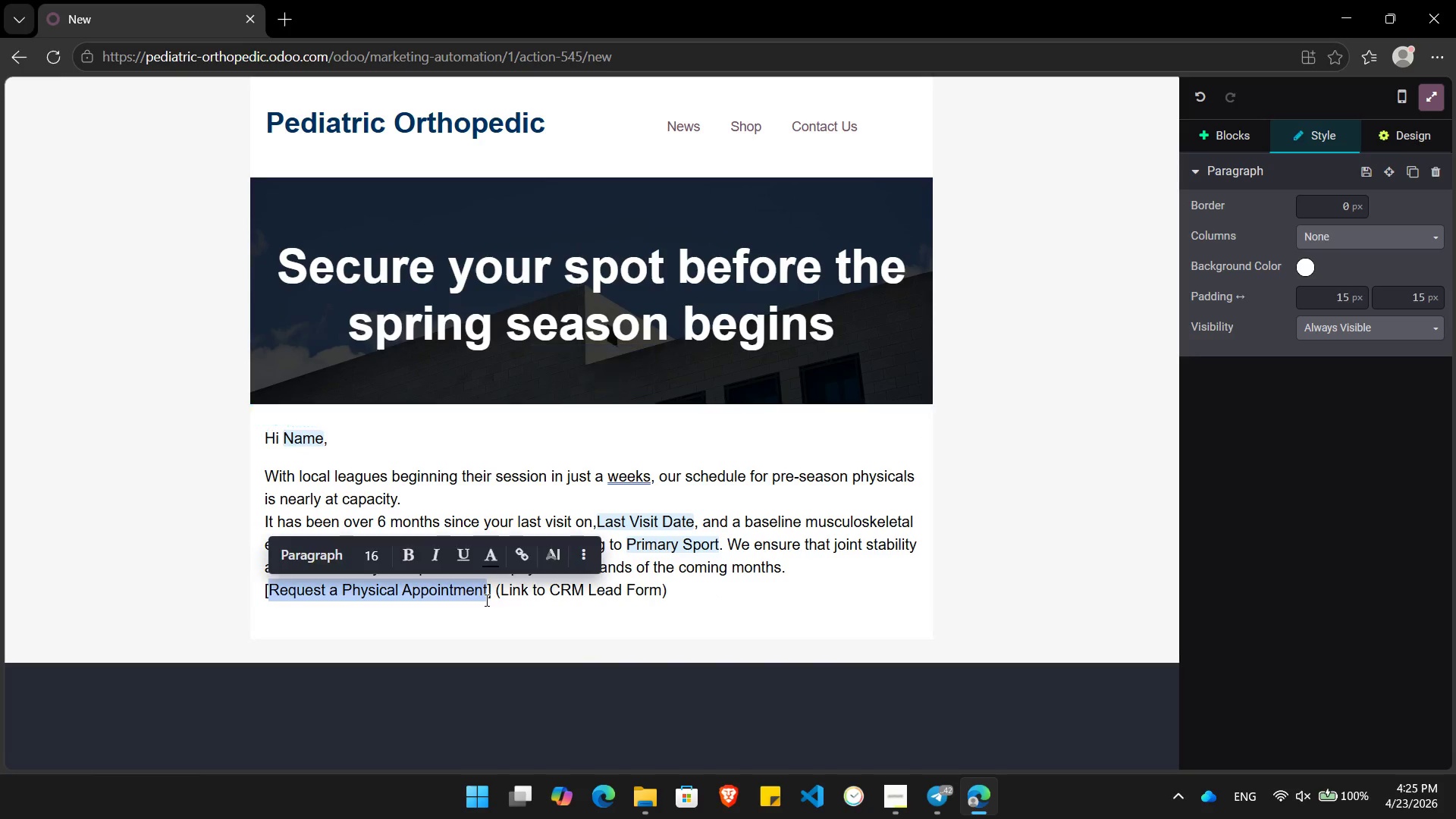 
key(Control+C)
 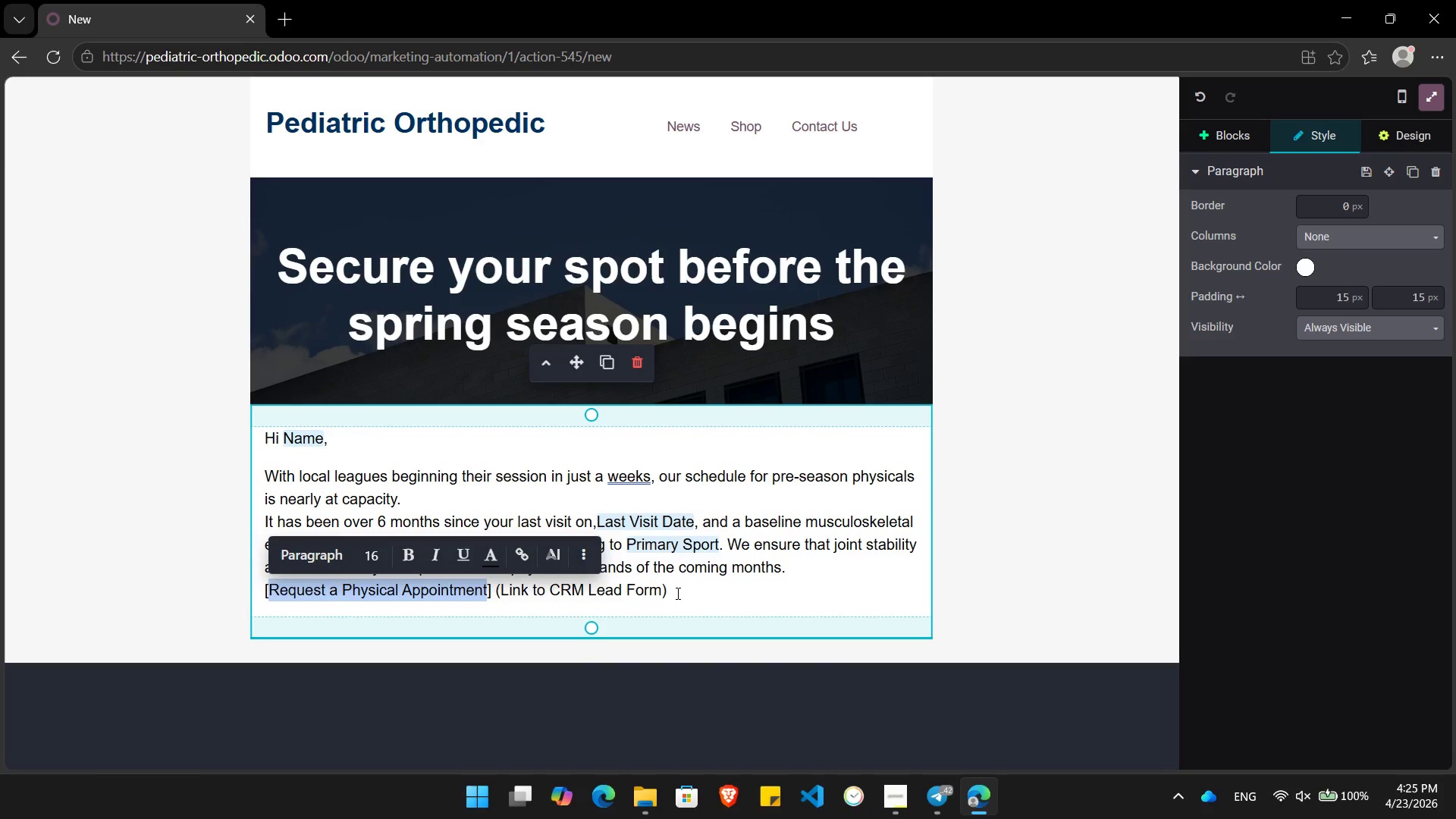 
left_click([671, 594])
 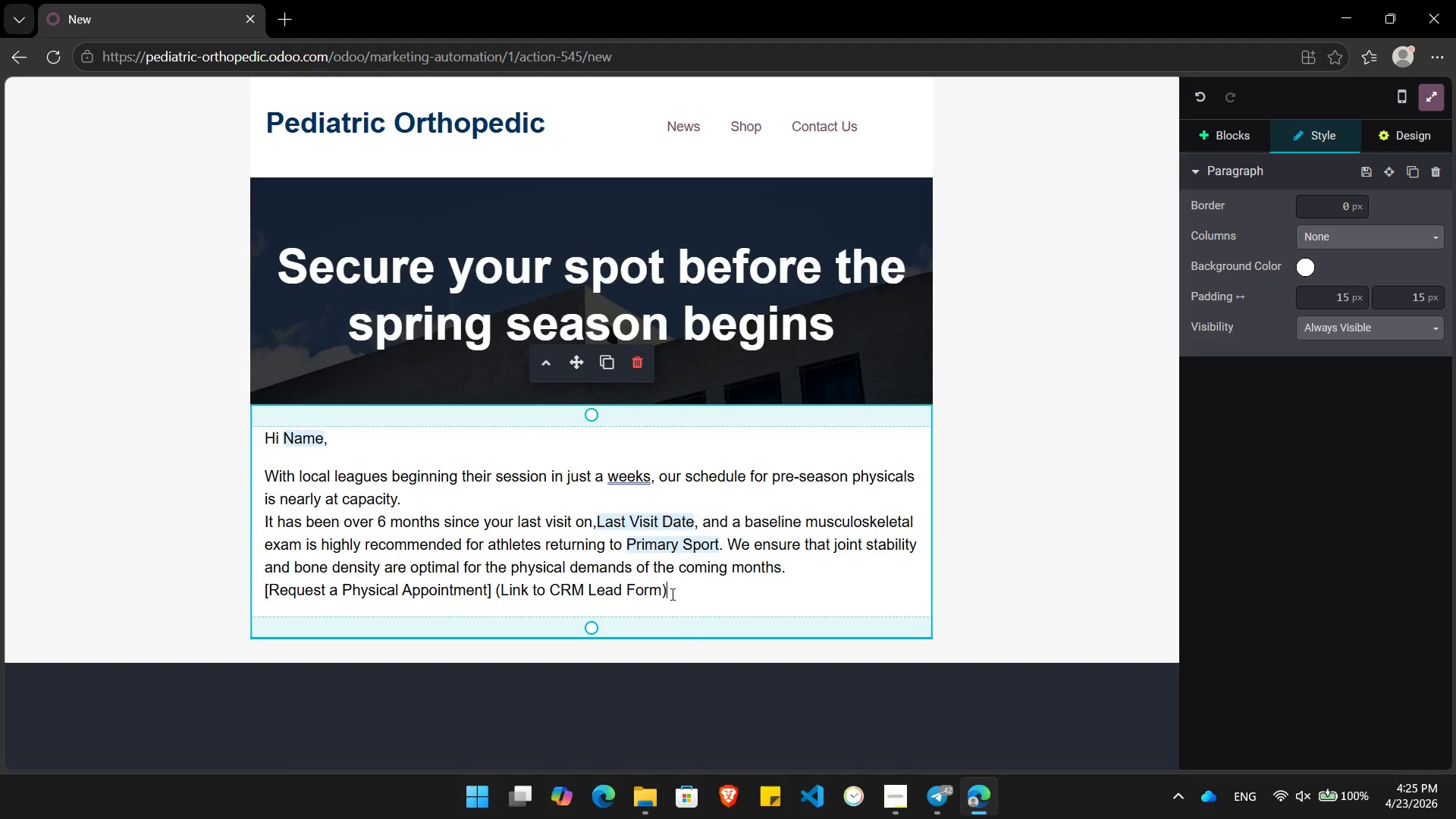 
left_click_drag(start_coordinate=[671, 594], to_coordinate=[271, 596])
 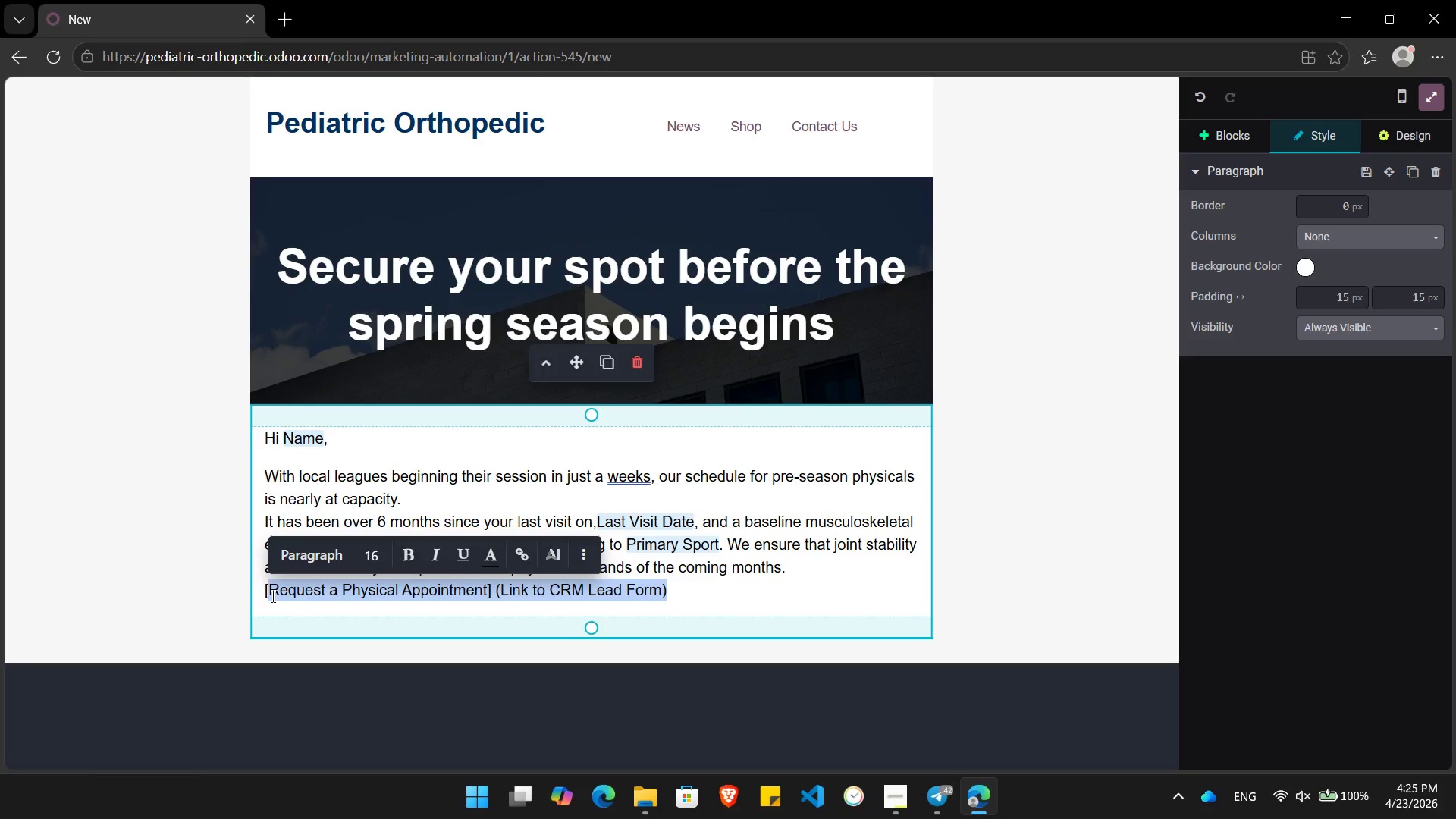 
key(Backspace)
key(Backspace)
type(/butt)
 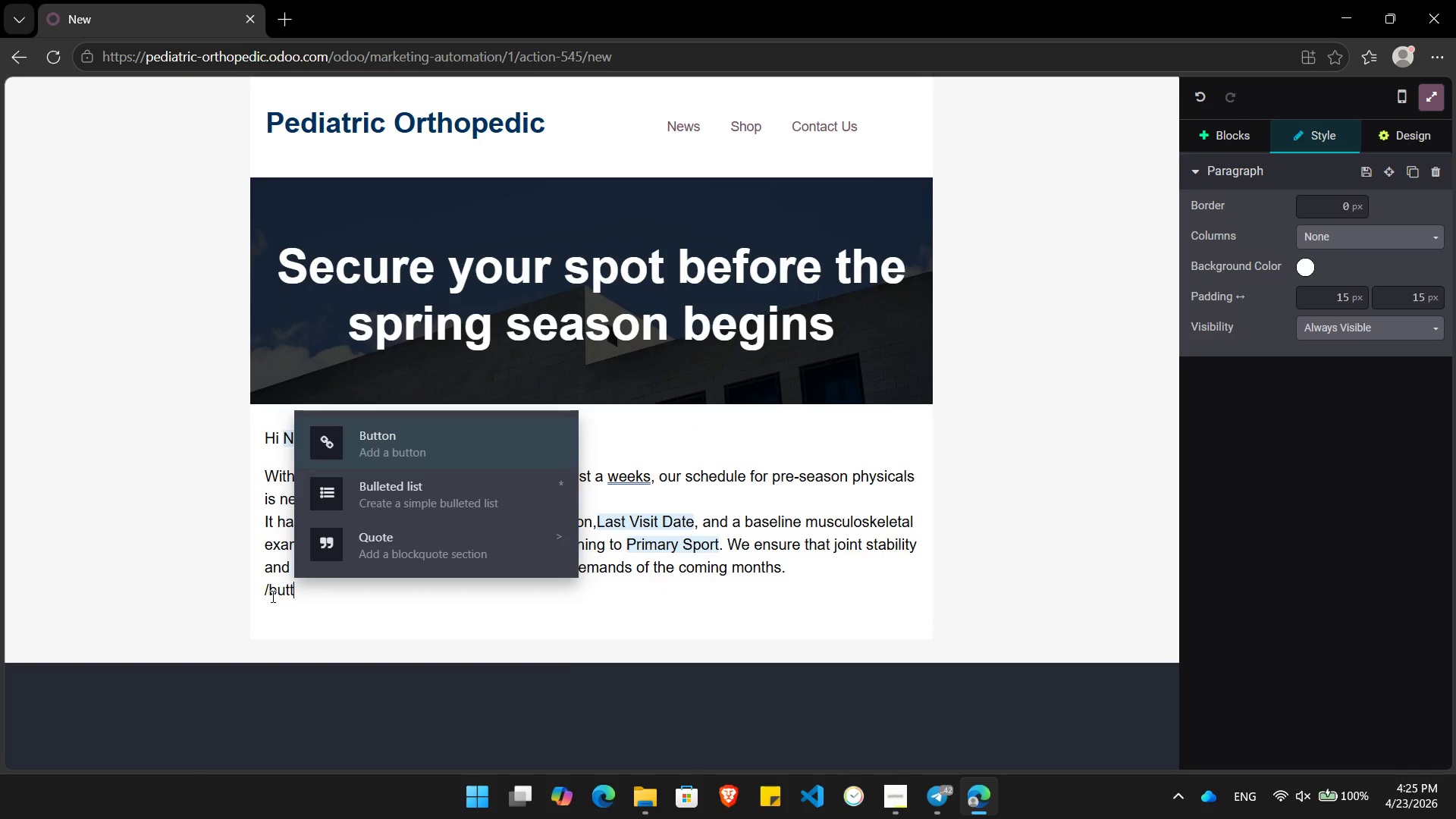 
key(Enter)
 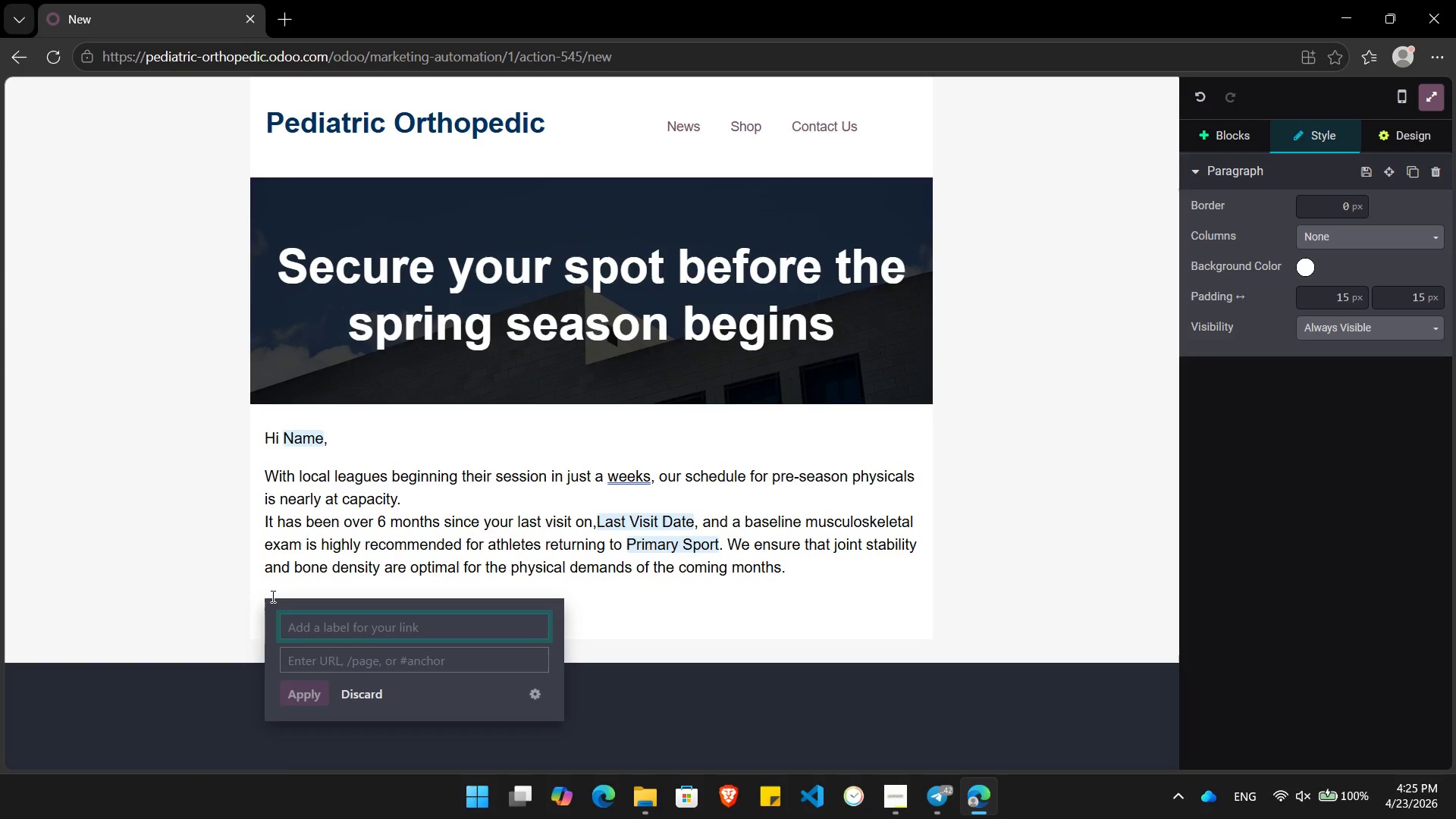 
key(Control+ControlLeft)
 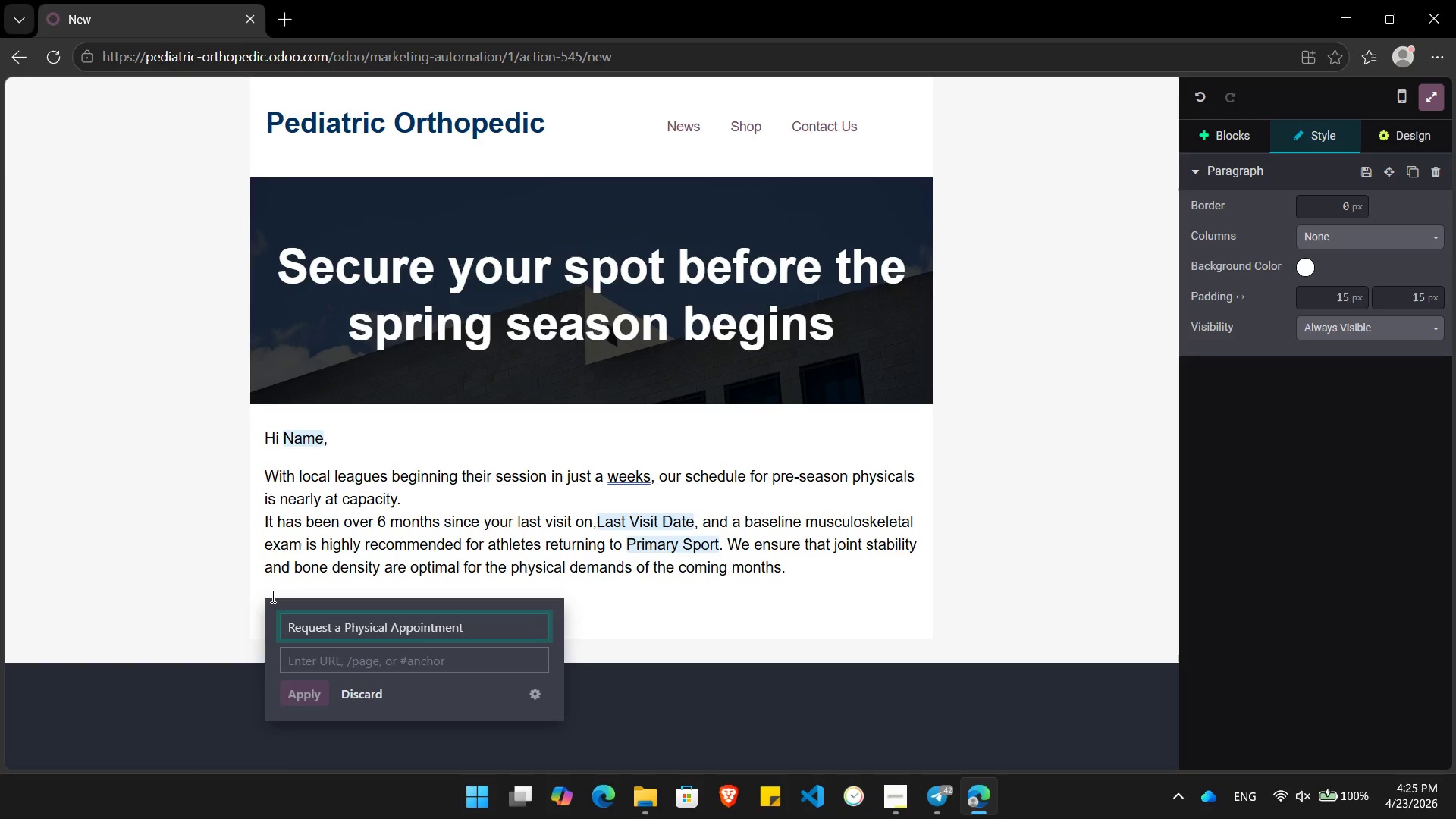 
key(Control+V)
 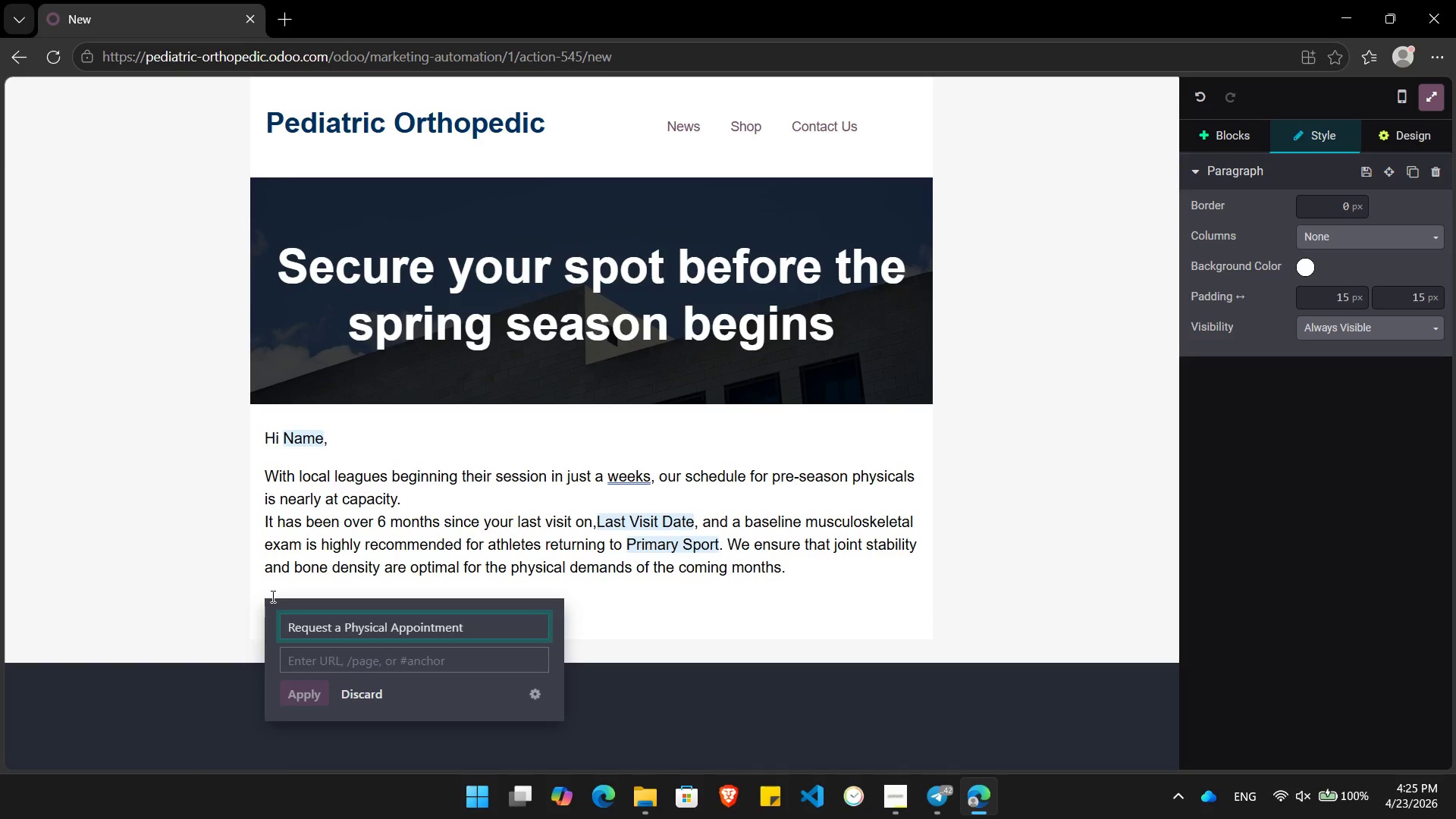 
key(Tab)
 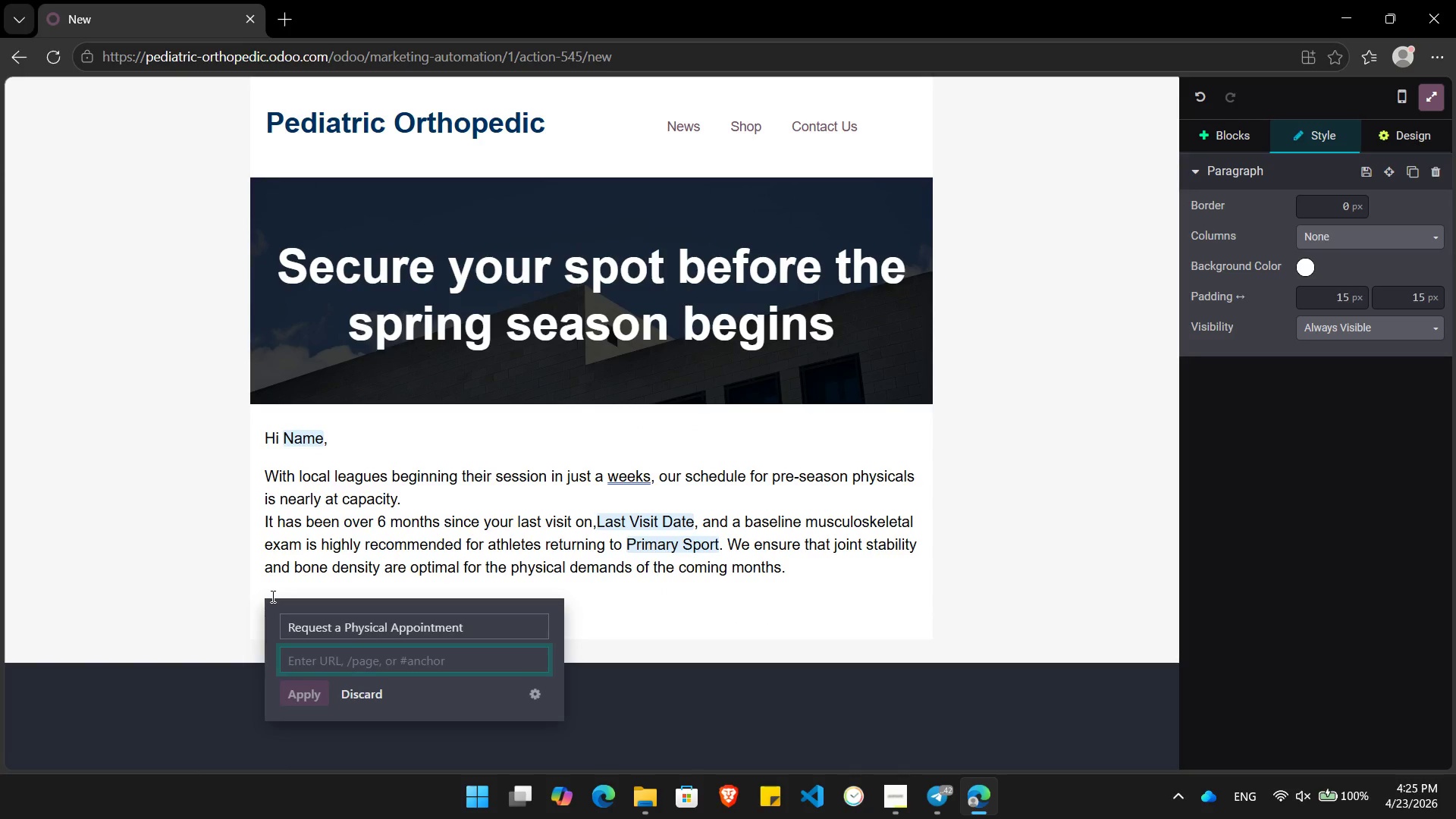 
key(3)
 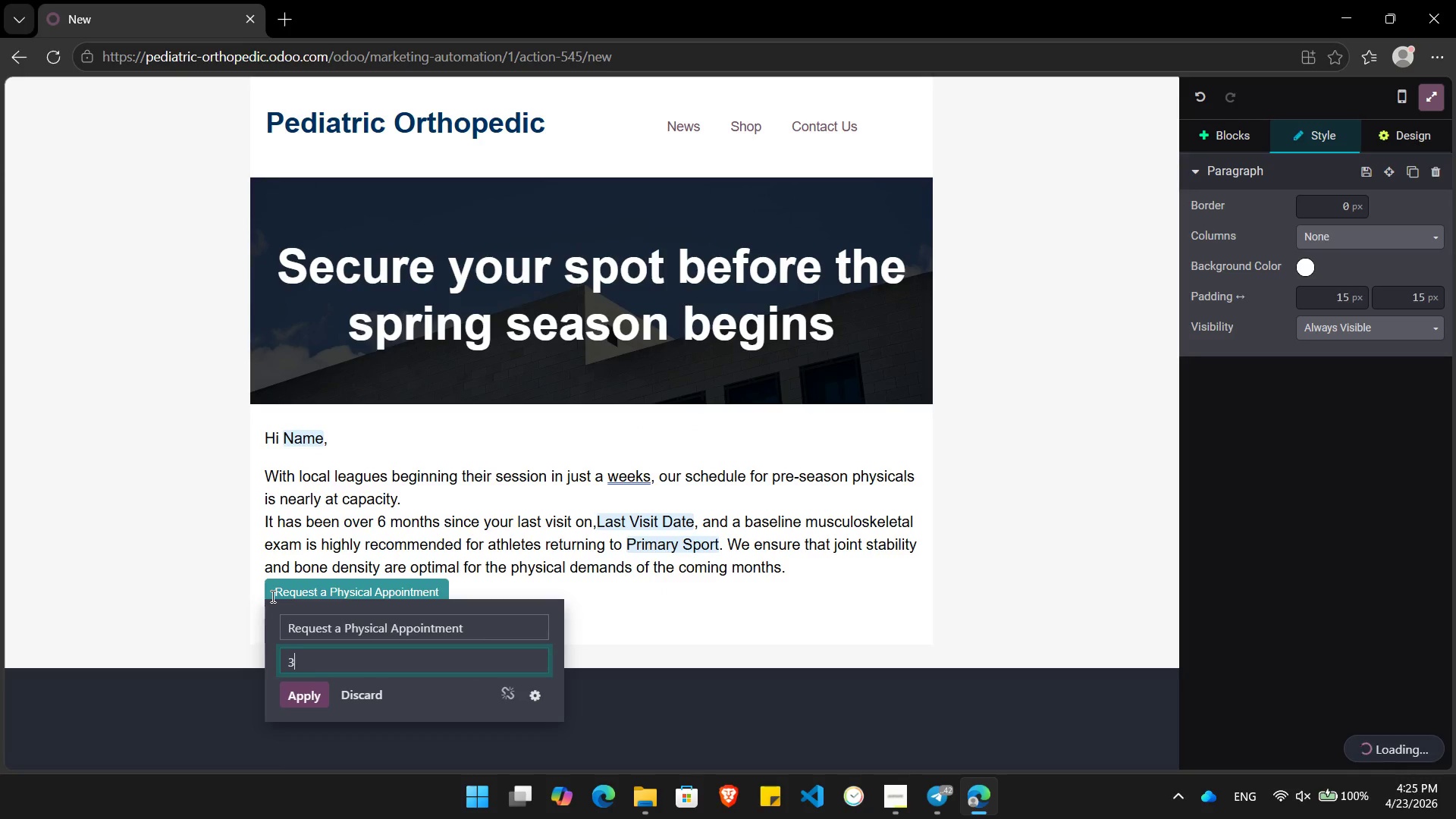 
key(Backspace)
 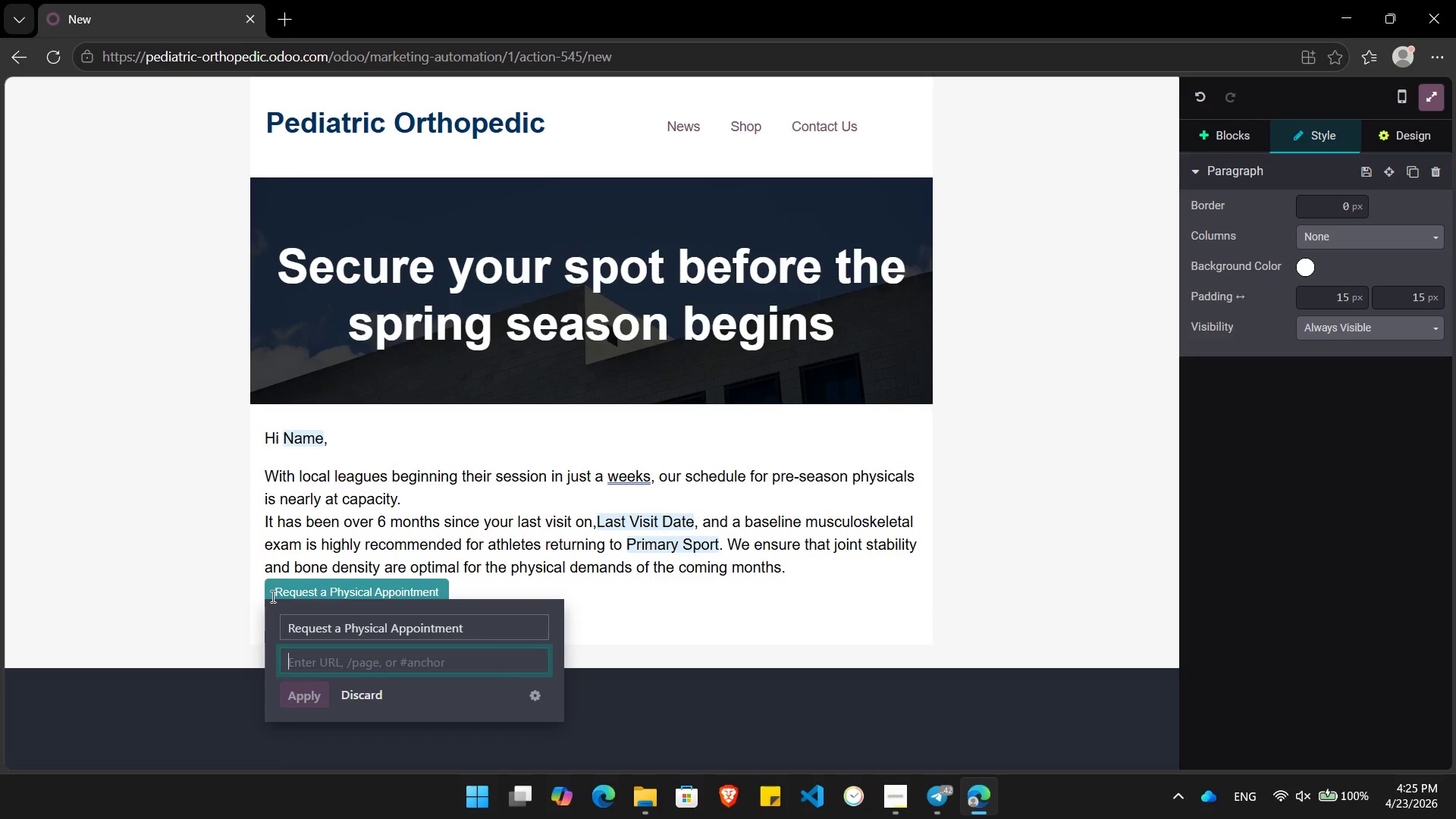 
key(Shift+3)
 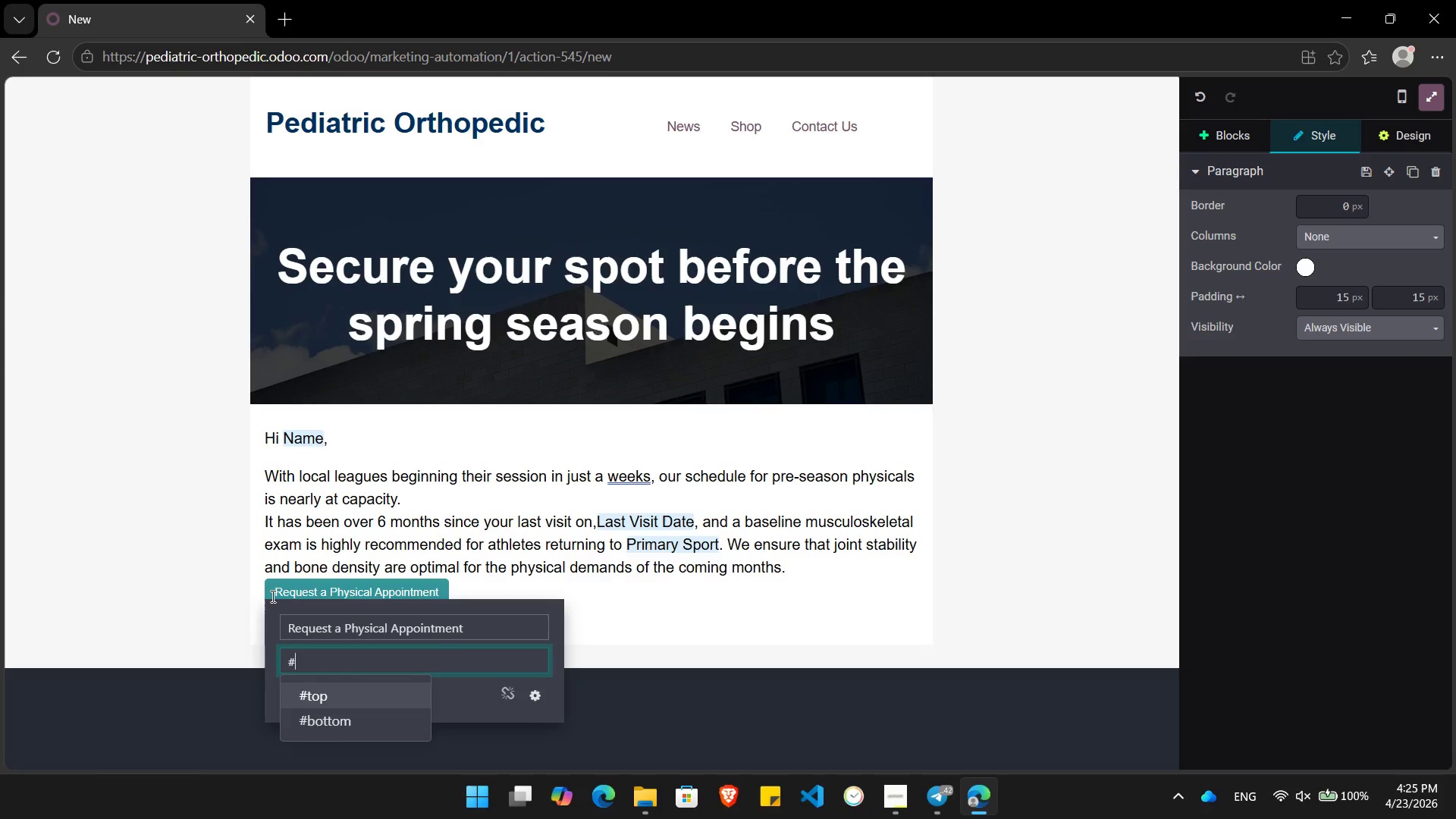 
key(Enter)
 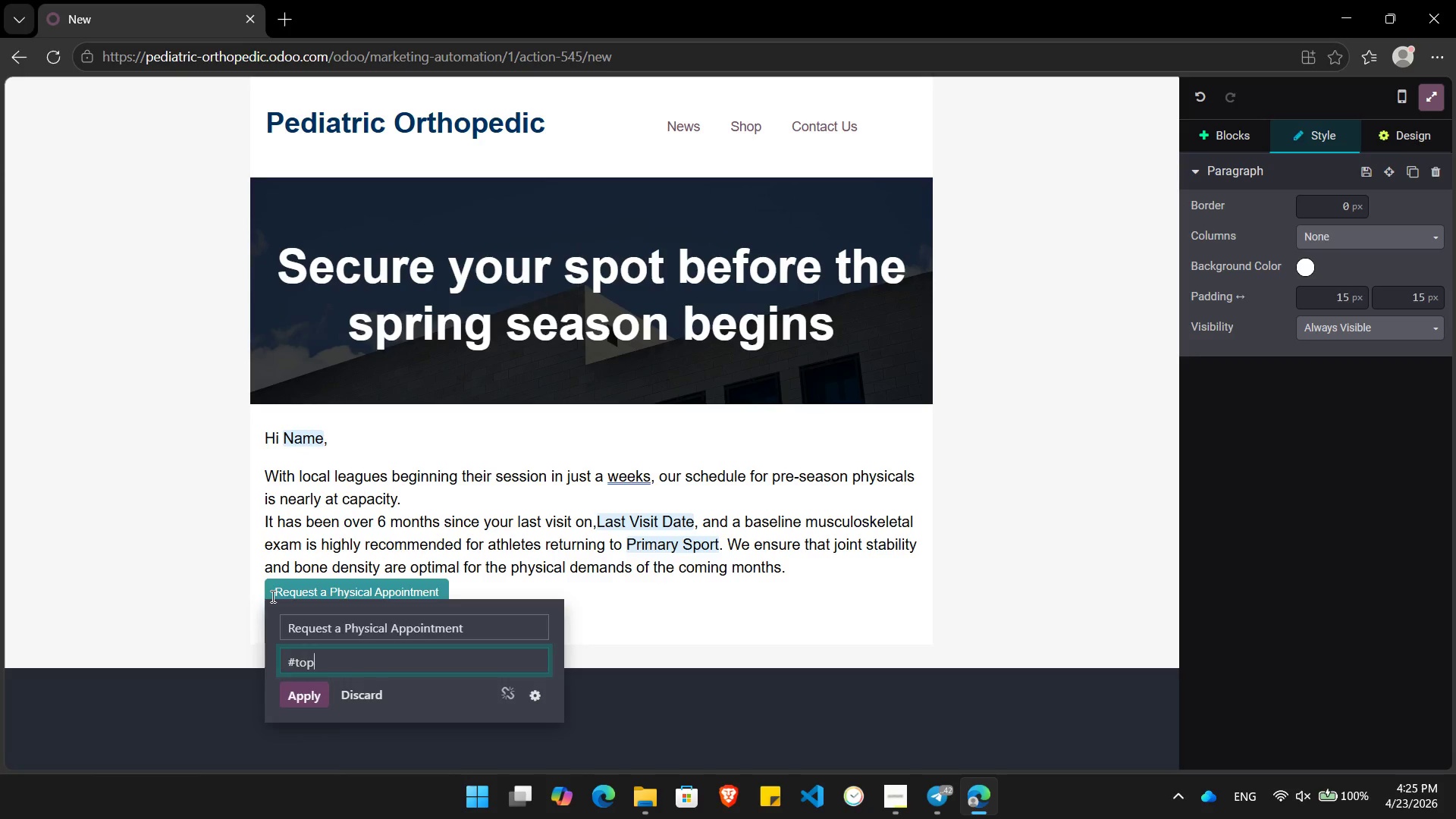 
key(Enter)
 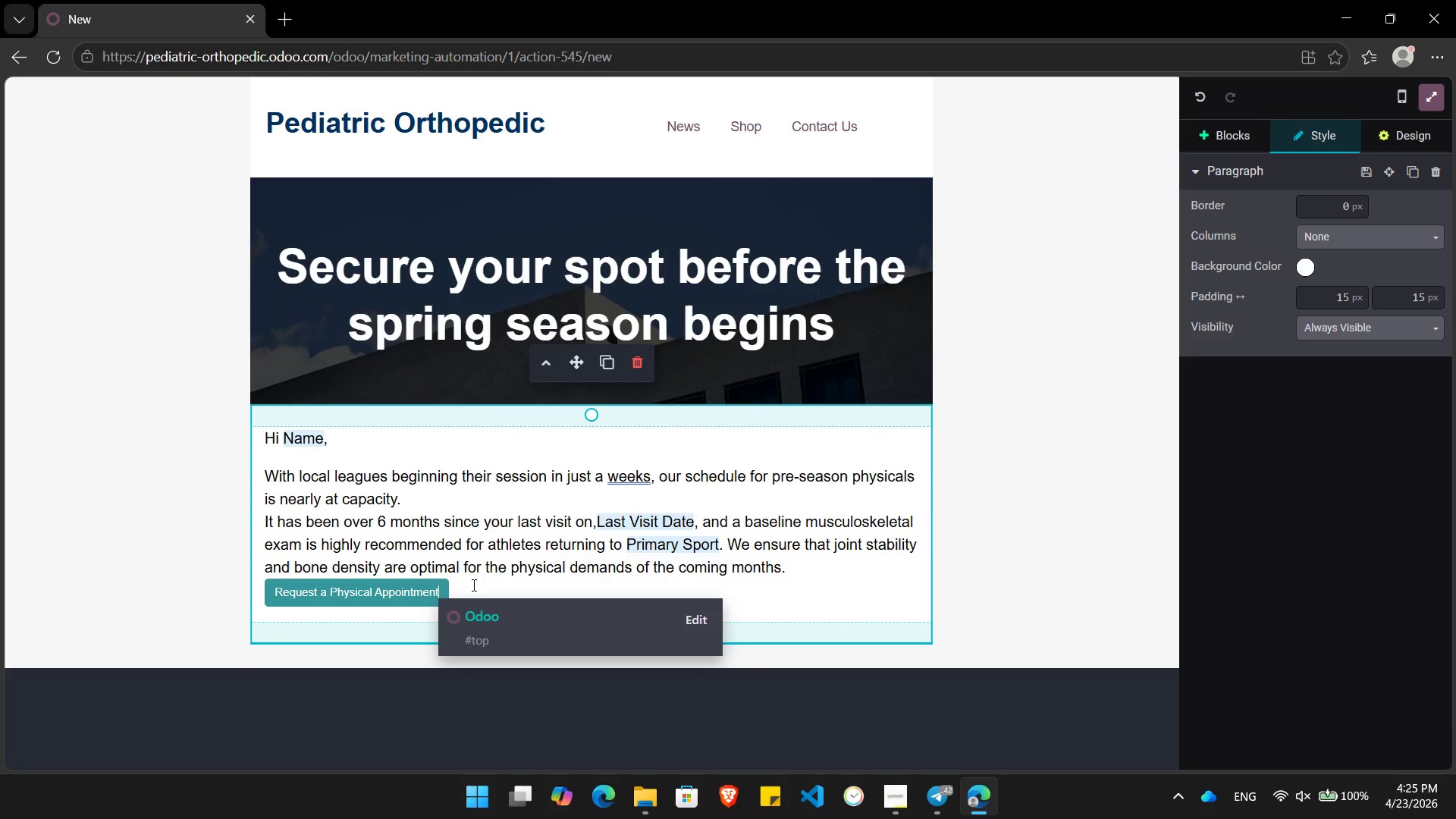 
key(ArrowRight)
 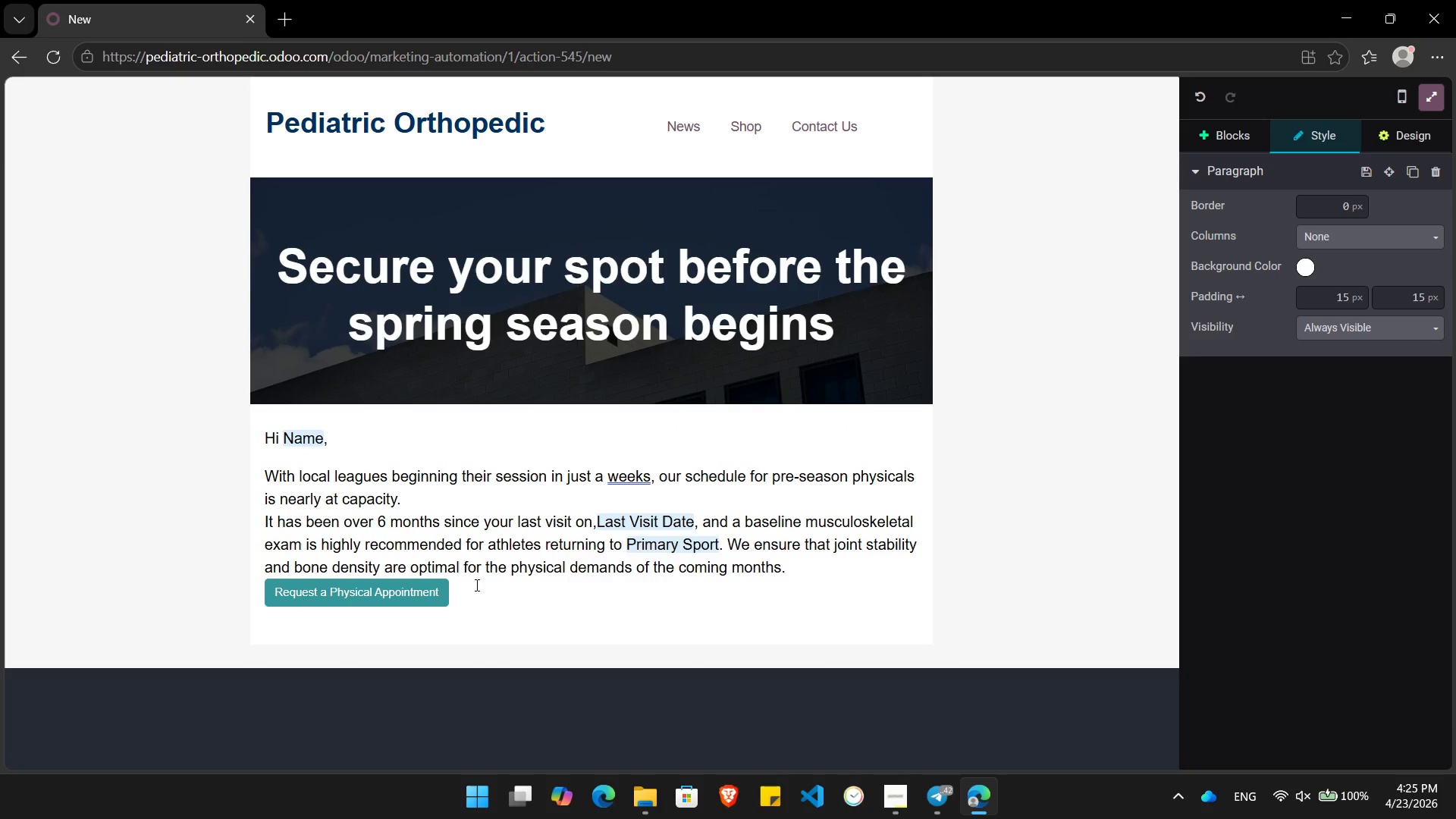 
key(Enter)
 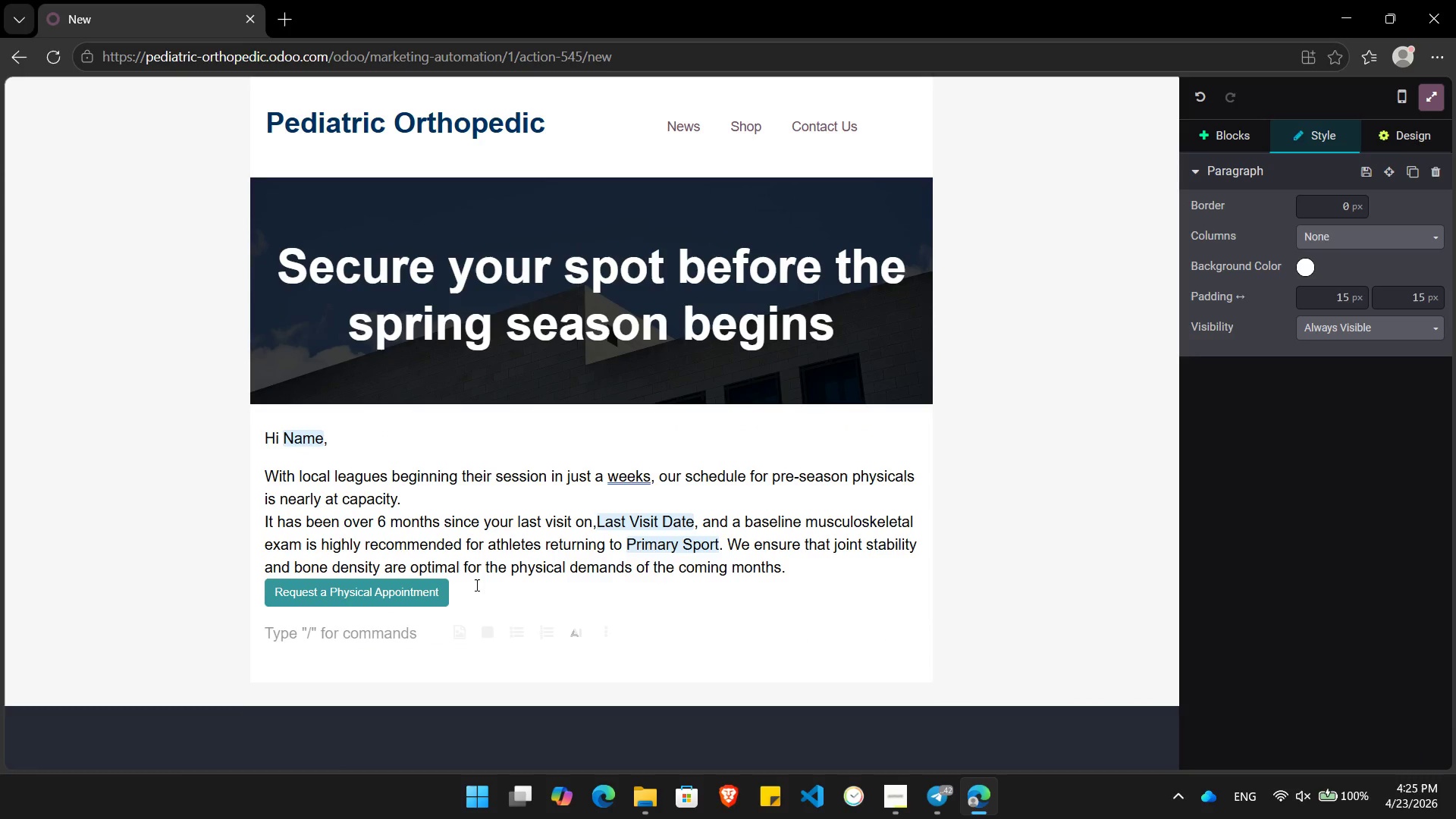 
key(Backspace)
 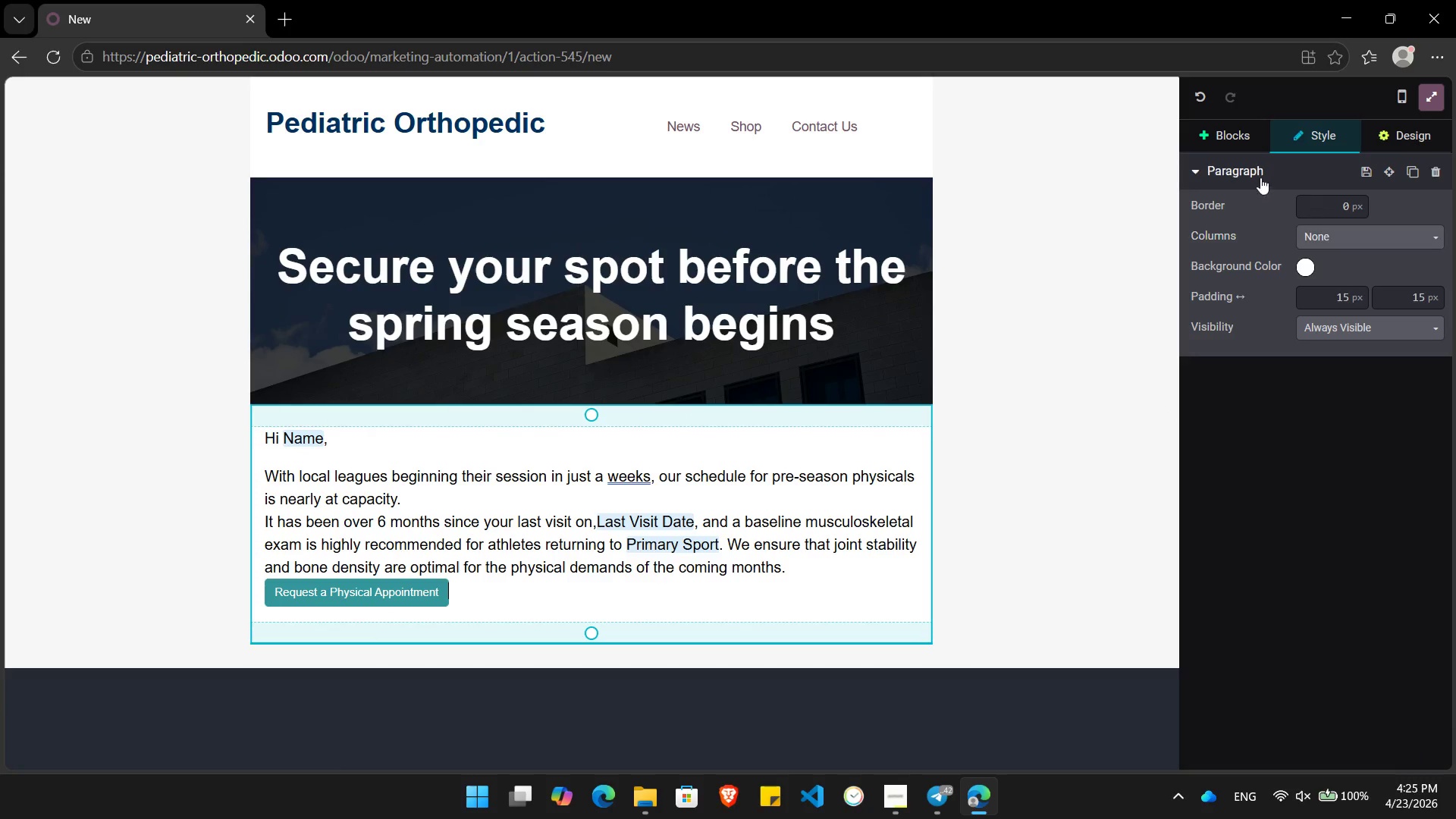 
left_click([1224, 130])
 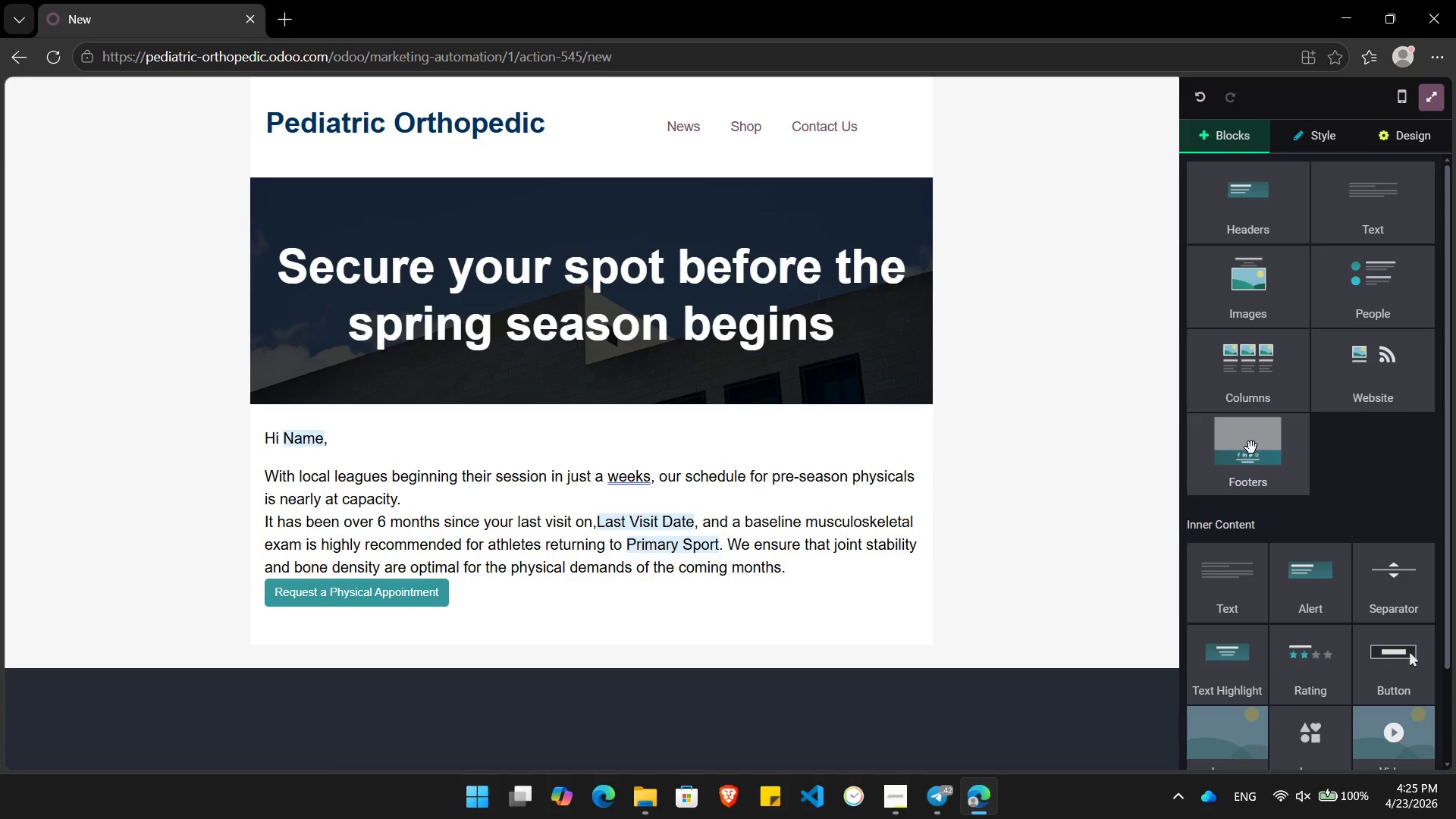 
left_click_drag(start_coordinate=[1251, 448], to_coordinate=[576, 650])
 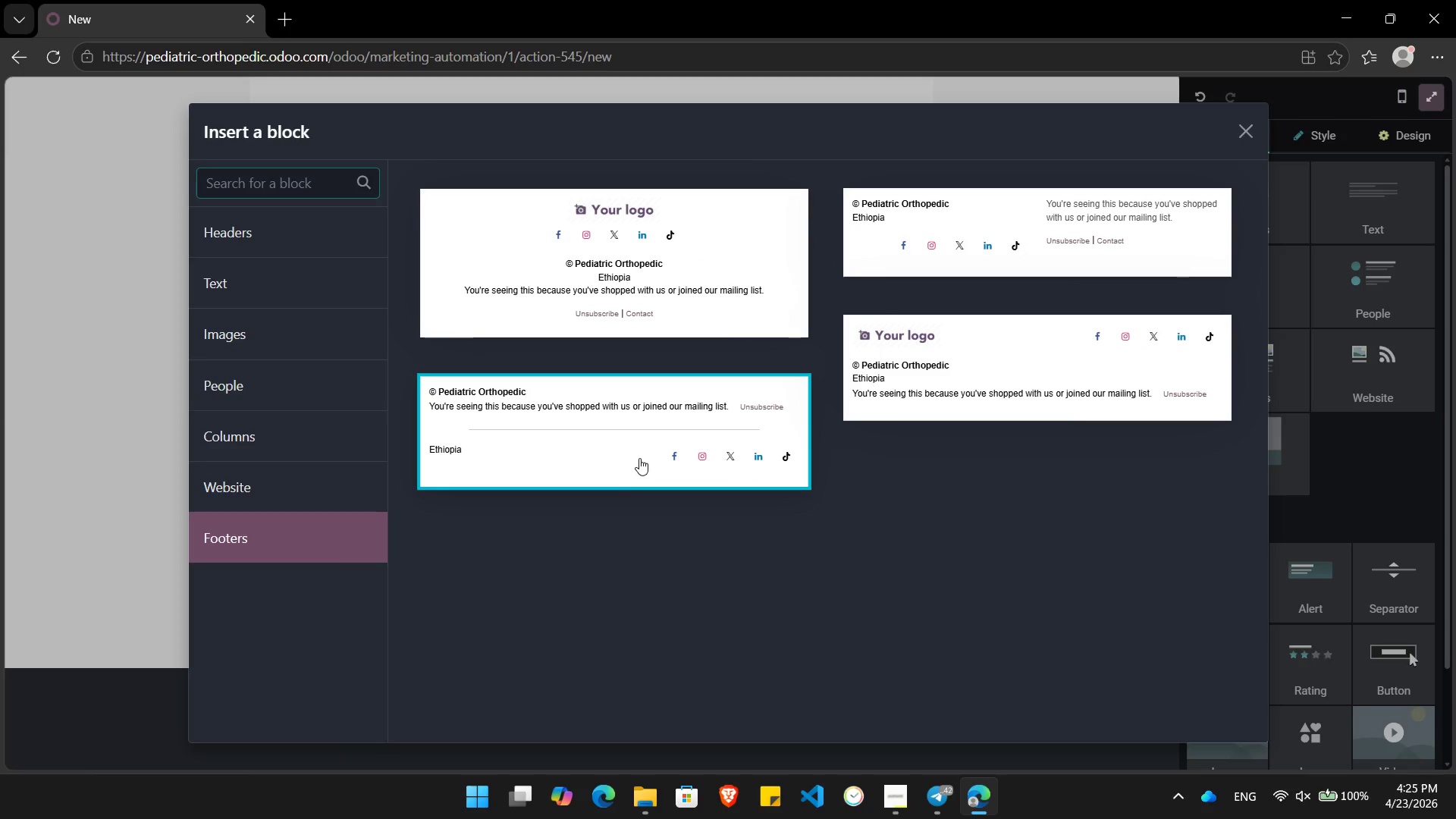 
left_click([636, 451])
 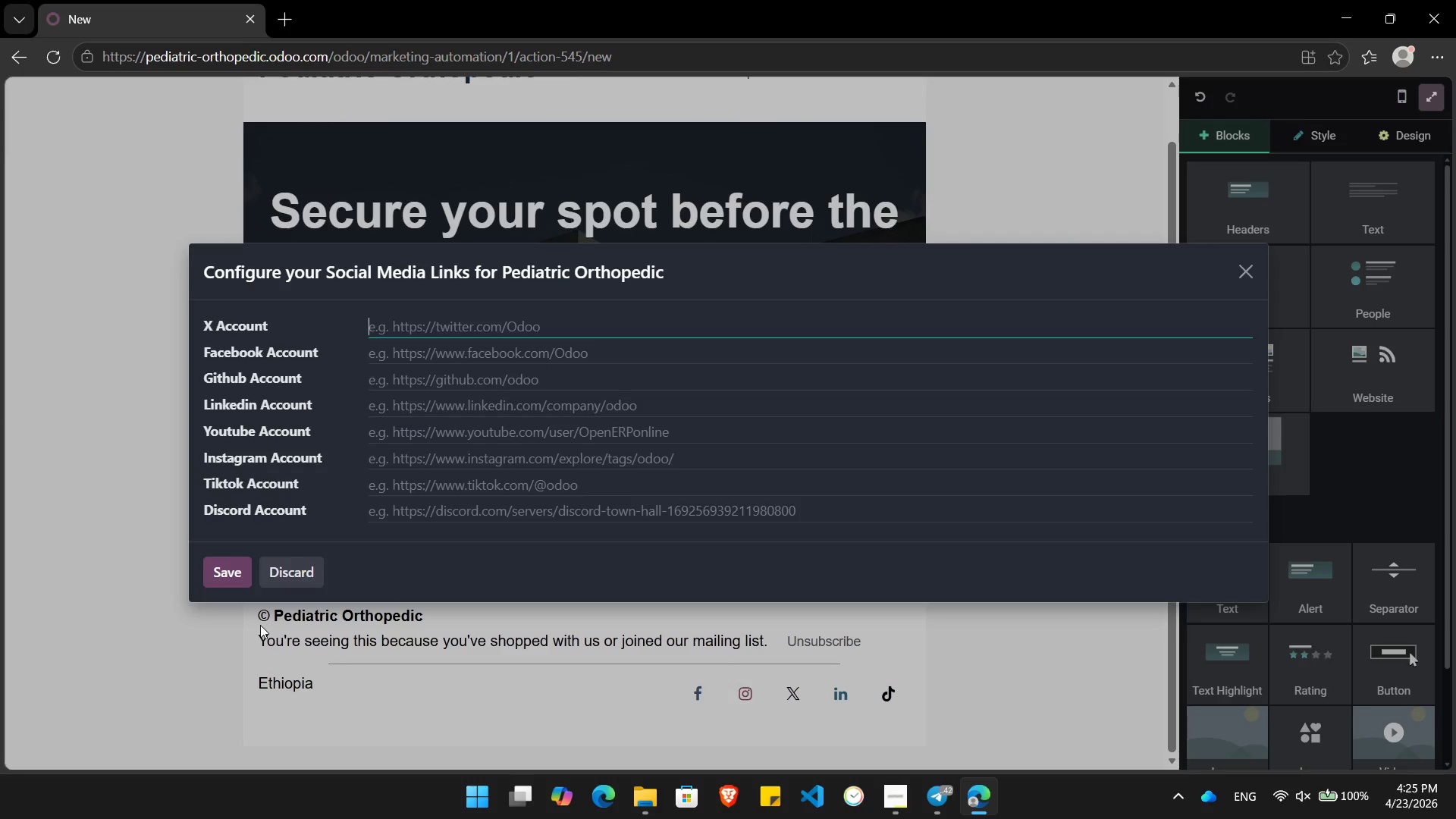 
left_click([303, 576])
 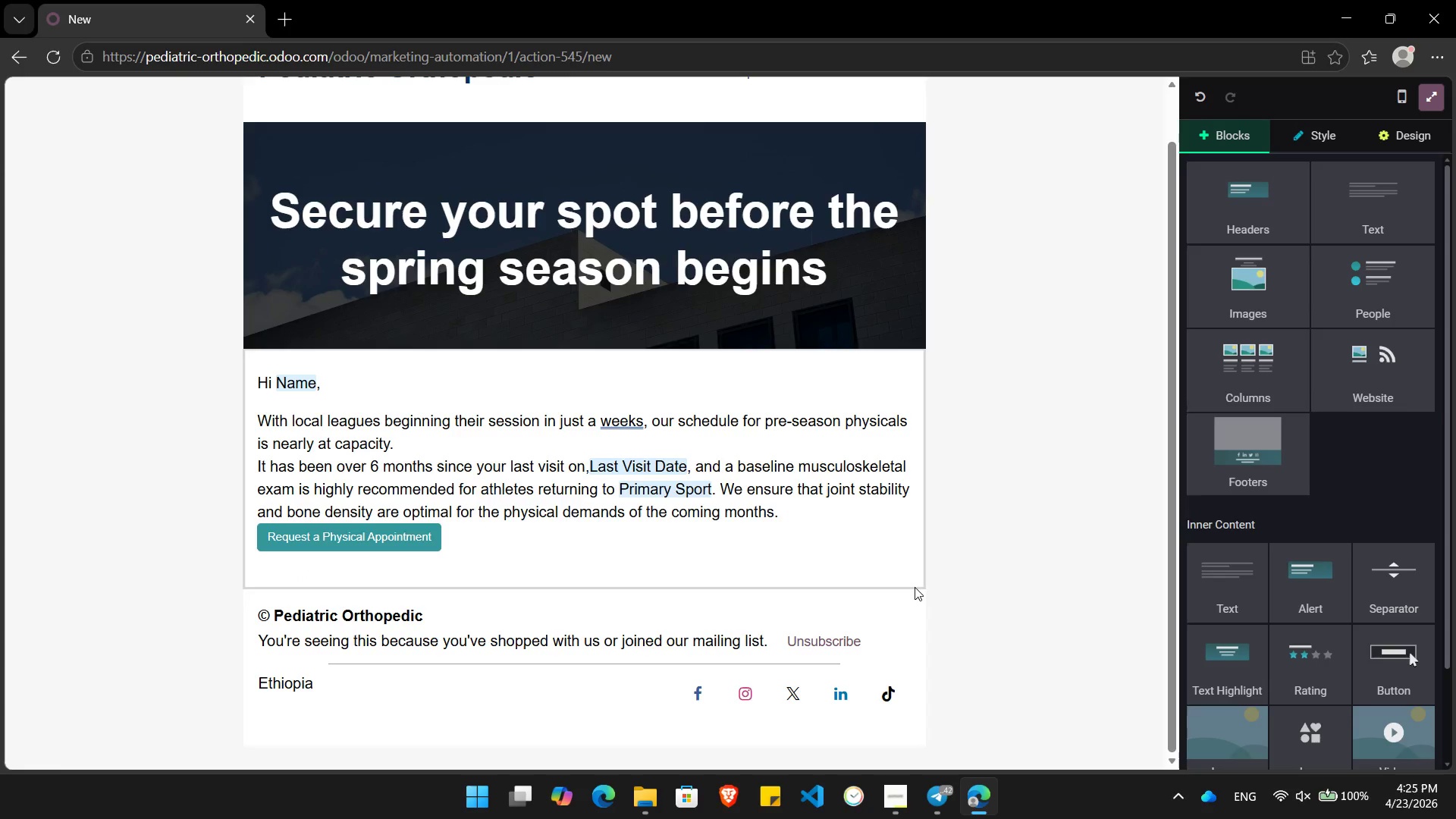 
left_click([918, 599])
 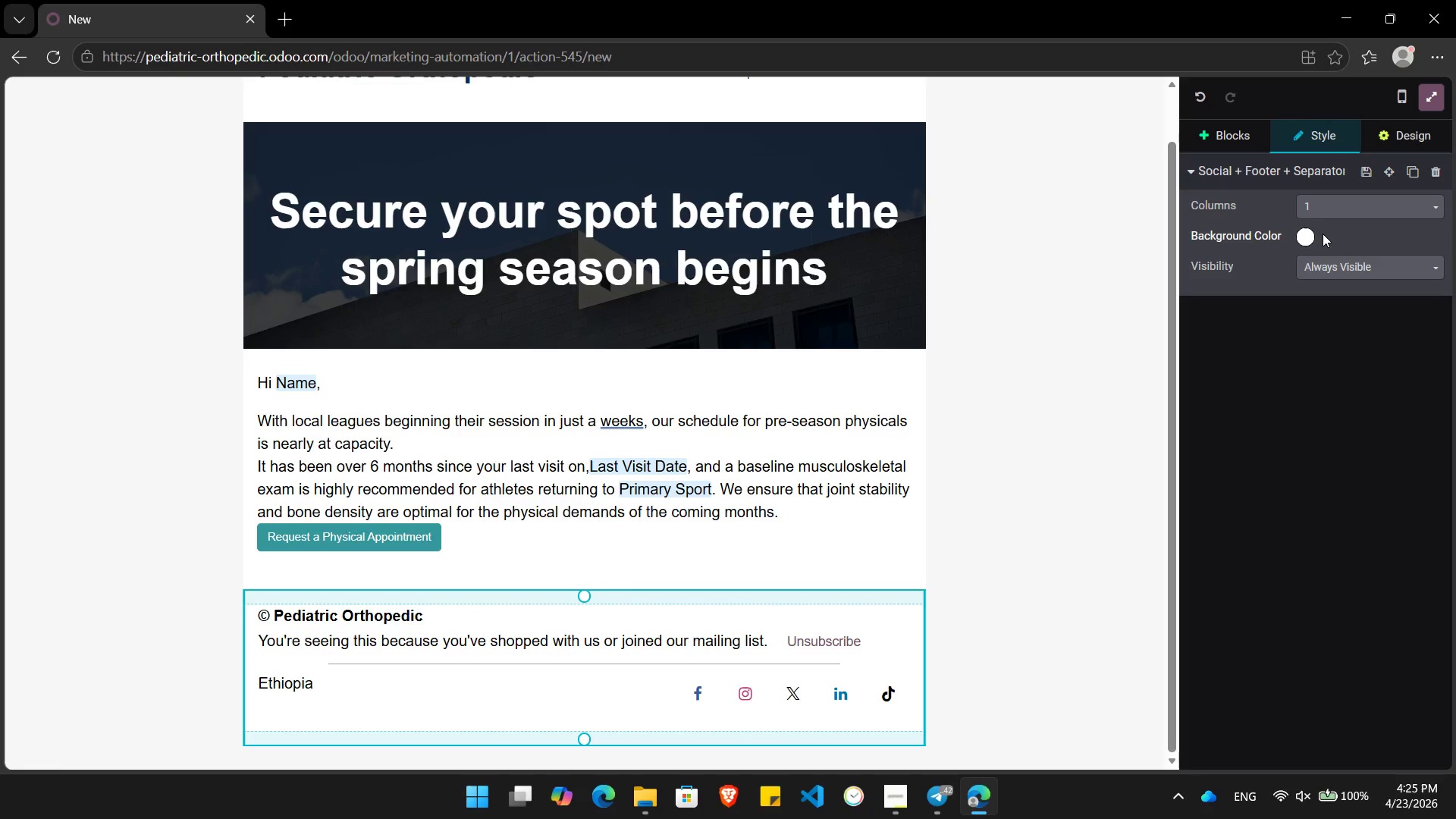 
left_click([1312, 235])
 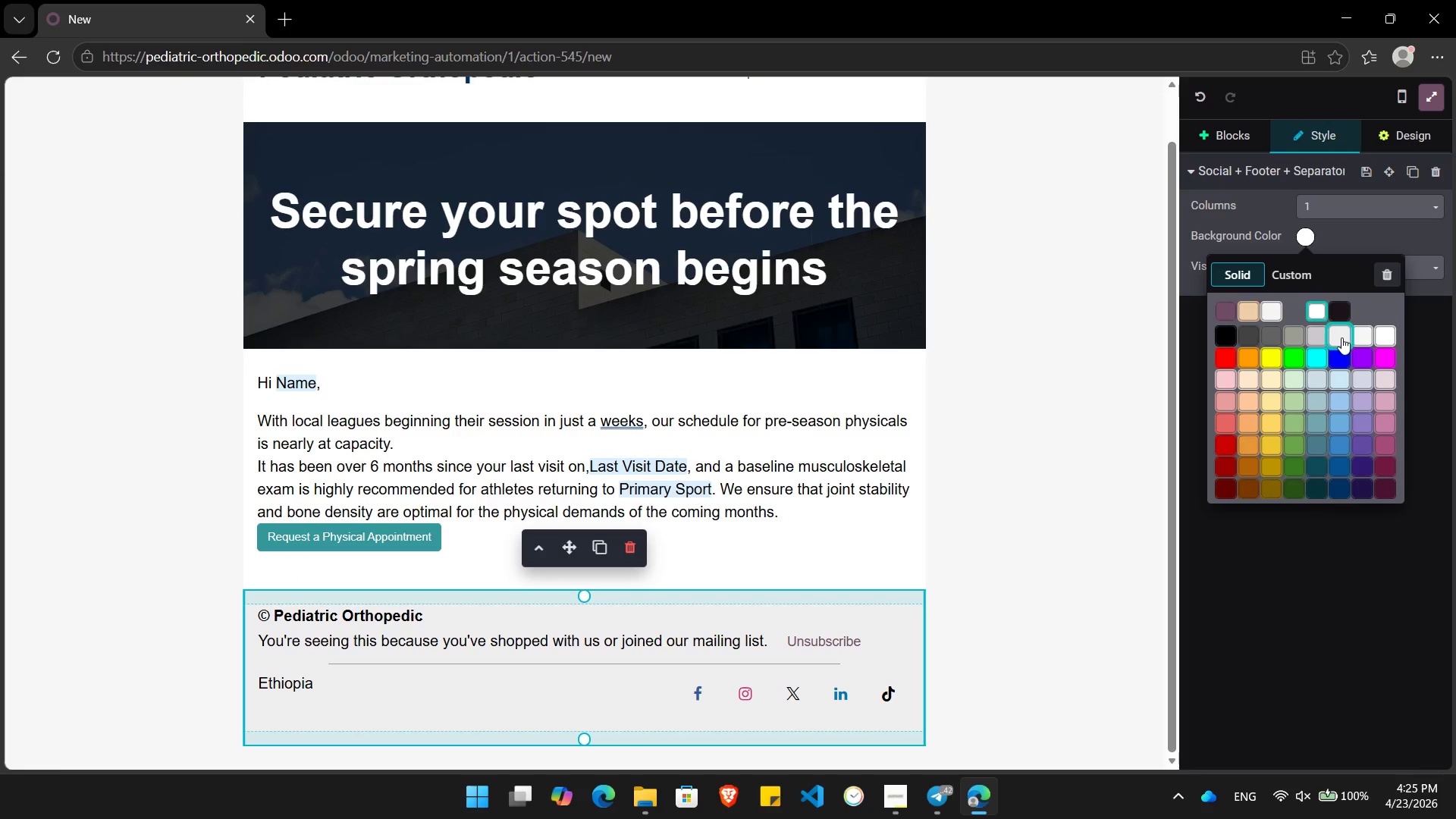 
left_click([1341, 337])
 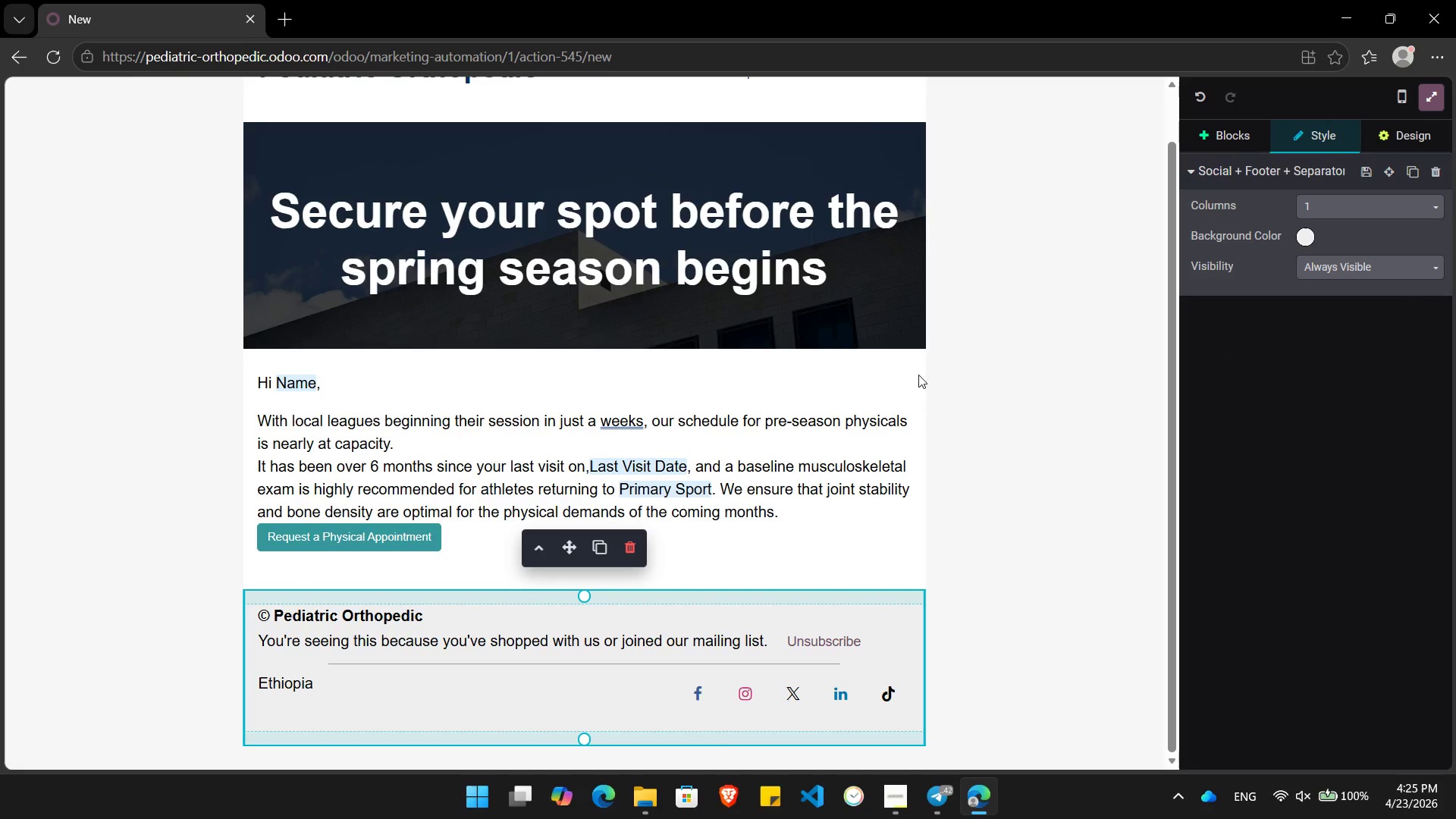 
left_click([908, 374])
 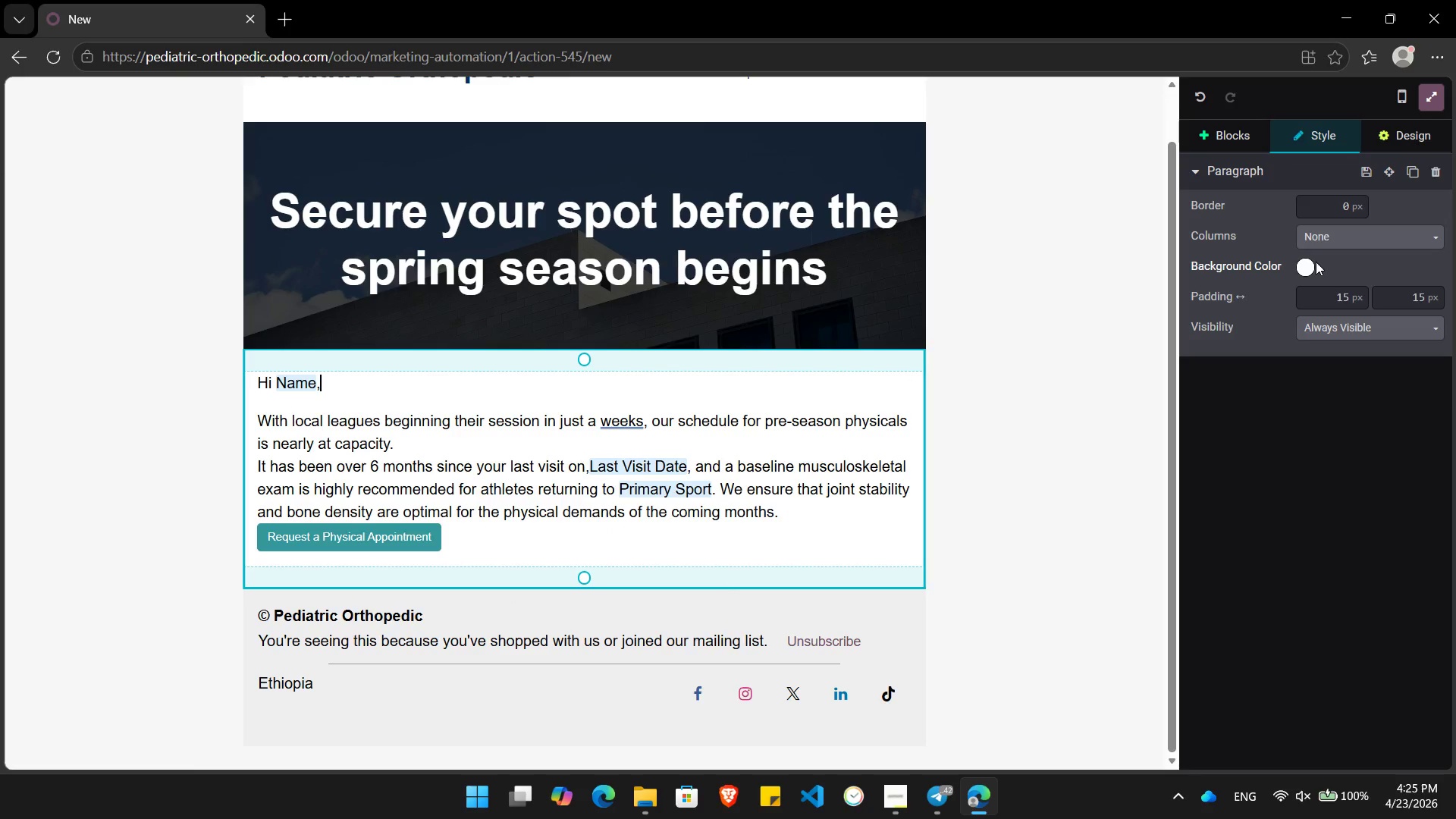 
left_click([1302, 265])
 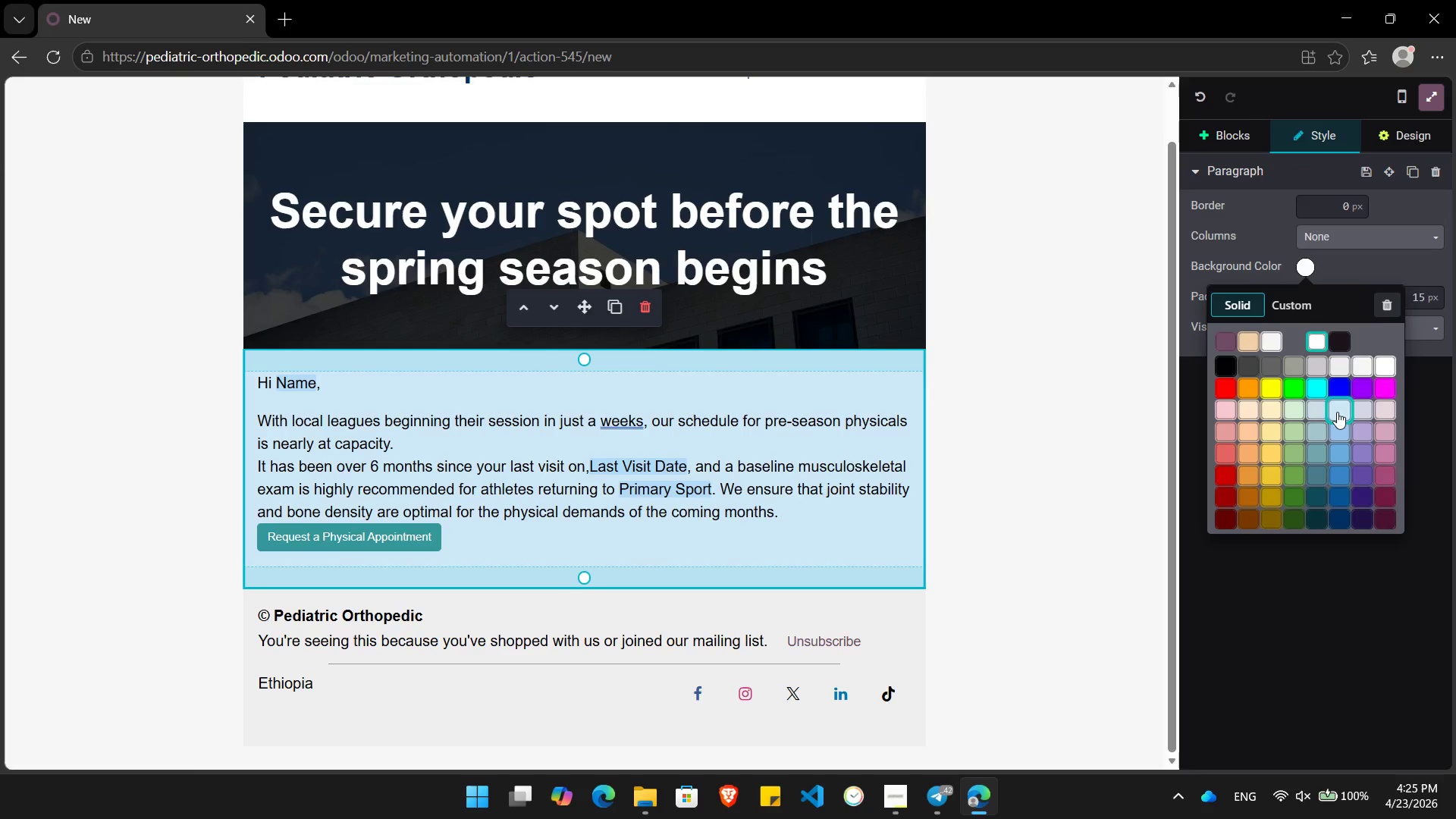 
wait(5.42)
 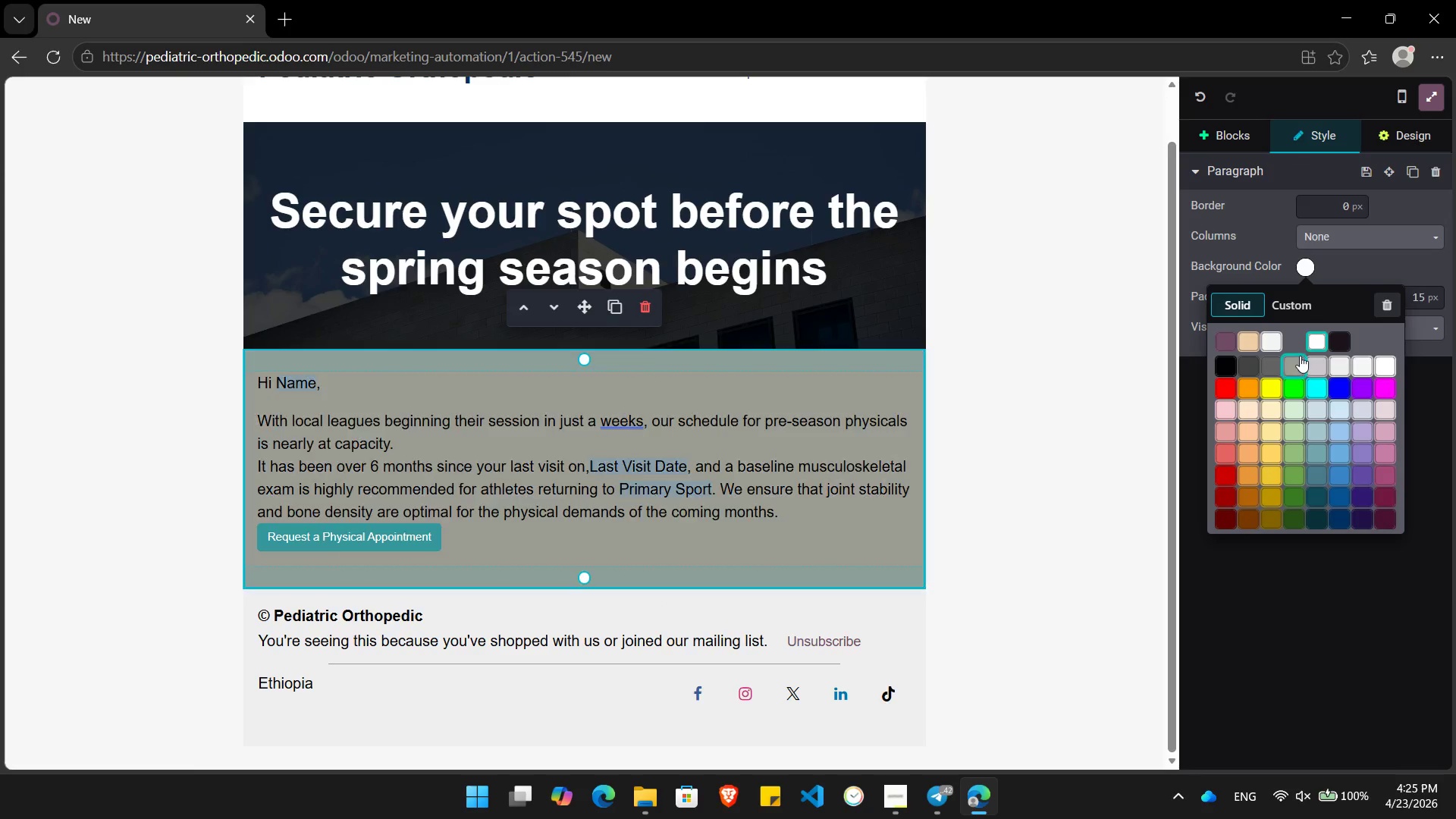 
left_click([1337, 412])
 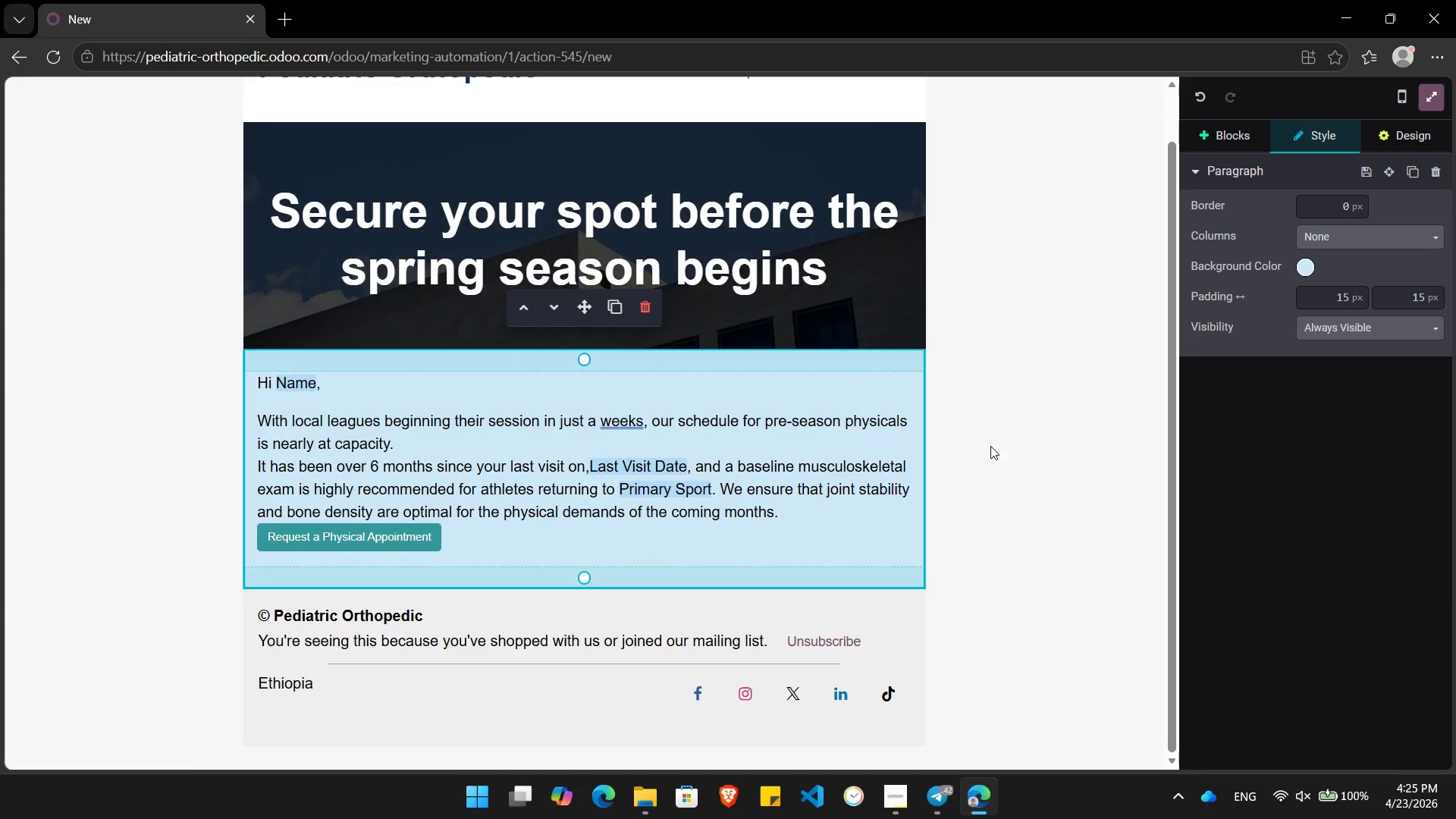 
left_click([995, 447])
 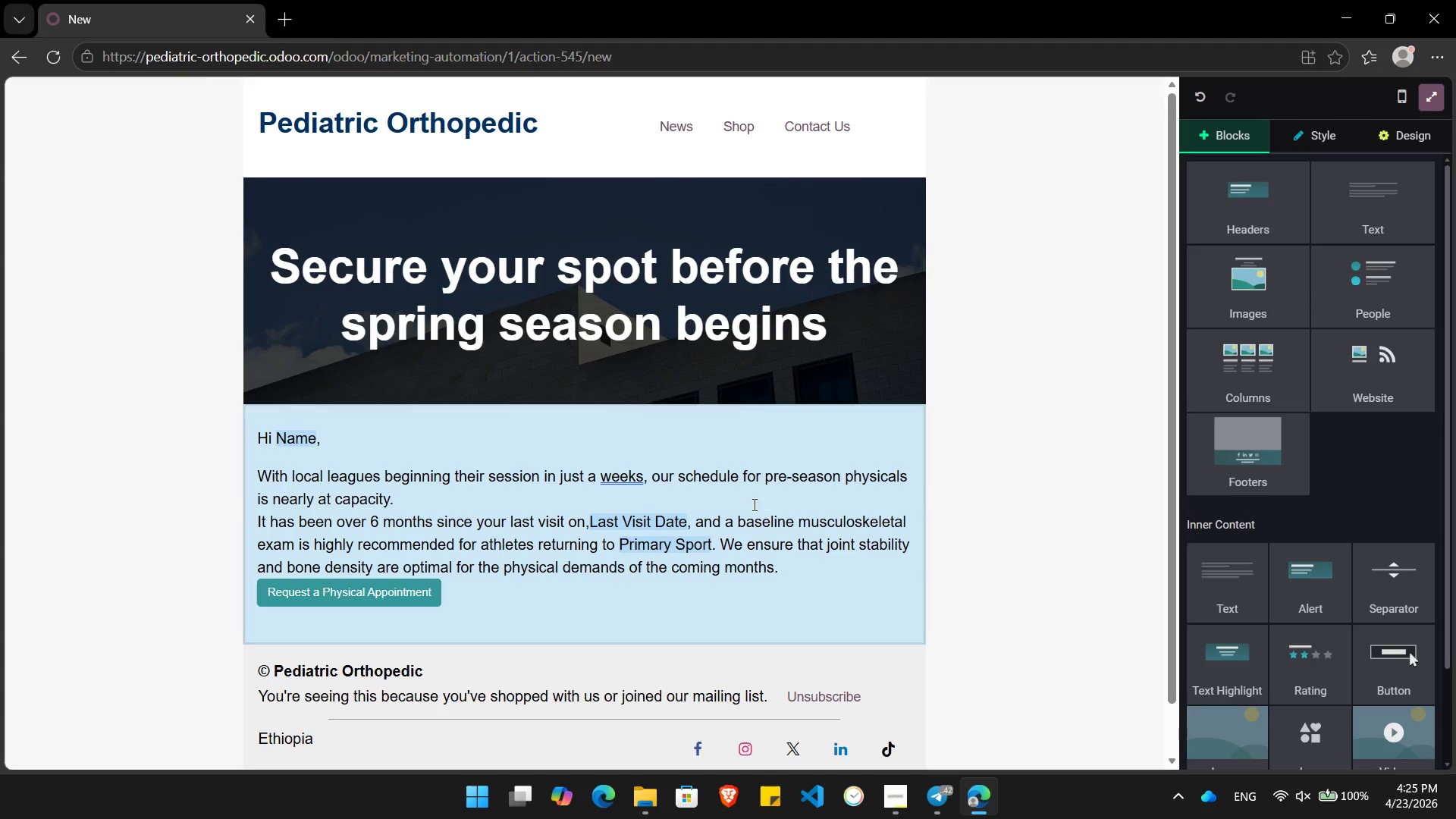 
left_click([625, 485])
 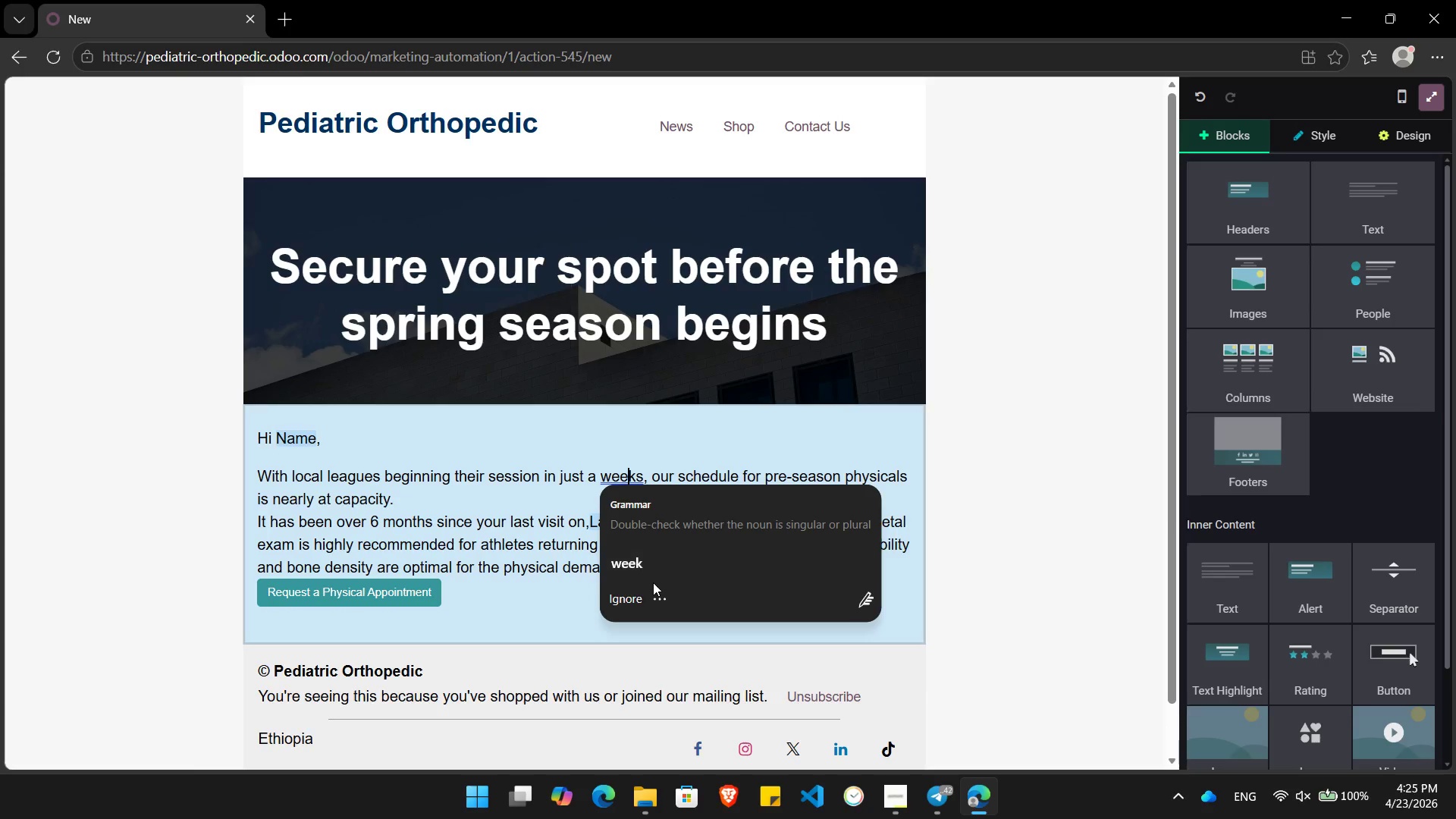 
left_click([656, 576])
 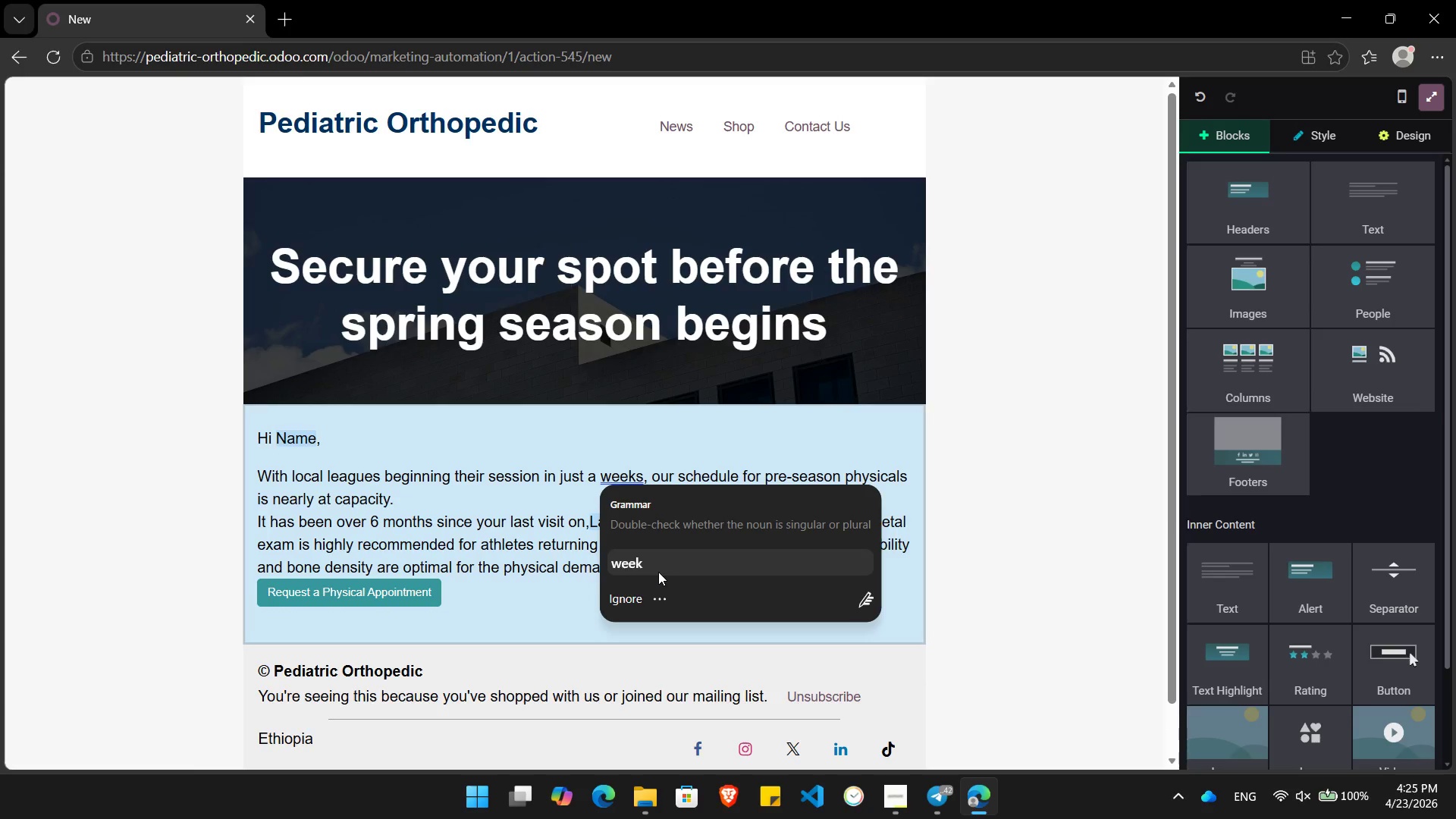 
left_click([658, 572])
 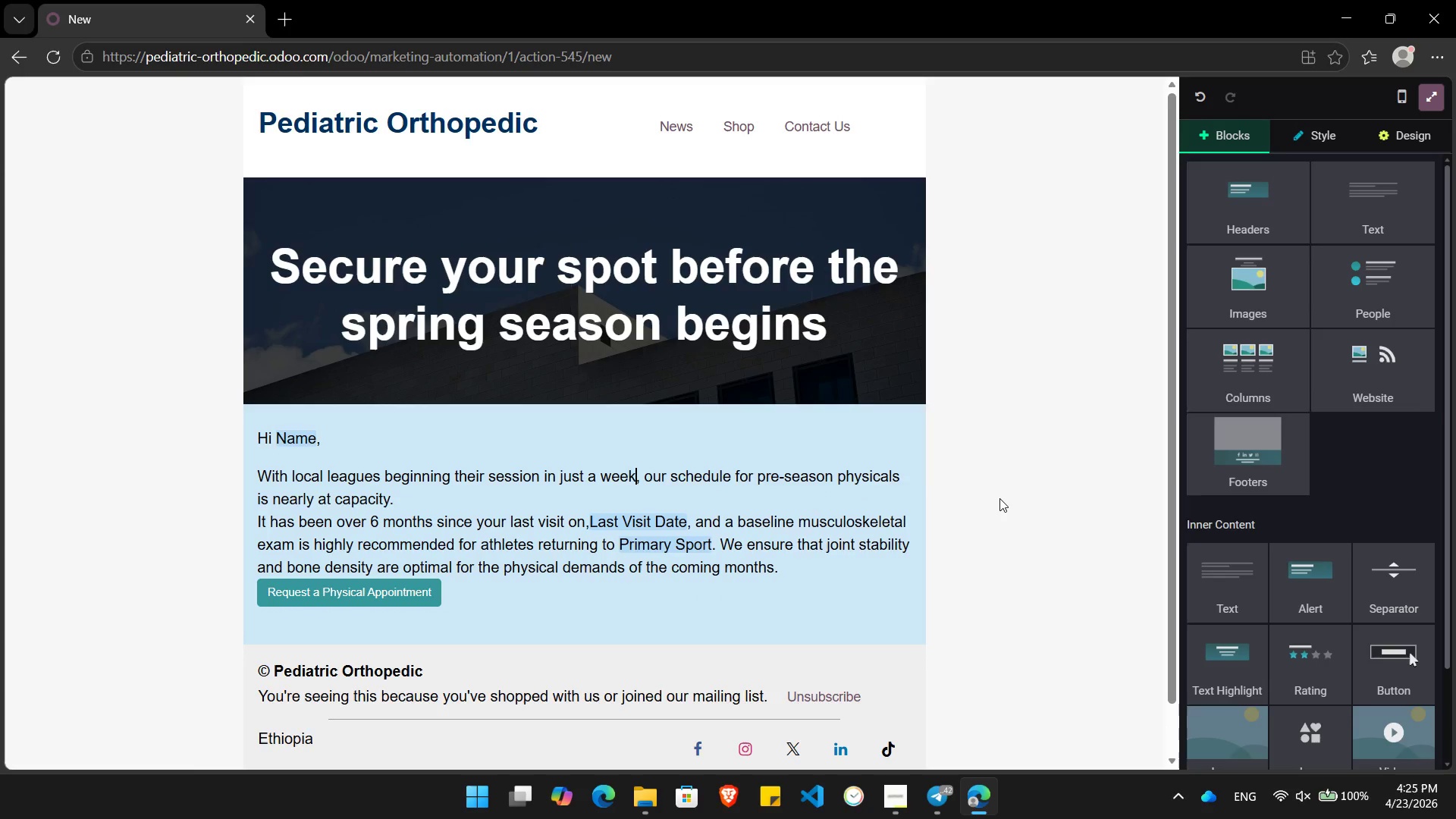 
key(PrintScreen)
 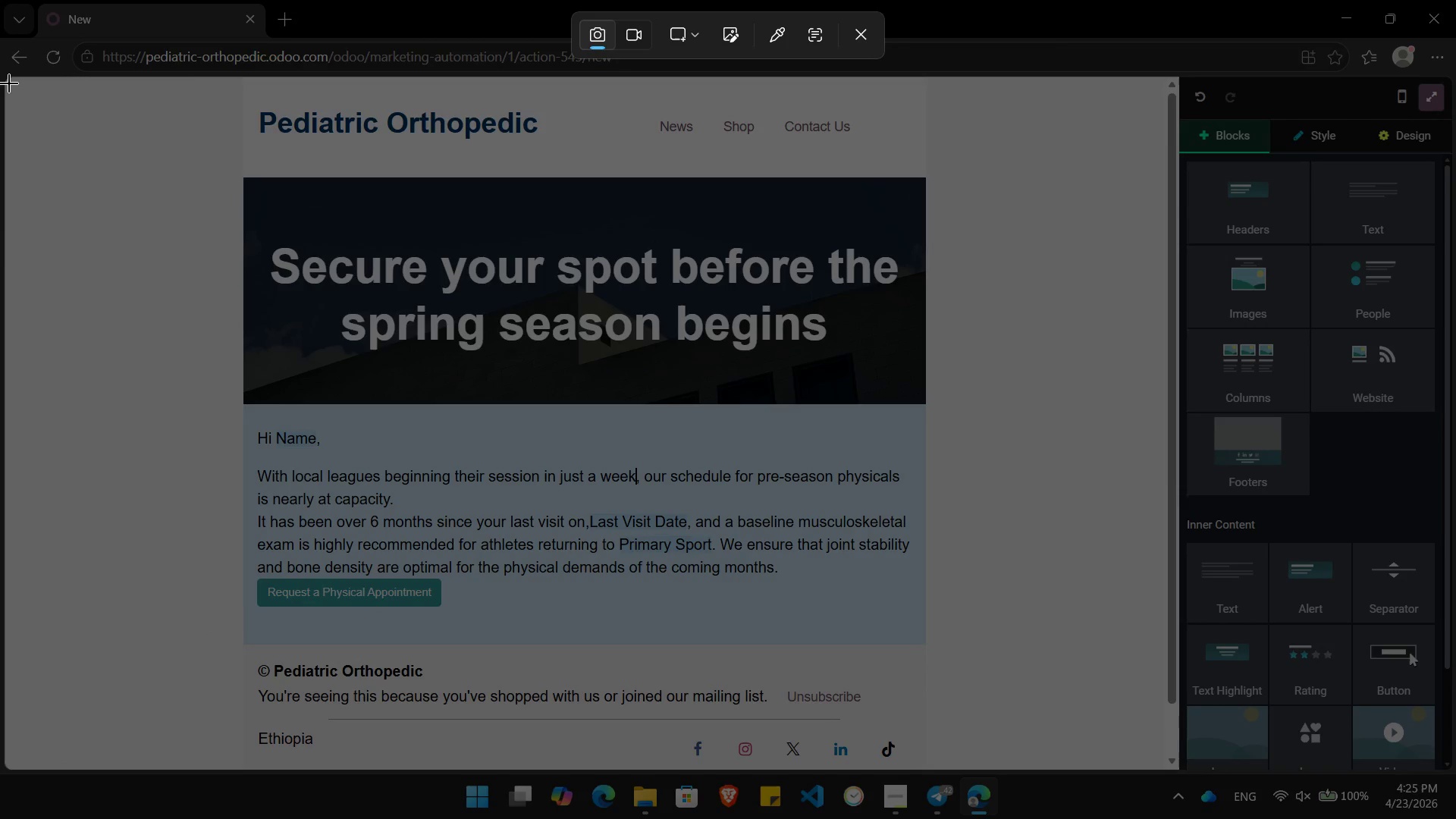 
left_click_drag(start_coordinate=[9, 81], to_coordinate=[1445, 761])
 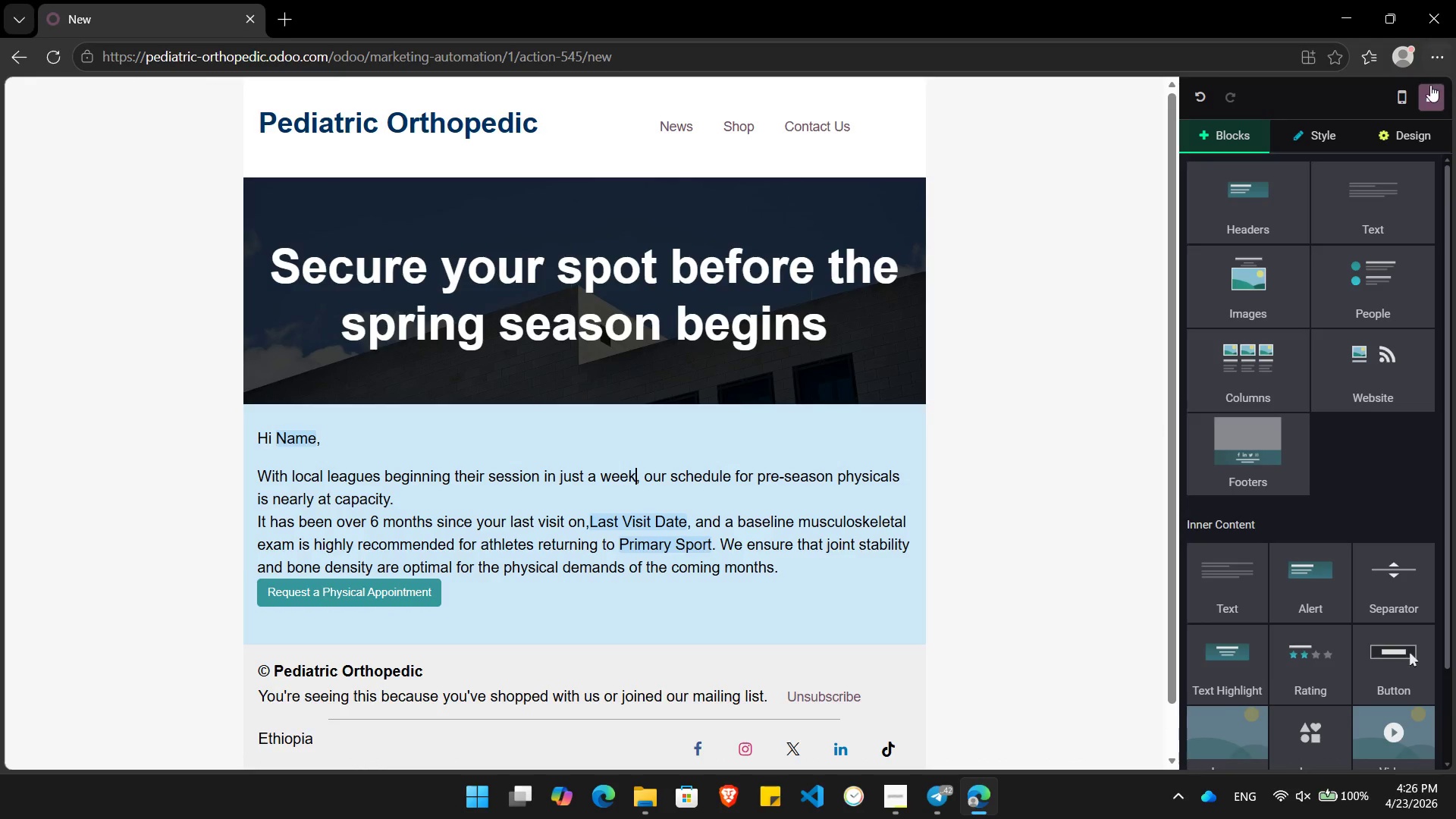 
left_click([1430, 86])
 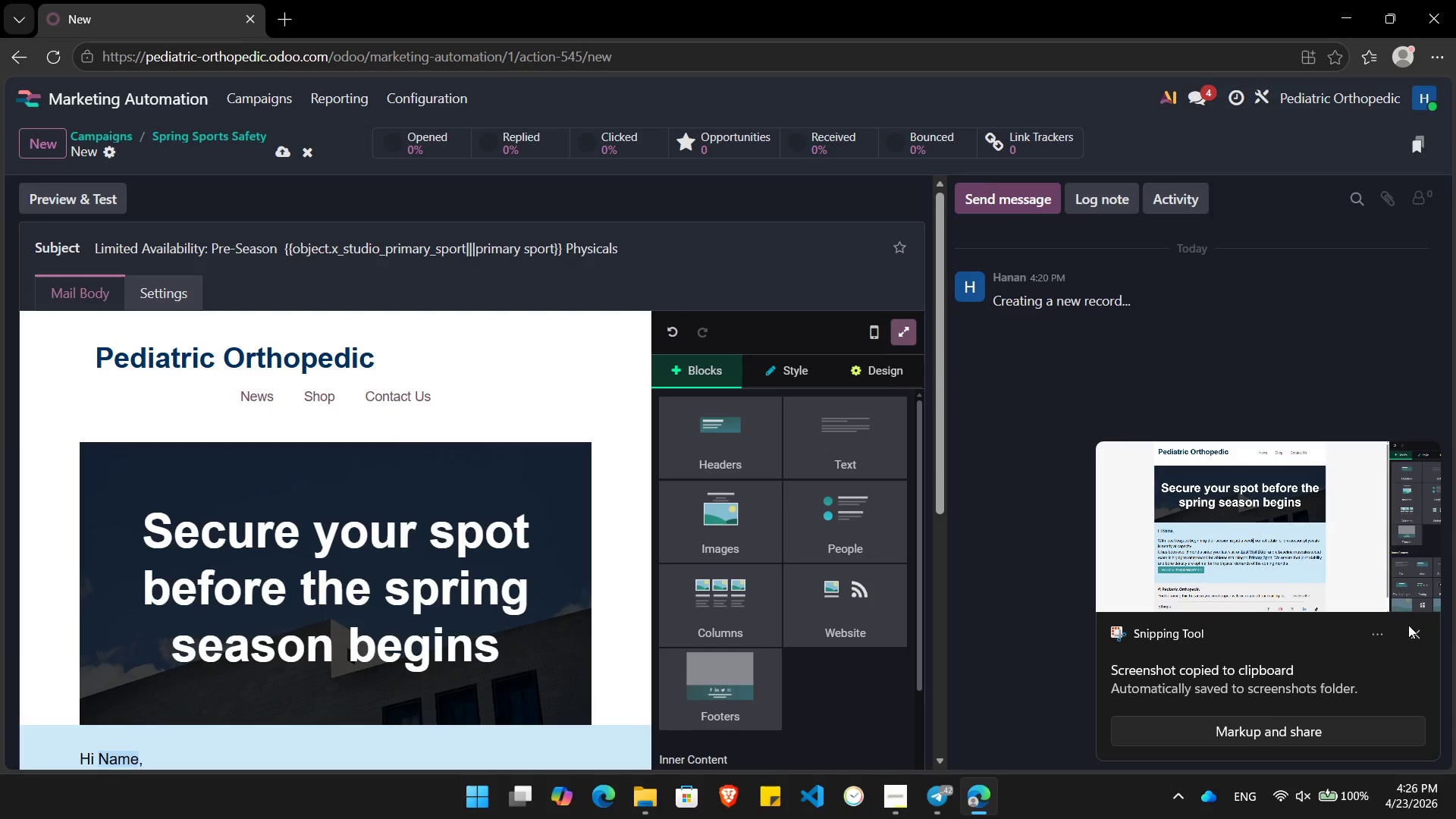 
left_click([1416, 634])
 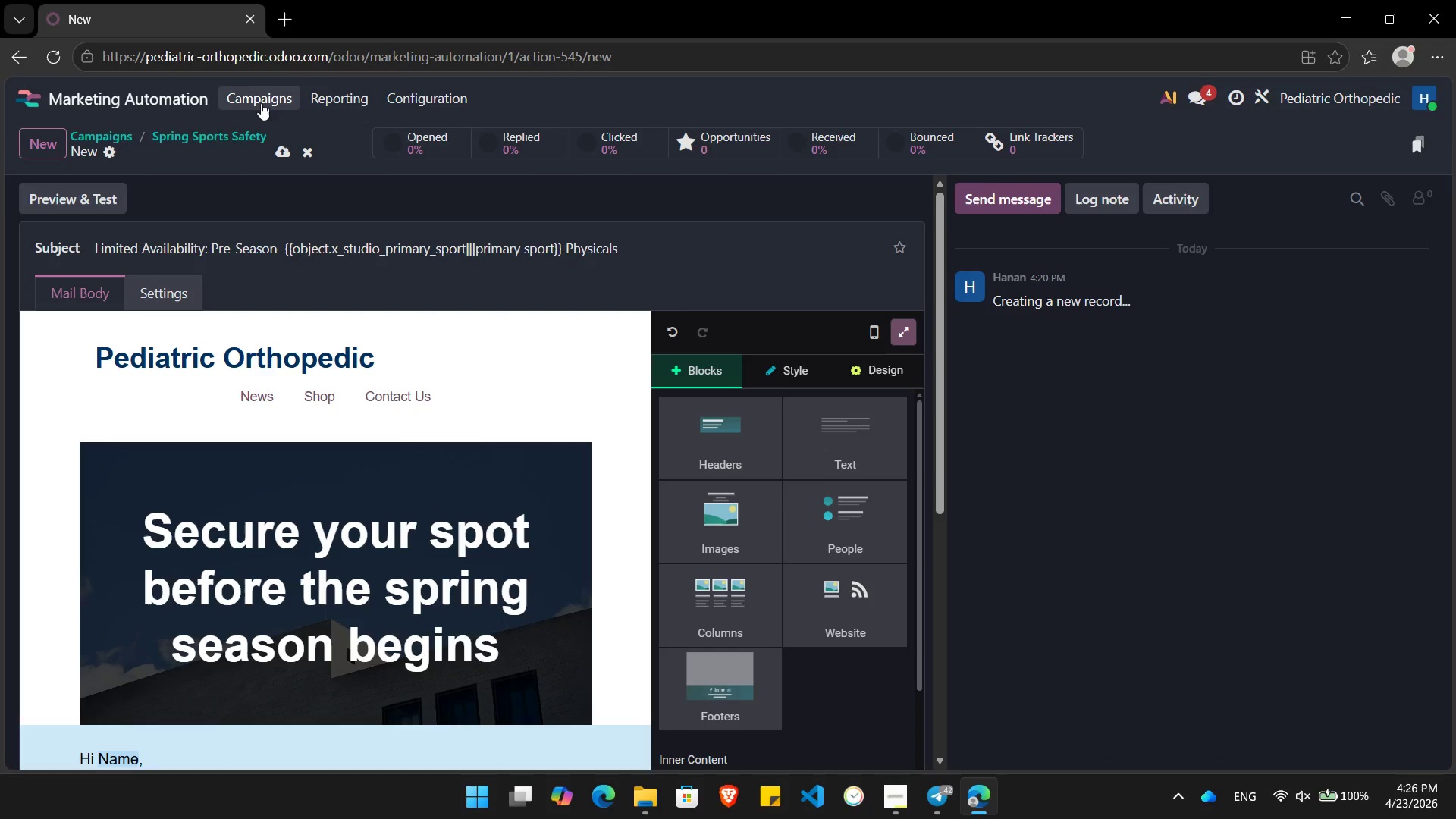 
wait(5.05)
 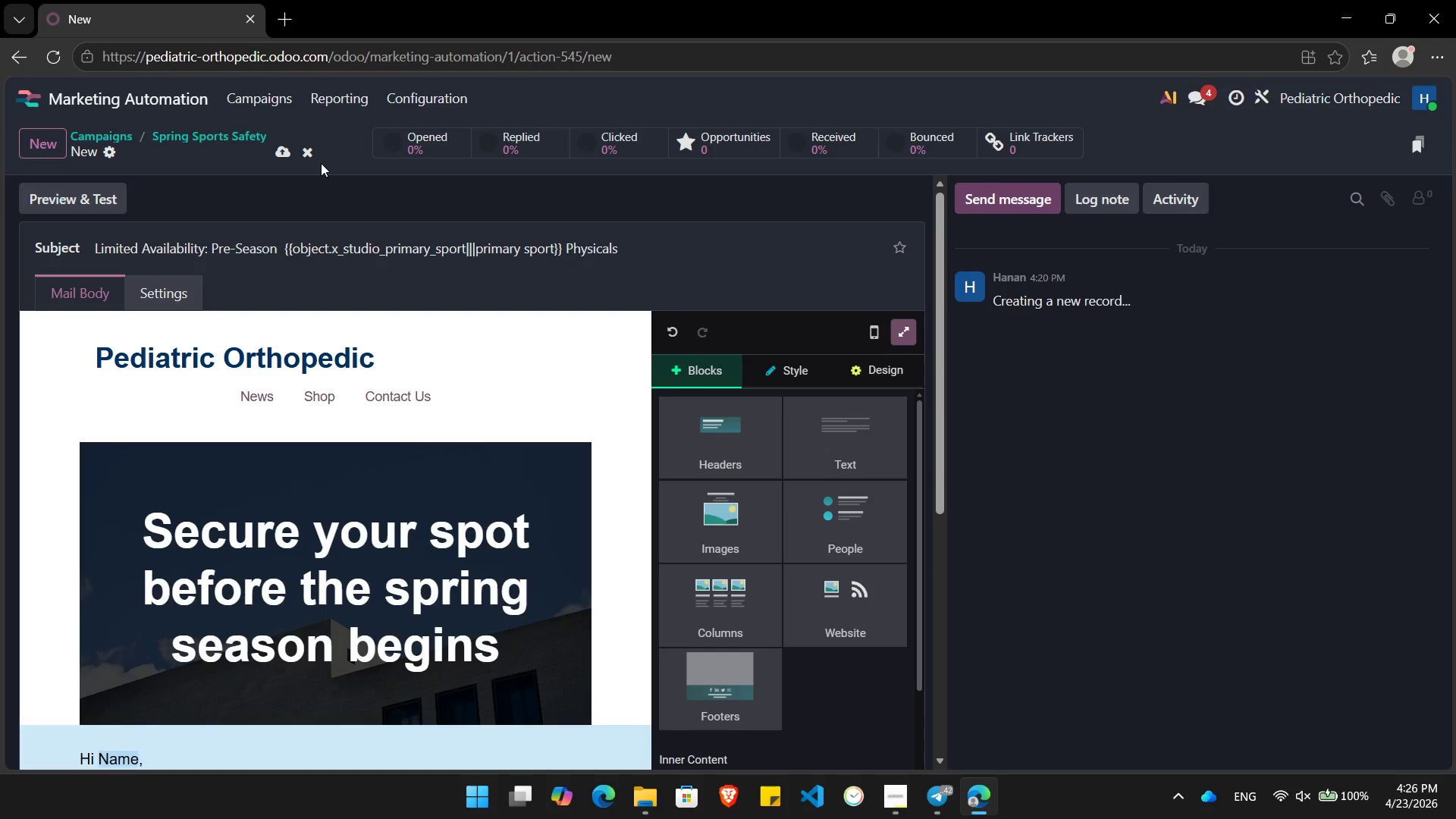 
left_click([20, 61])
 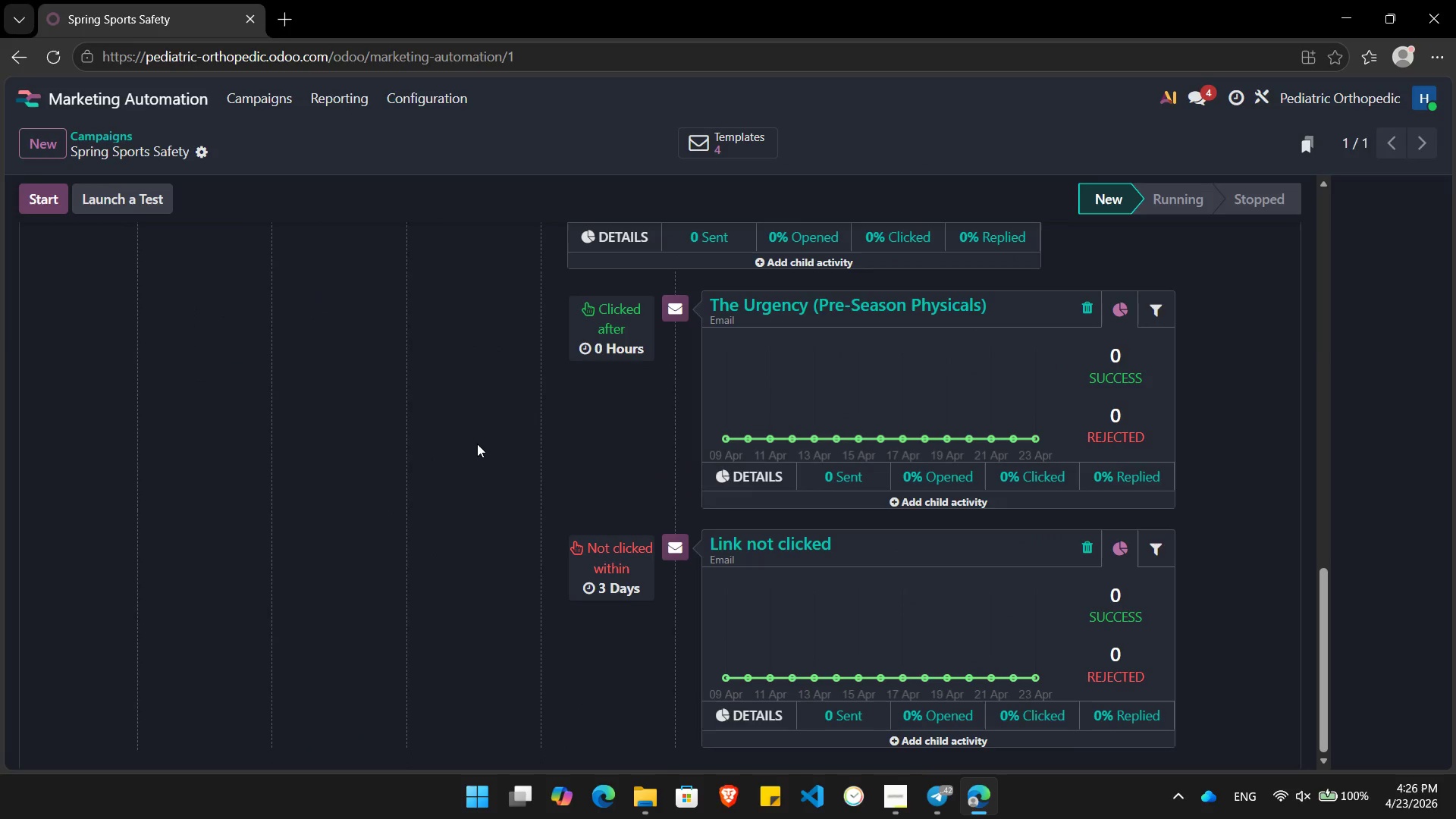 
wait(5.78)
 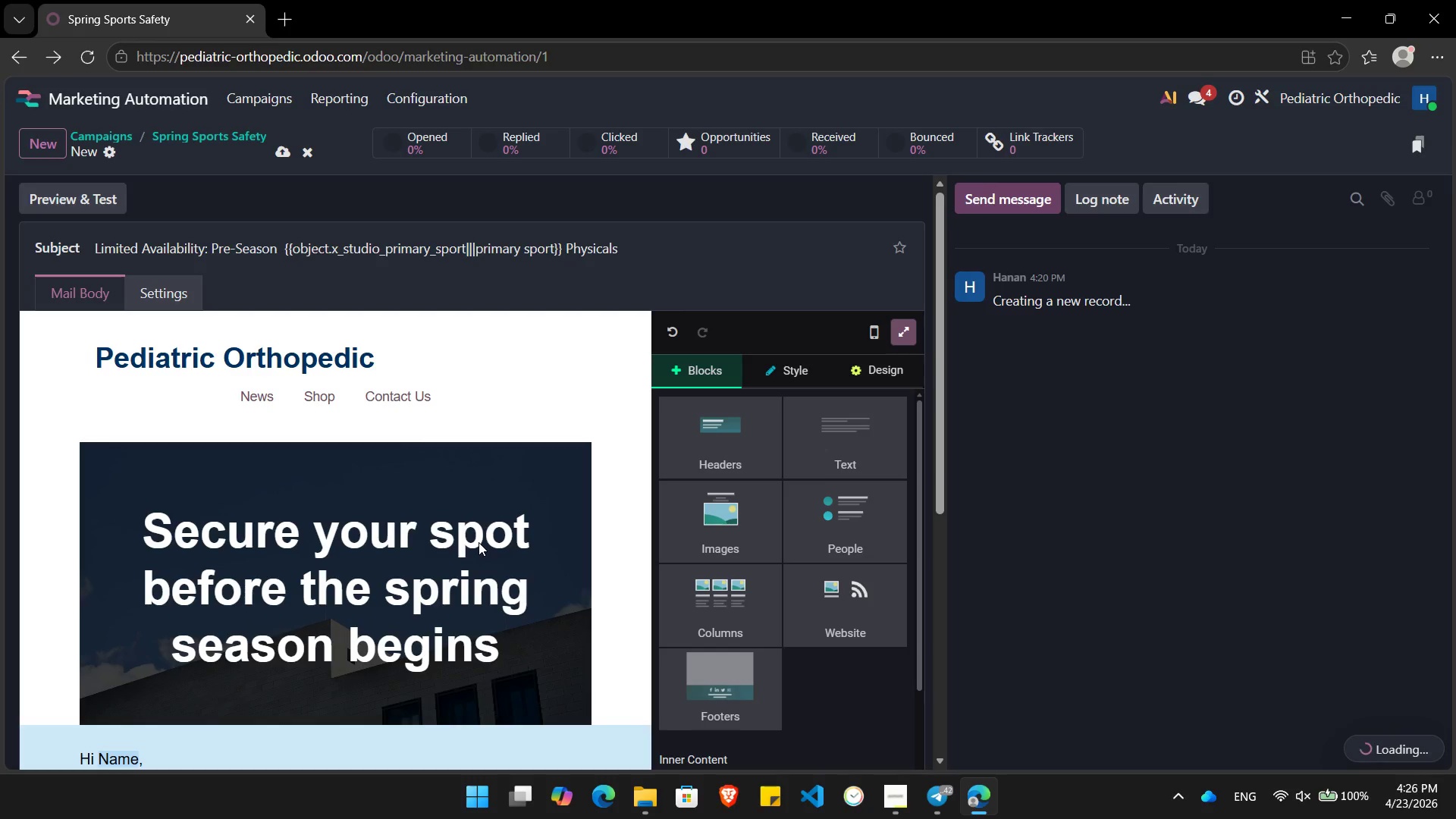 
left_click([777, 539])
 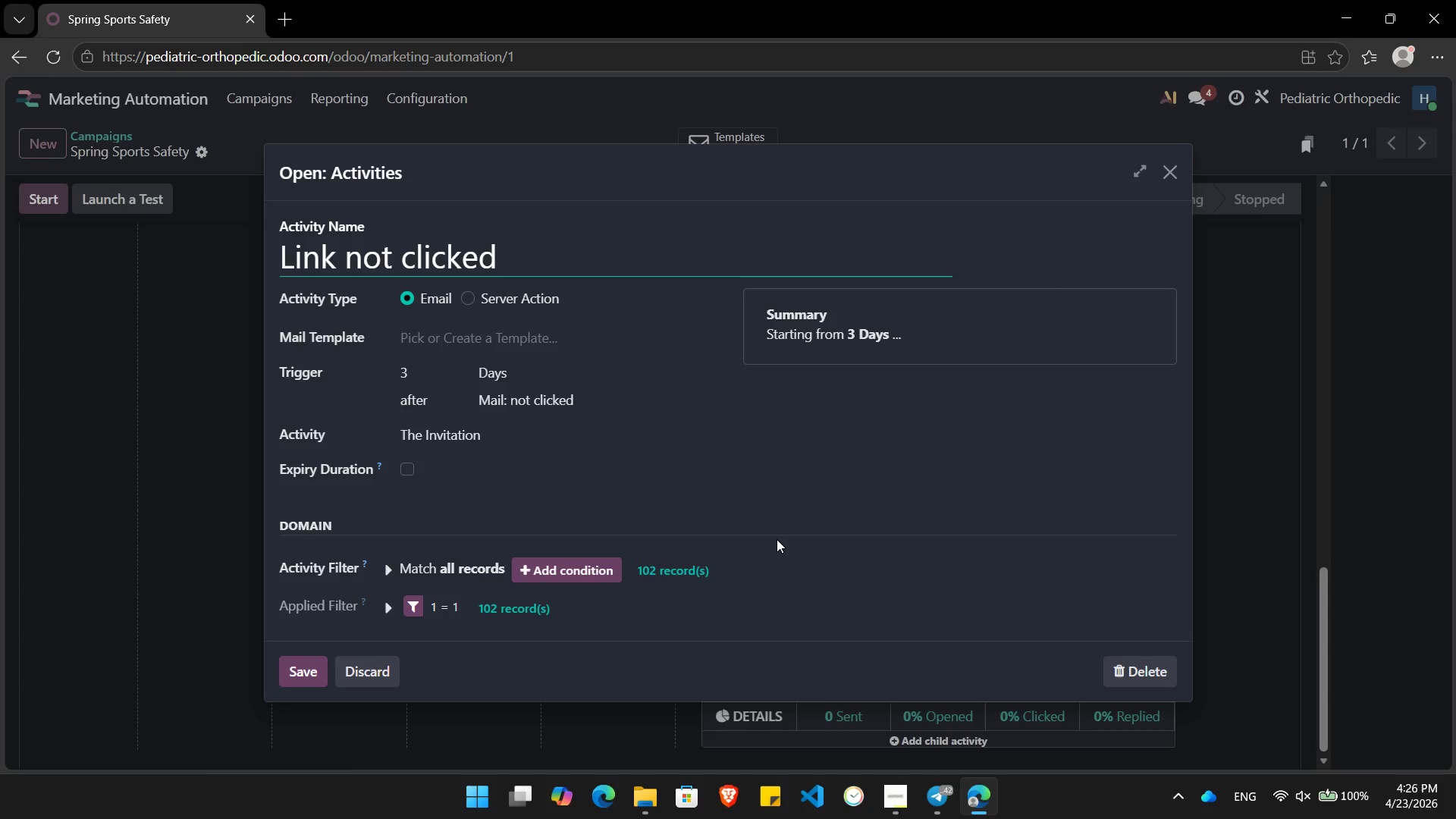 
wait(29.73)
 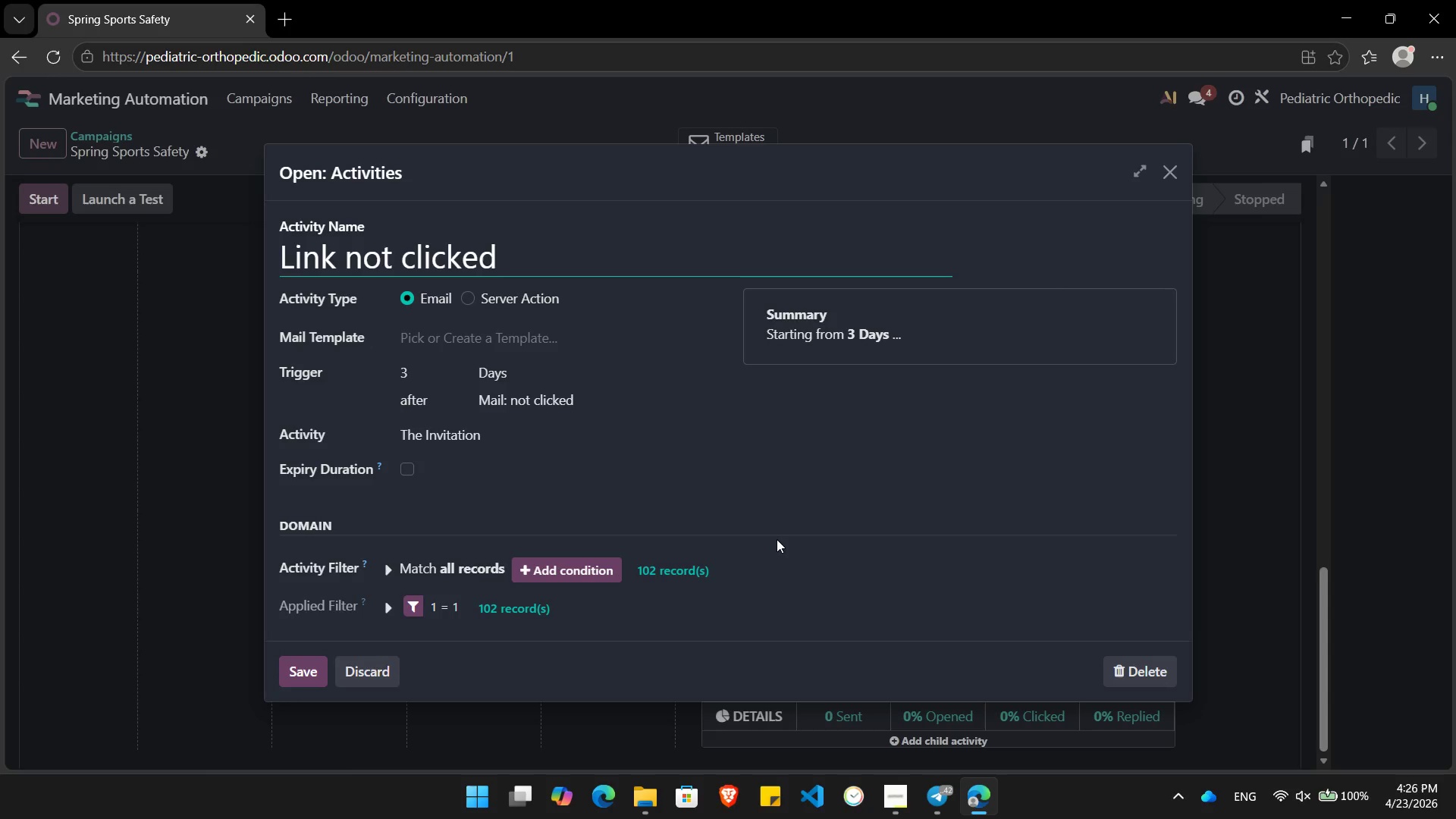 
hold_key(key=Backspace, duration=1.08)
 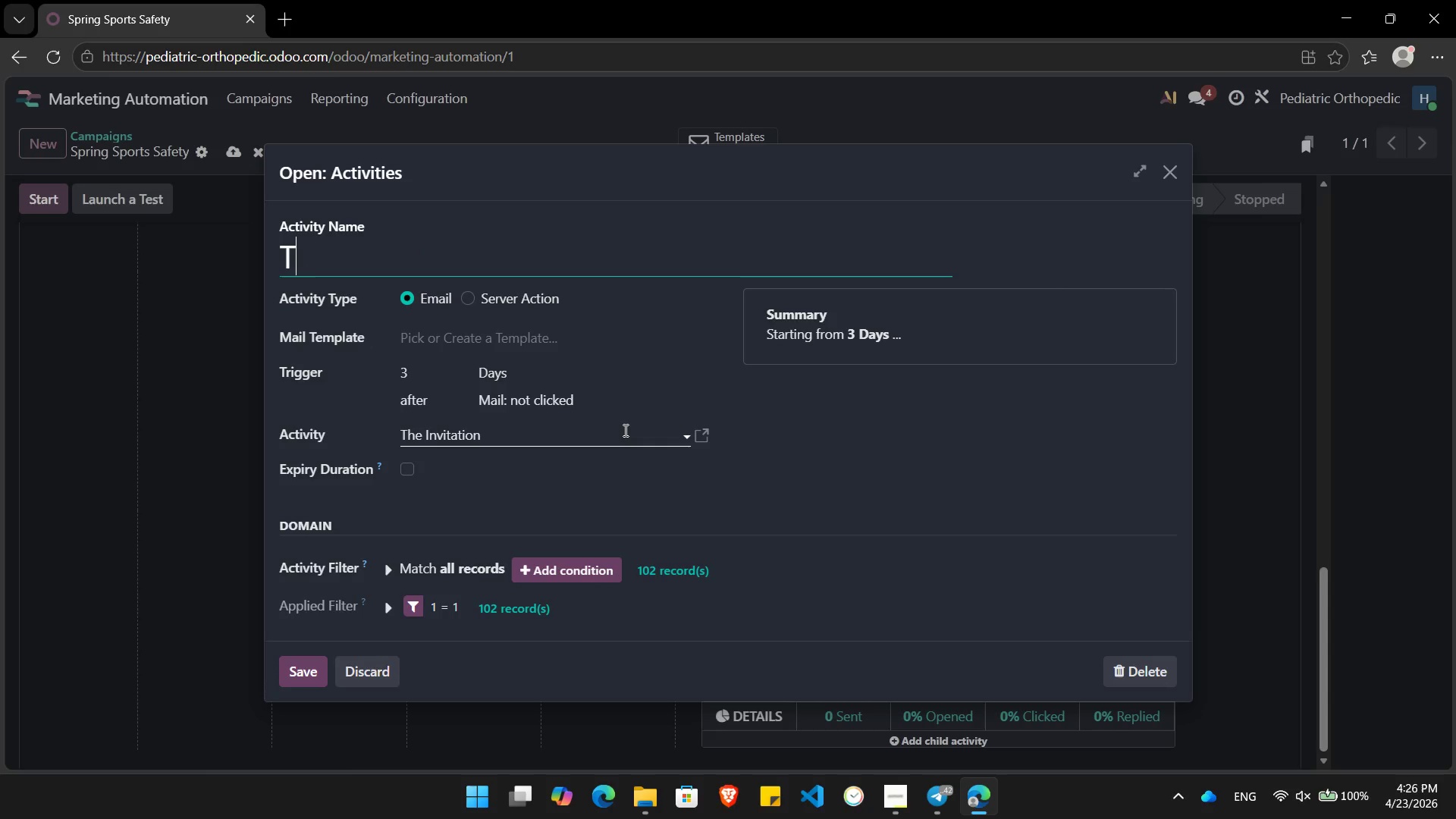 
hold_key(key=Backspace, duration=5.67)
 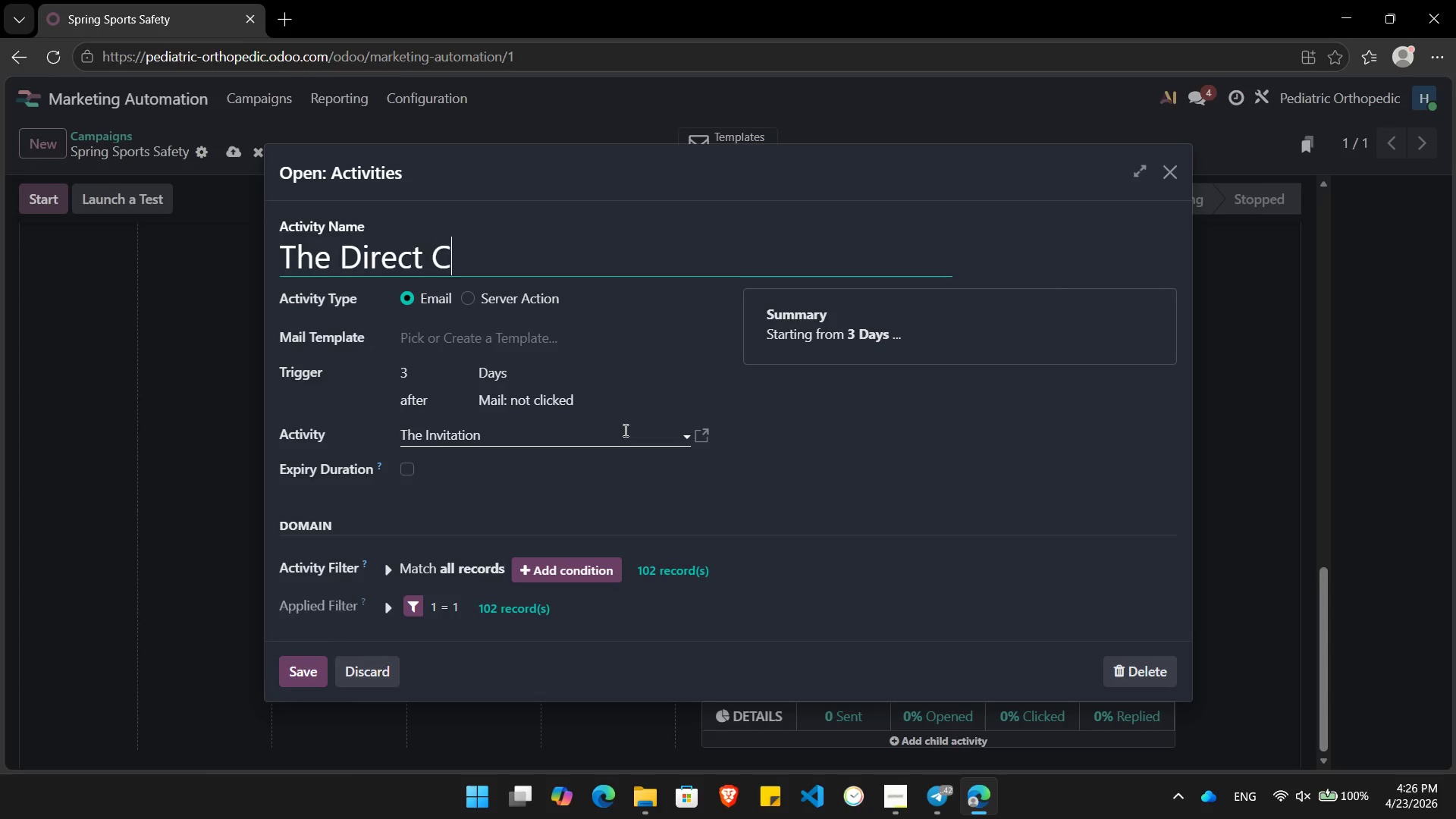 
type(The Direct TCTA ())
 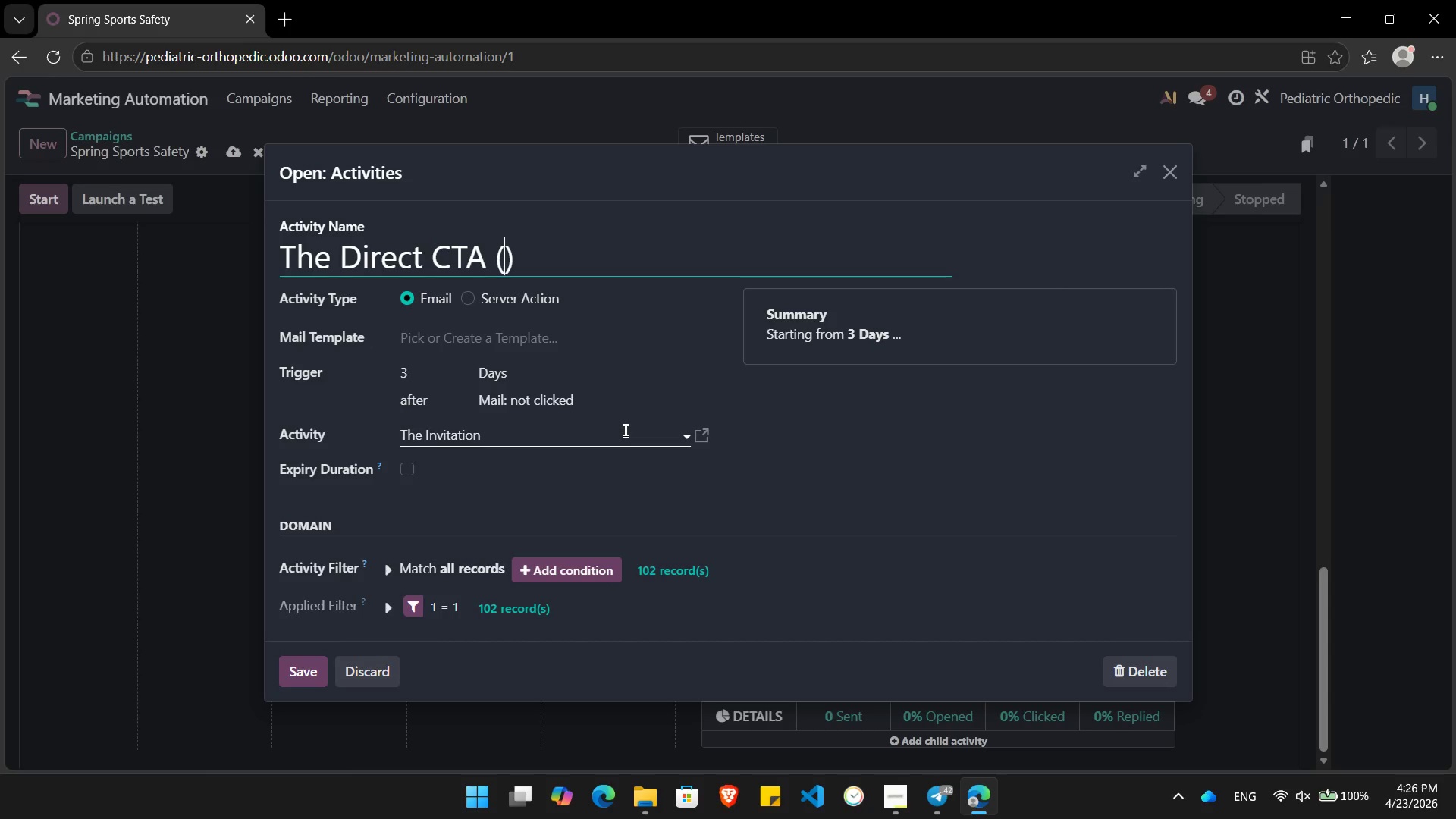 
 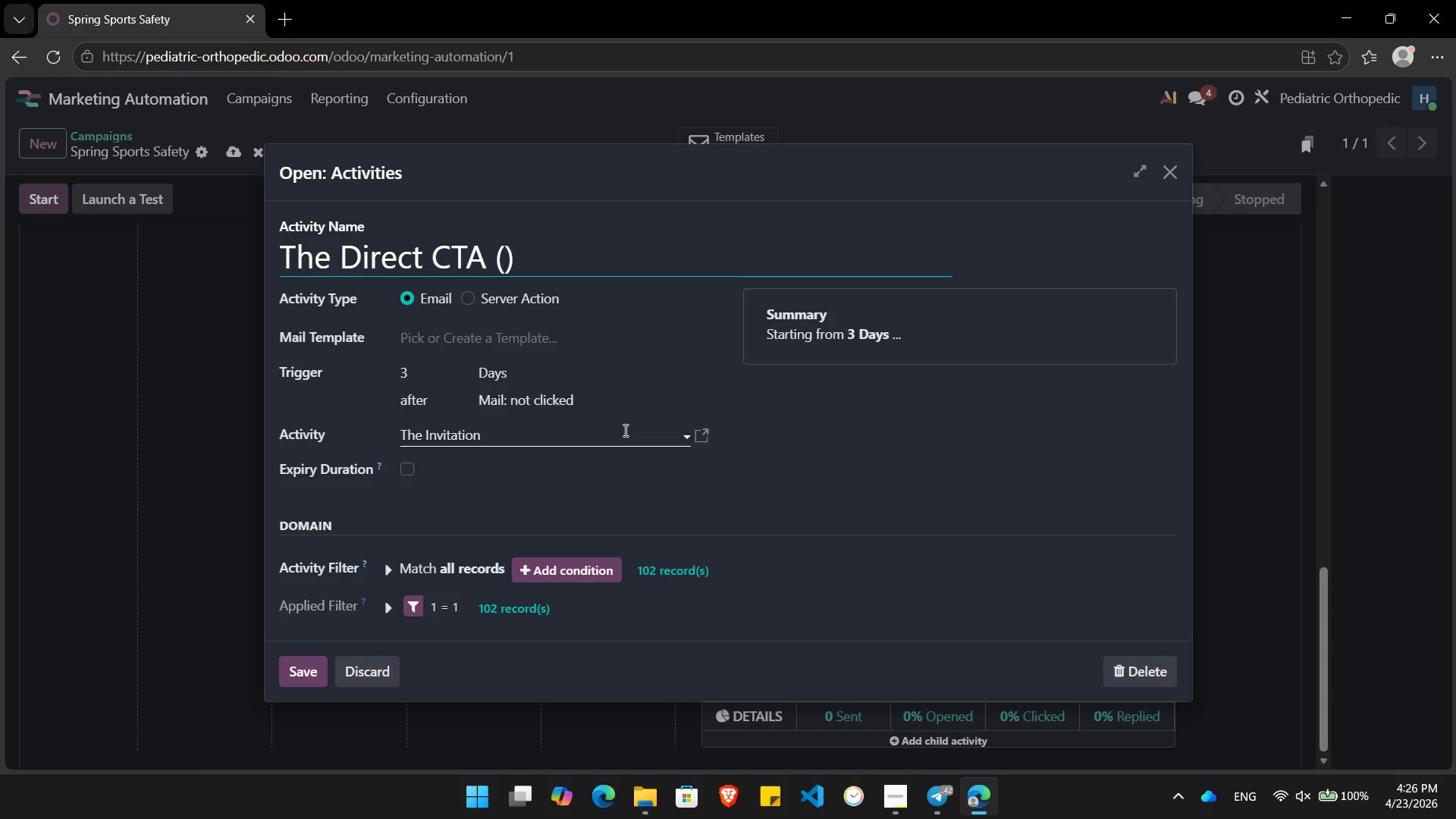 
key(ArrowLeft)
 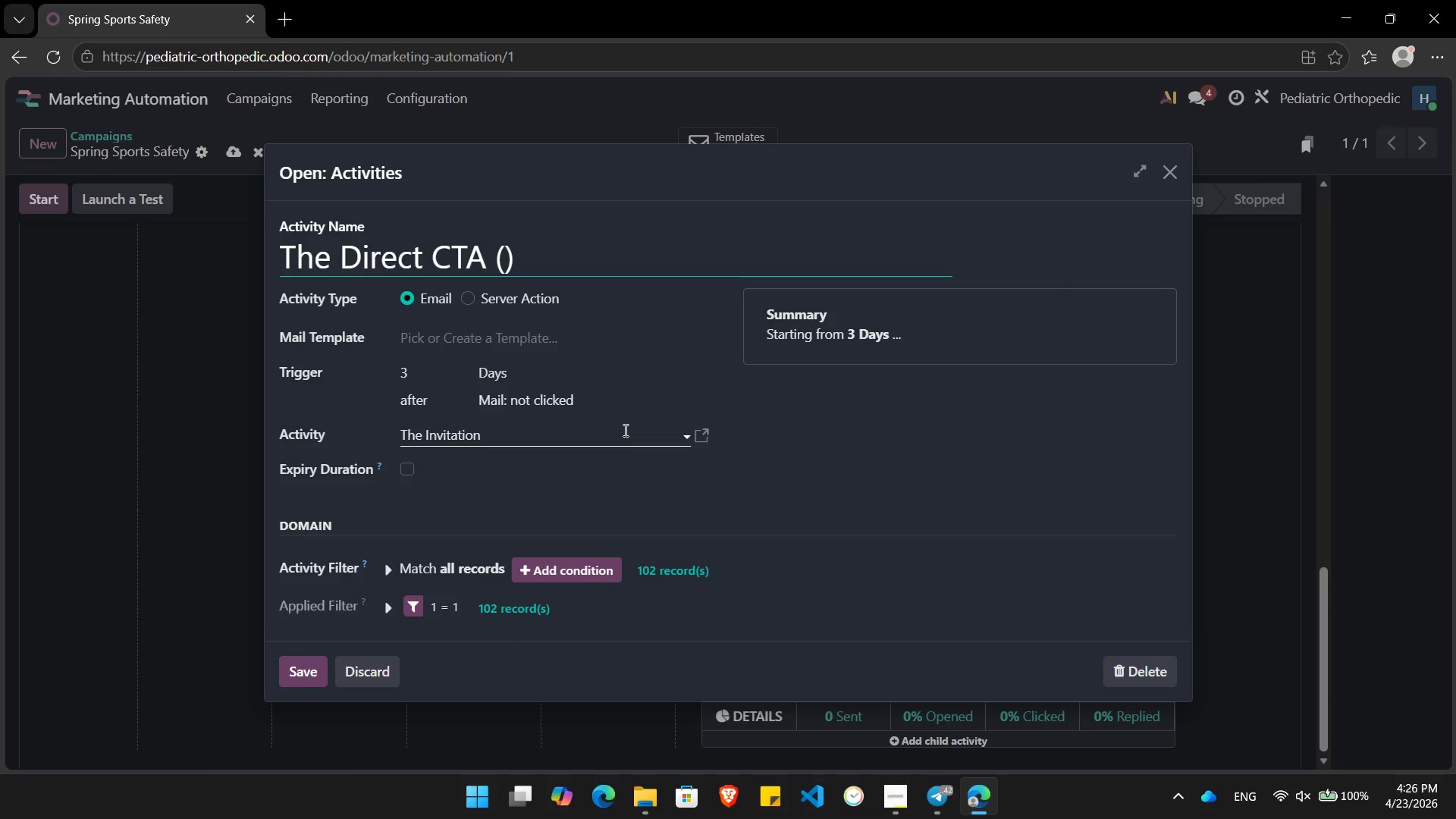 
type(Concissio)
key(Backspace)
type(on)
 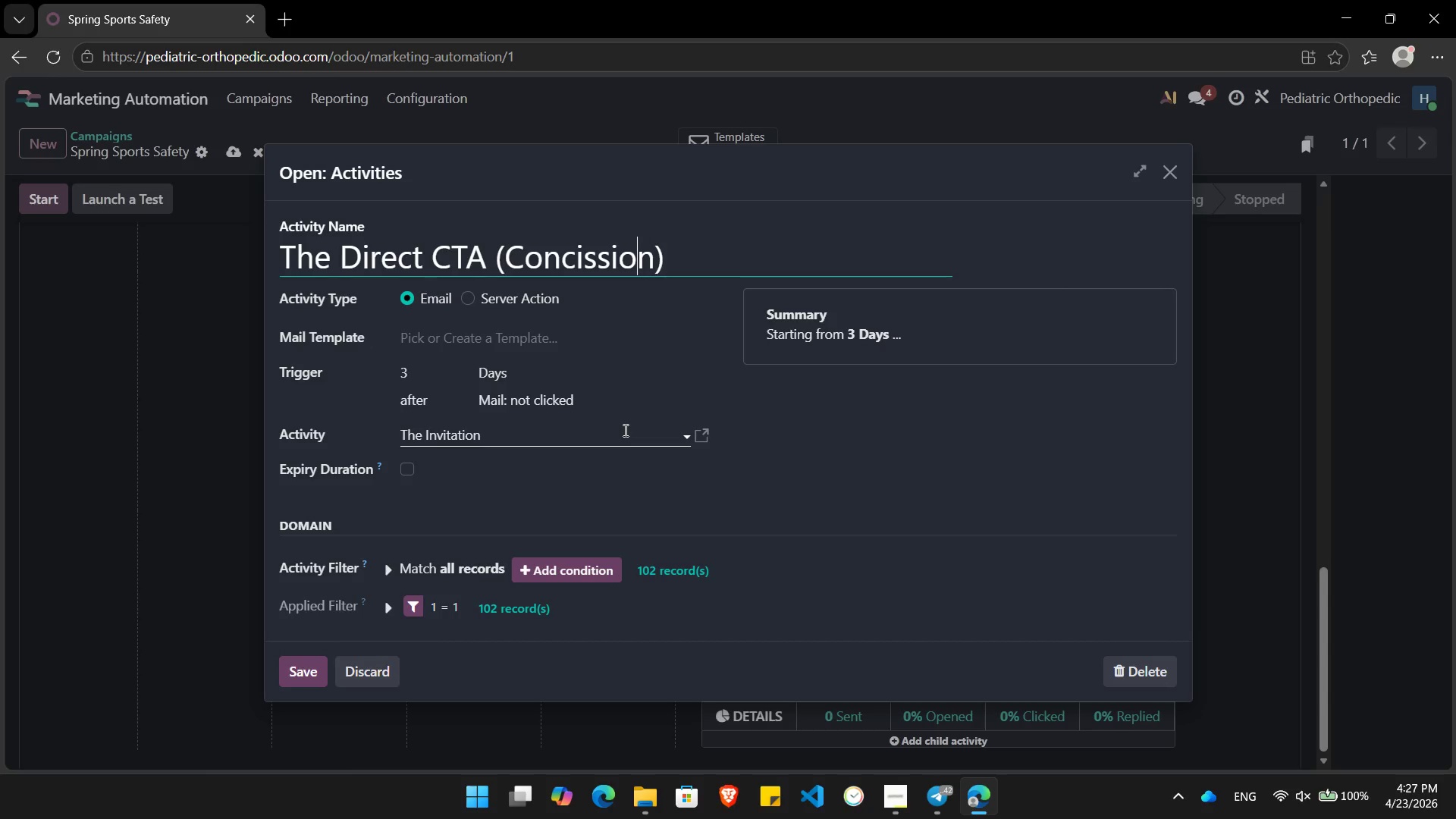 
key(ArrowLeft)
 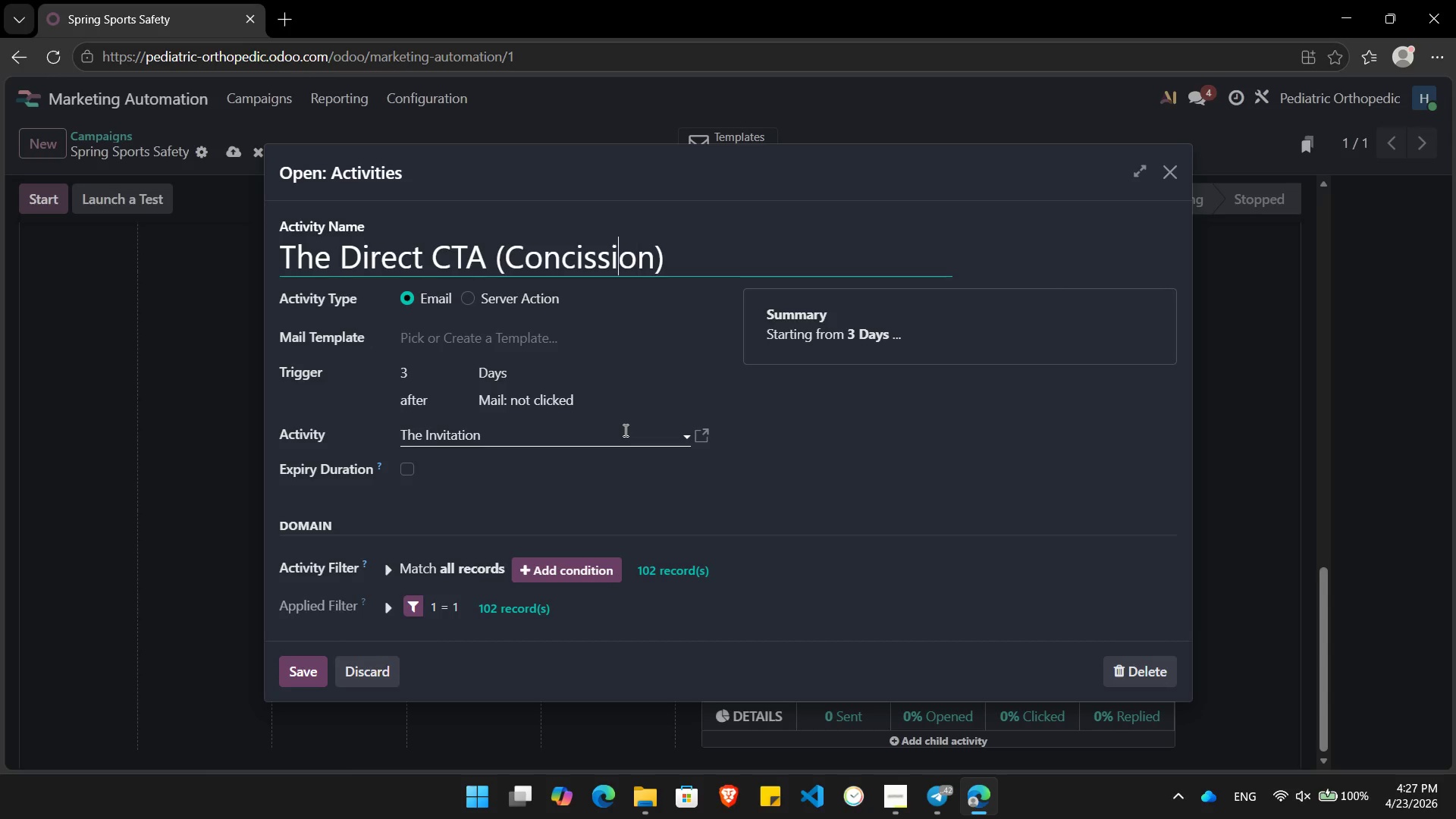 
key(ArrowLeft)
 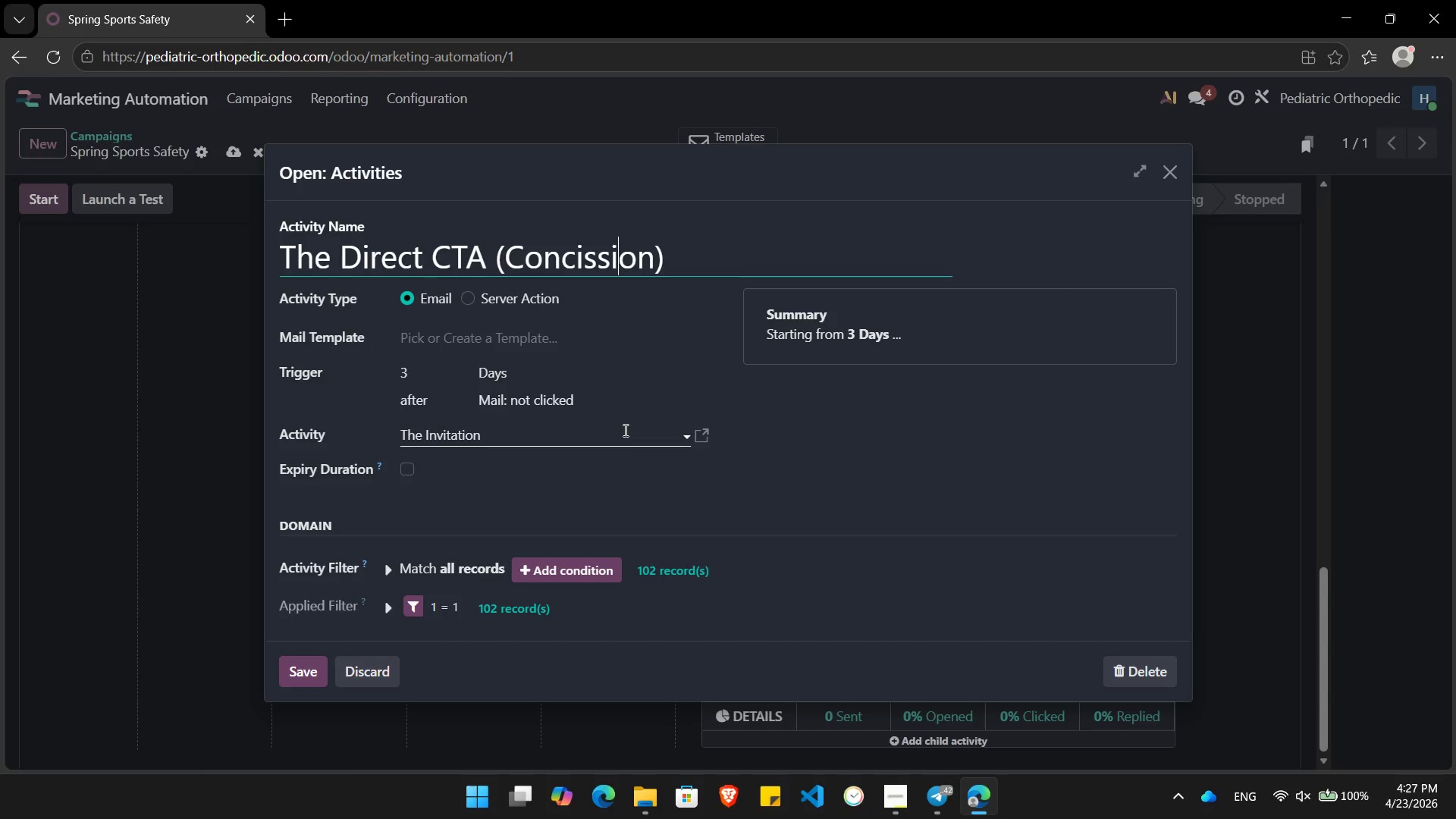 
key(ArrowLeft)
 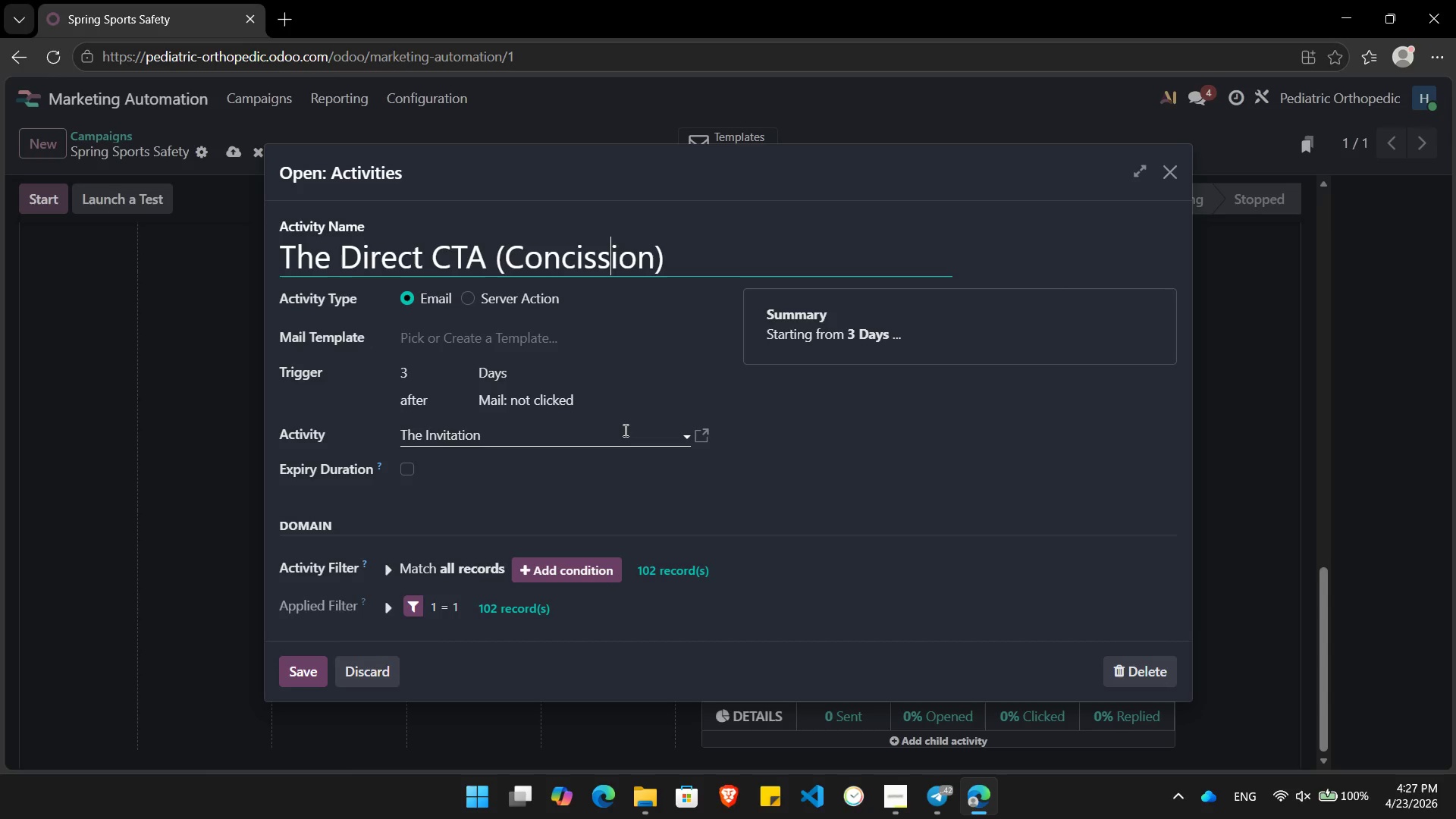 
key(ArrowLeft)
 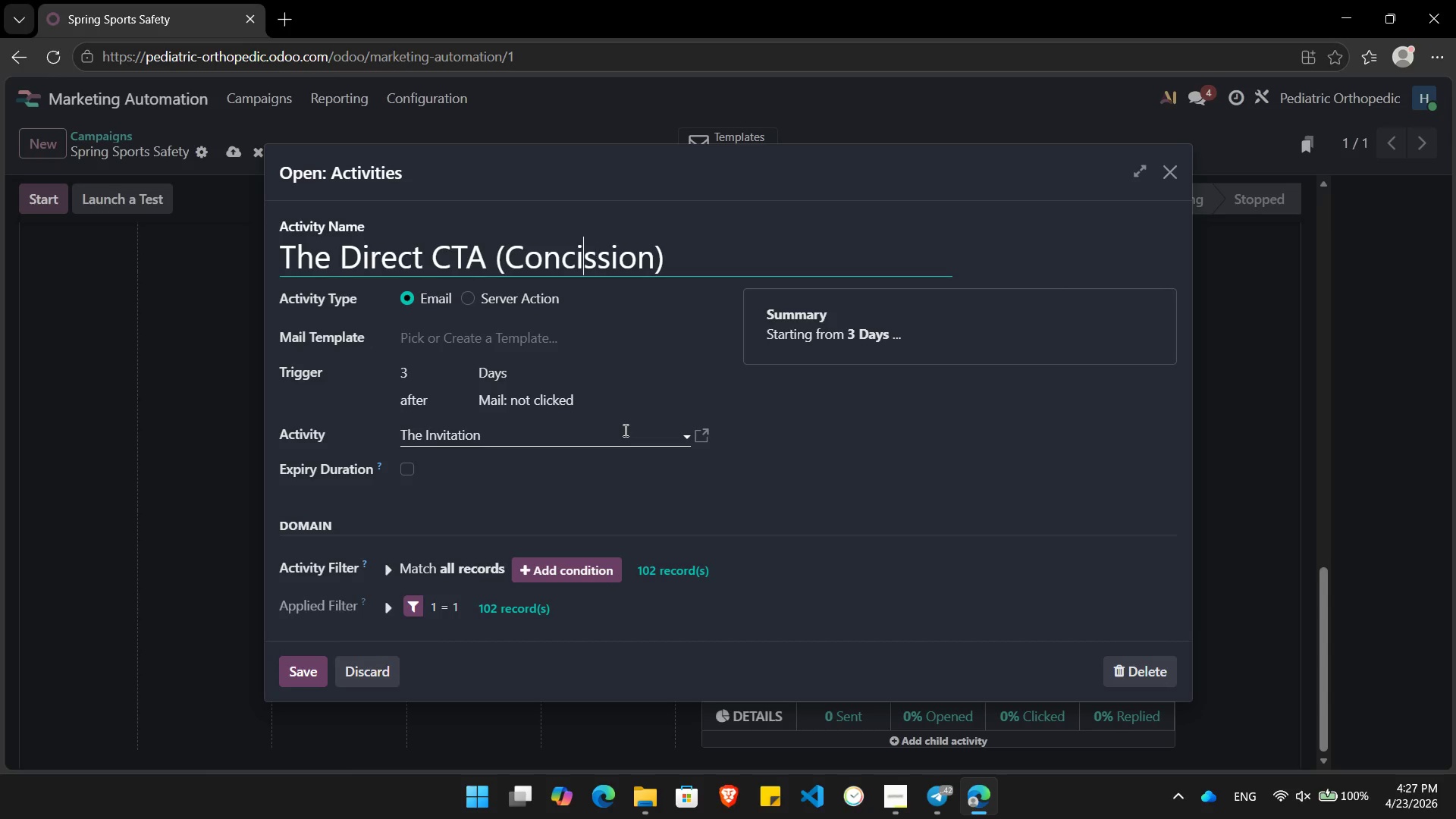 
key(ArrowLeft)
 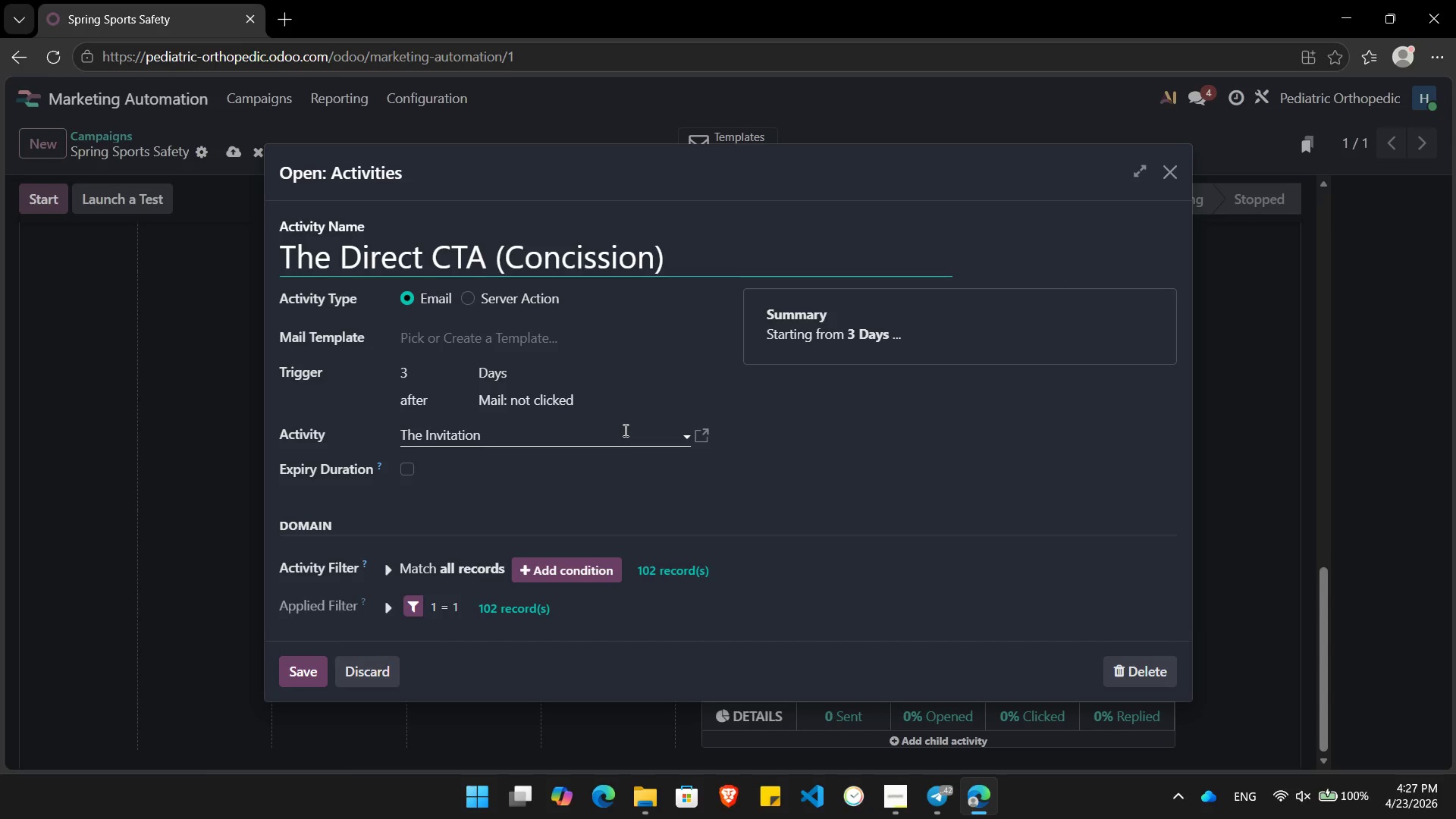 
key(Backspace)
 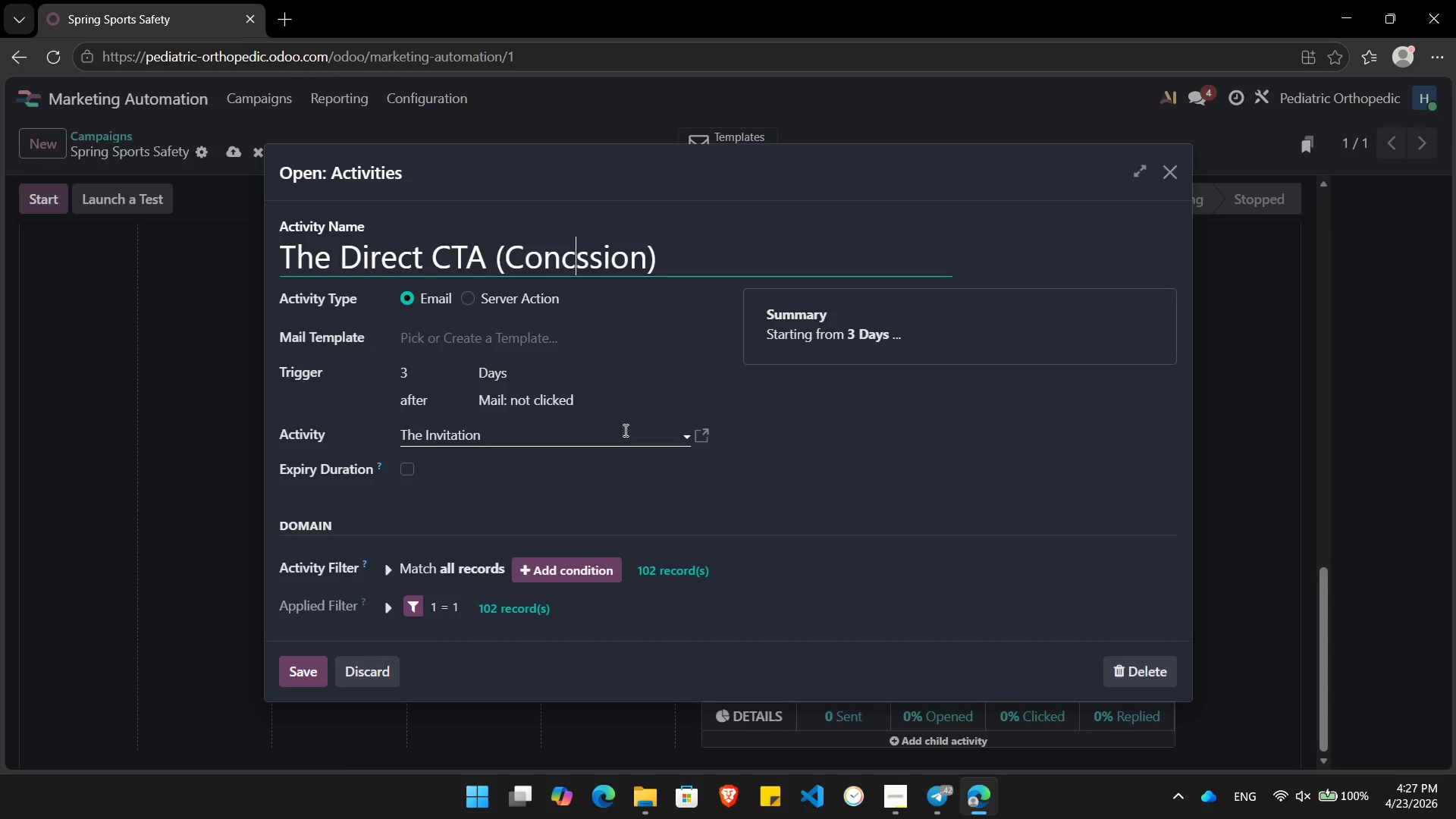 
key(U)
 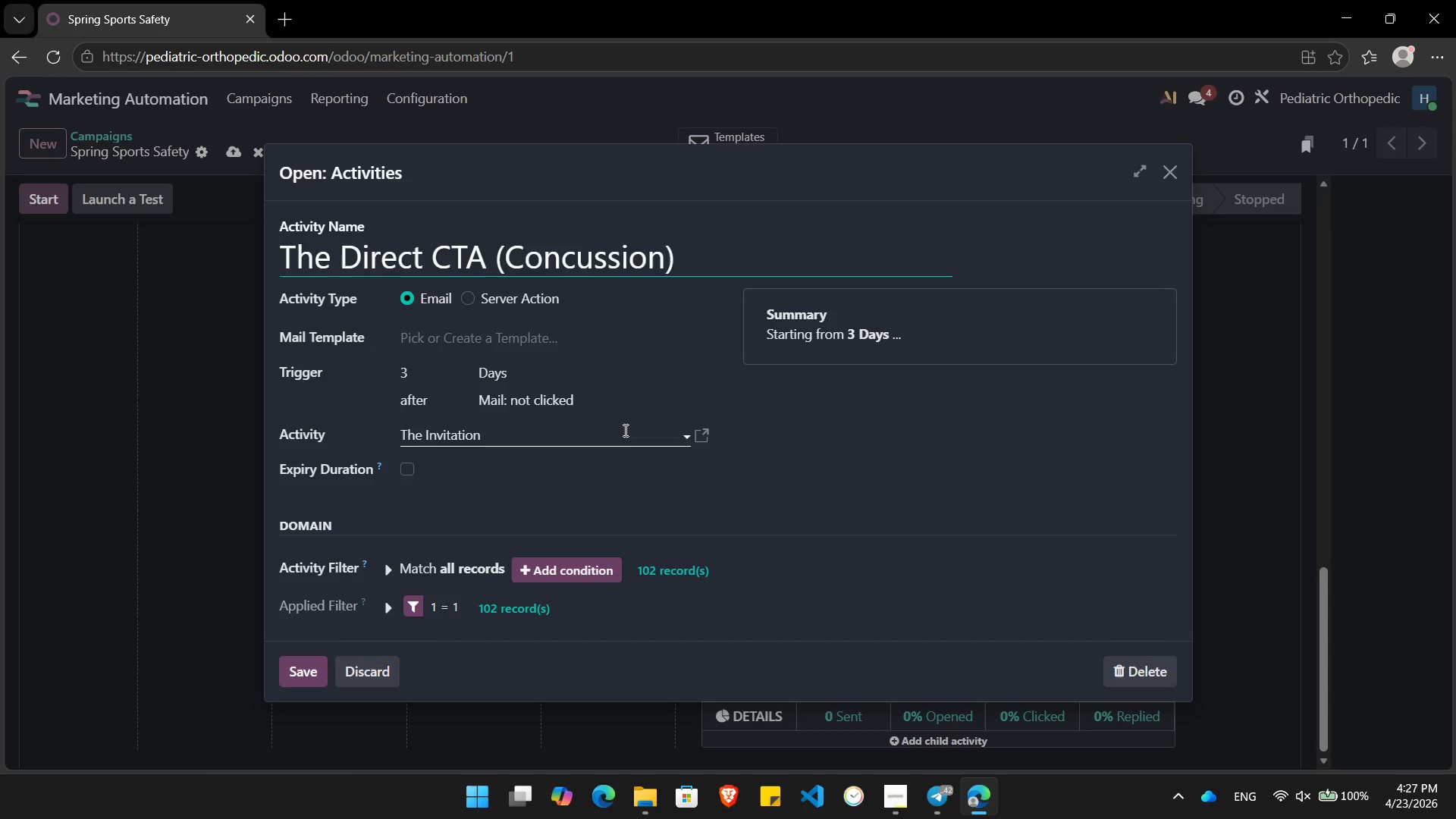 
key(ArrowRight)
 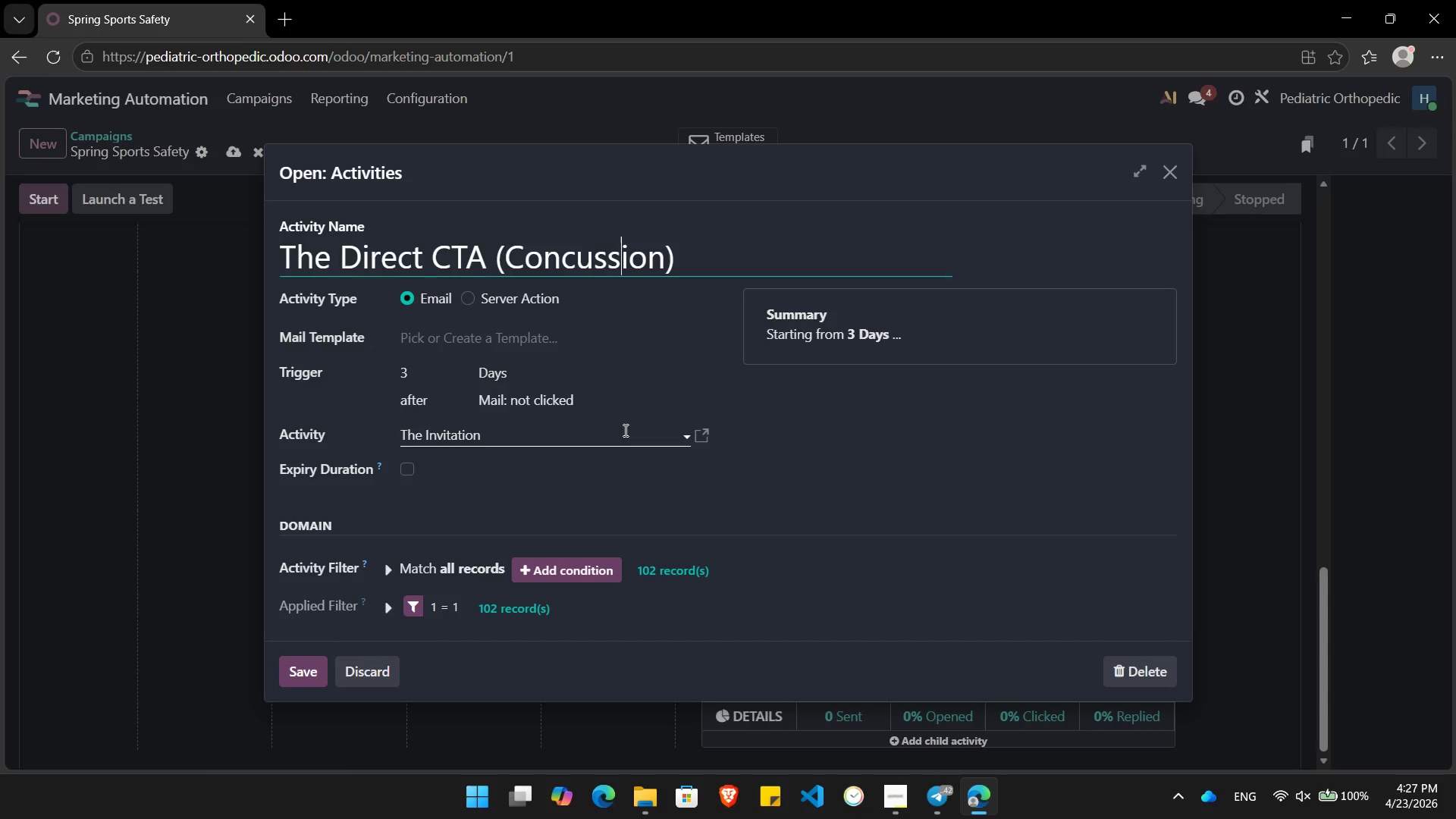 
key(ArrowRight)
 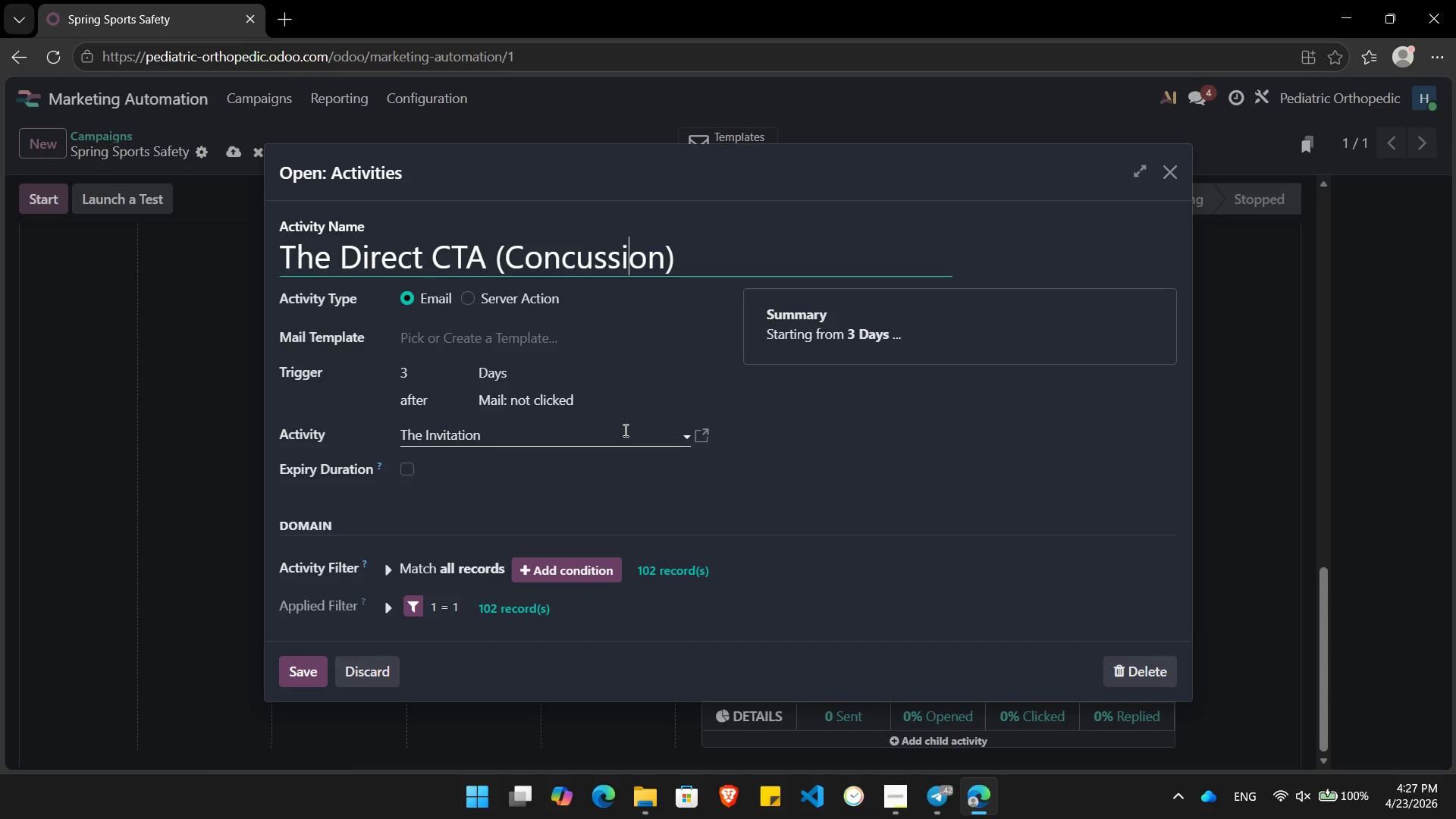 
key(ArrowRight)
 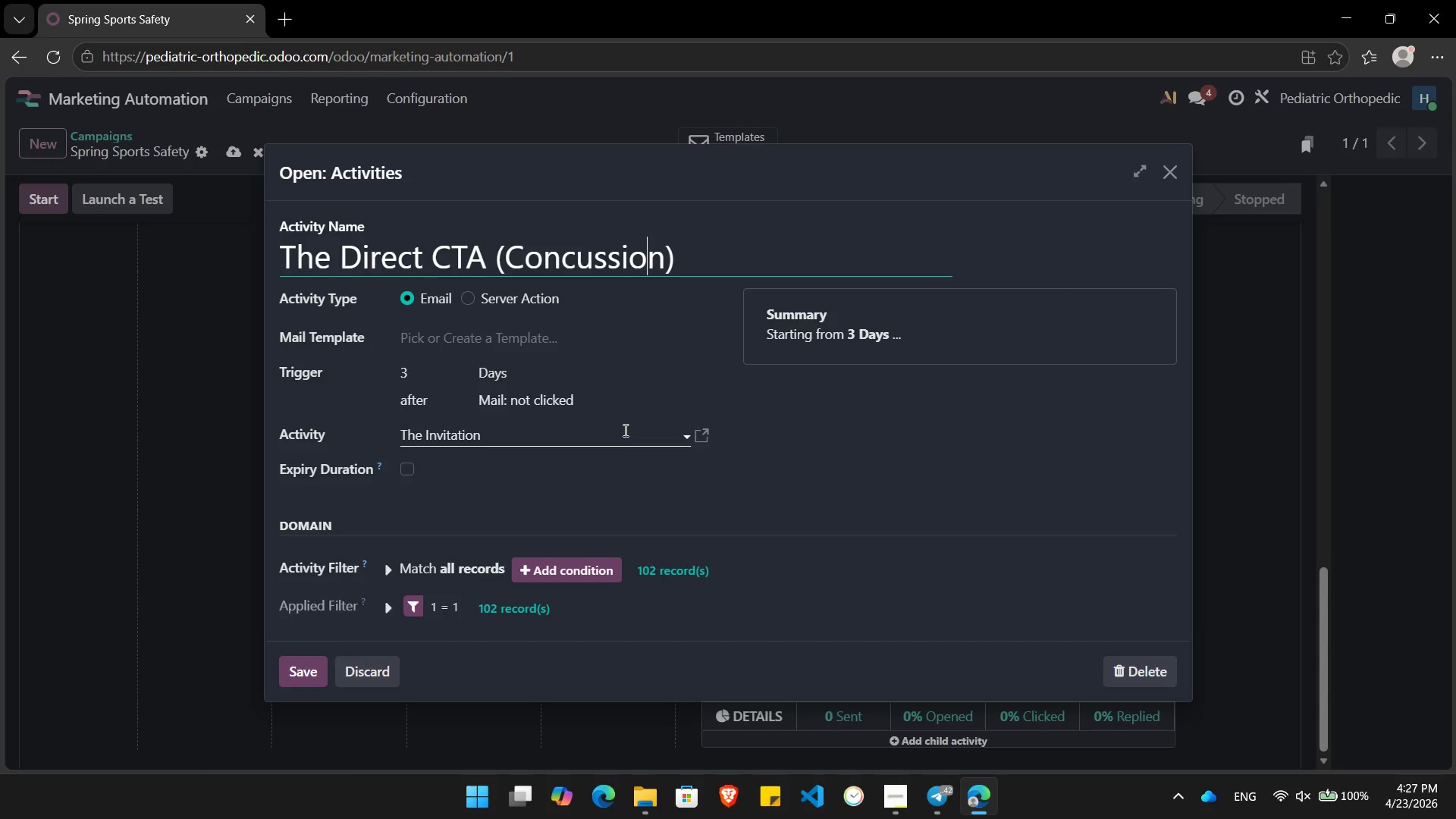 
key(ArrowRight)
 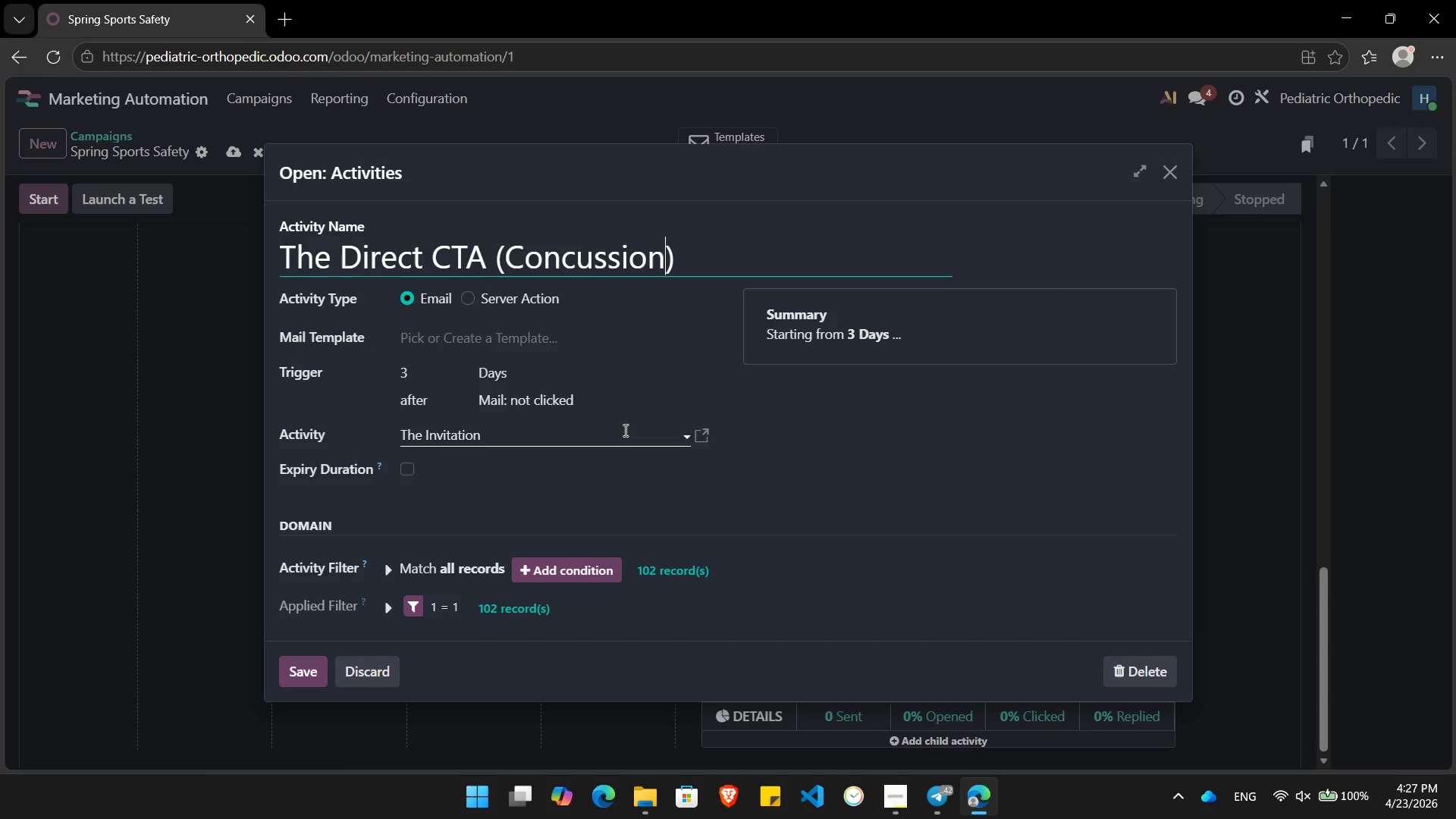 
key(ArrowRight)
 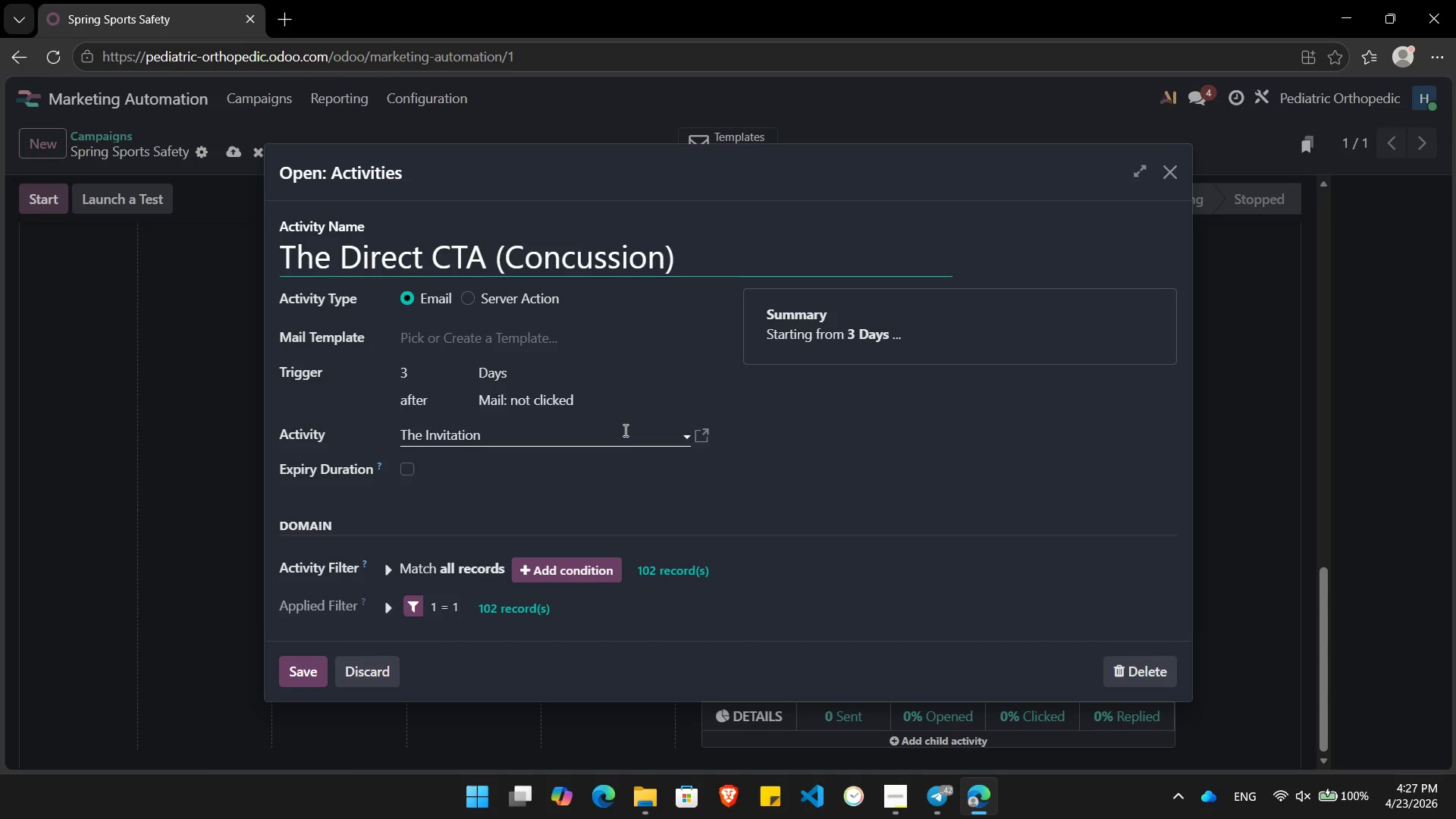 
type( Baseline)
 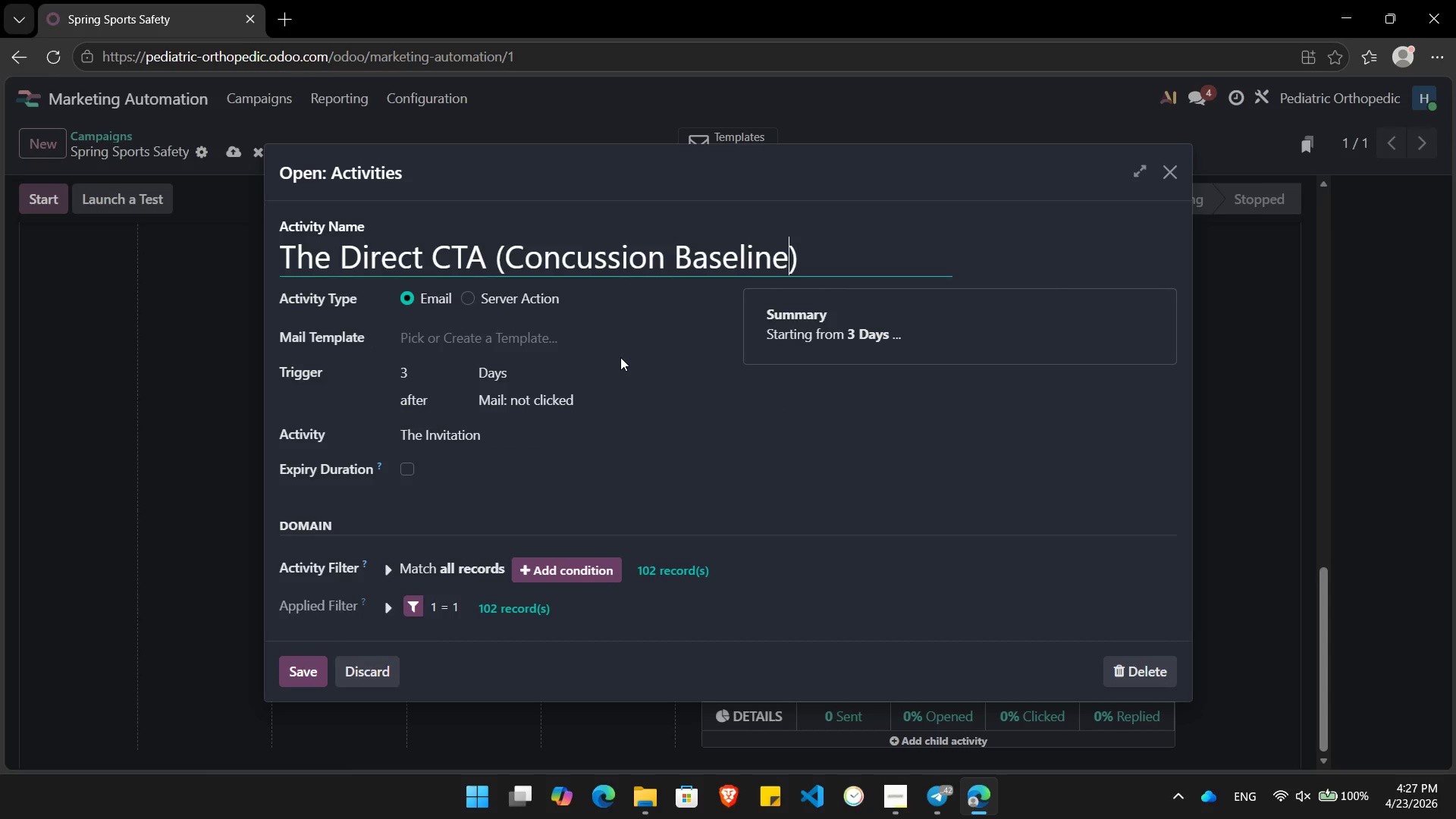 
left_click([604, 337])
 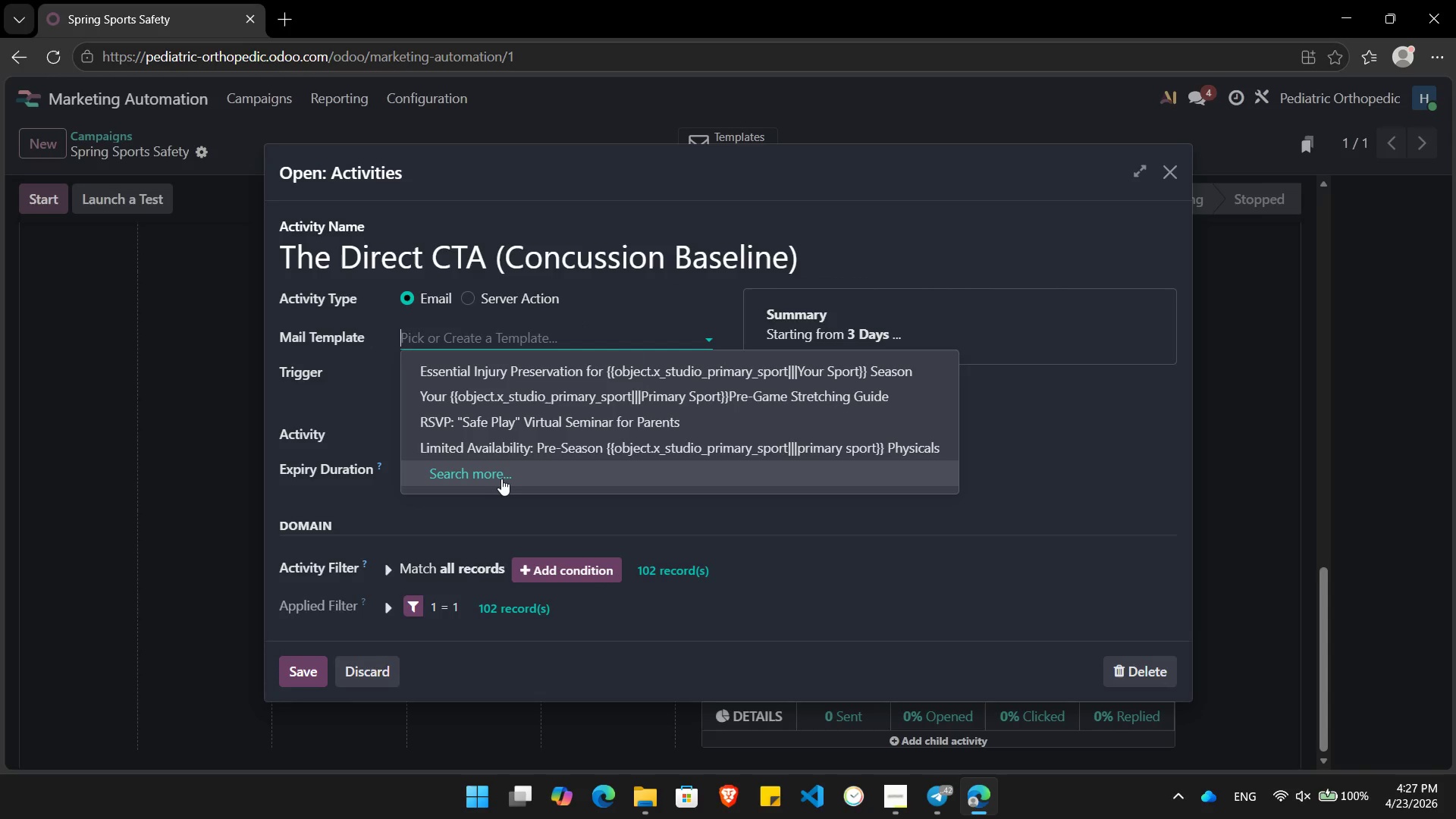 
left_click([500, 480])
 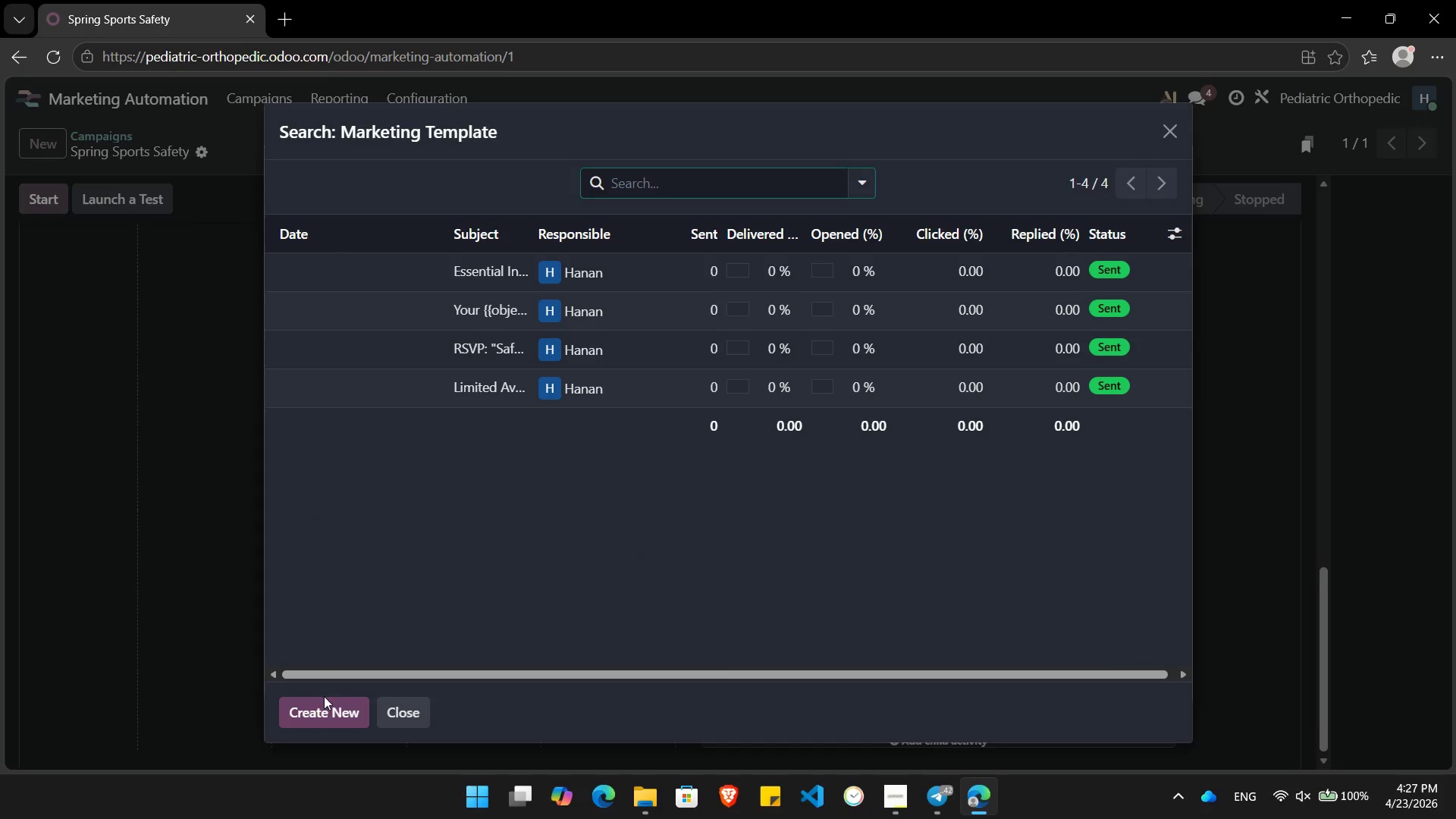 
left_click([322, 717])
 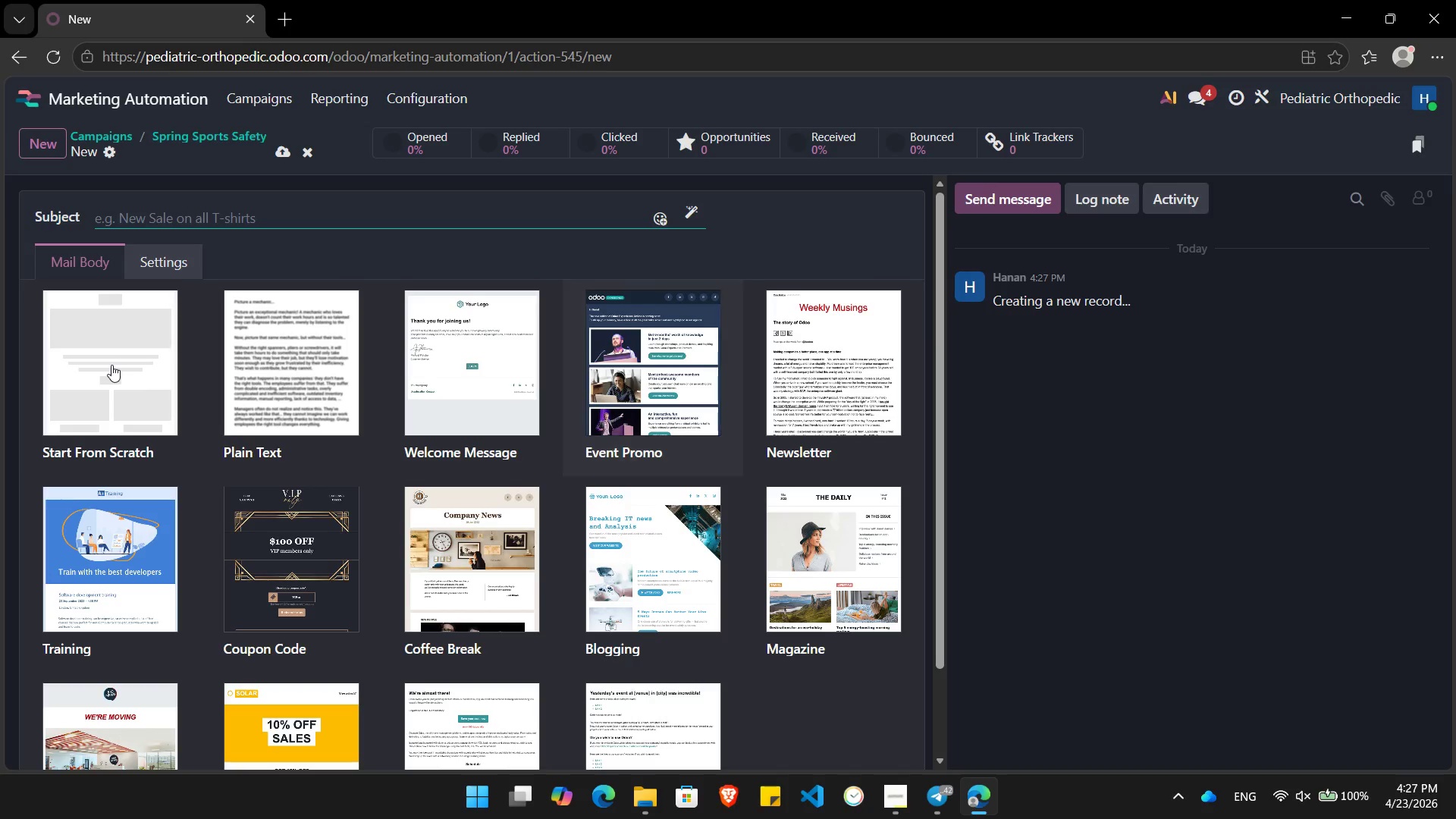 
left_click([112, 354])
 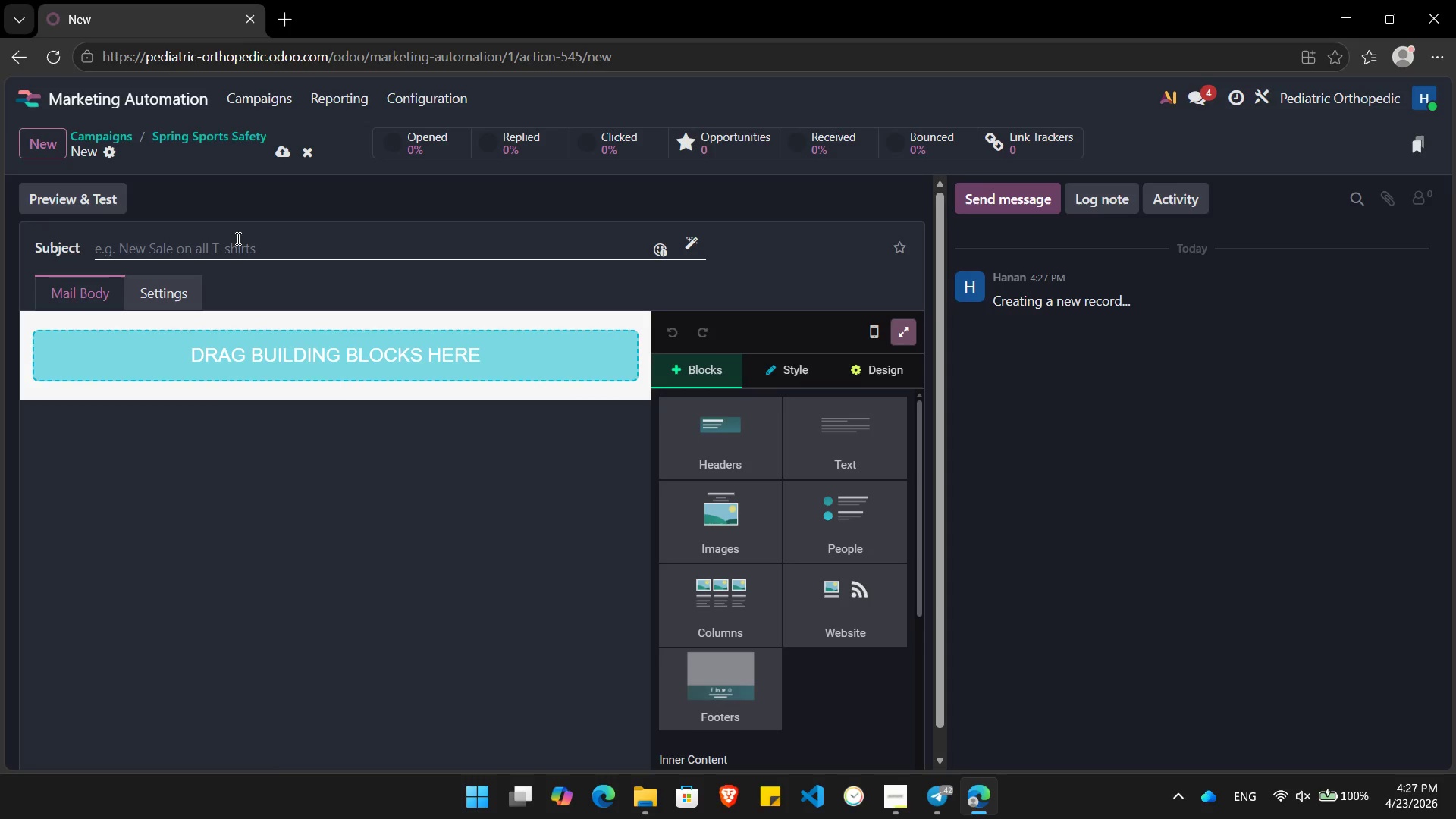 
wait(10.77)
 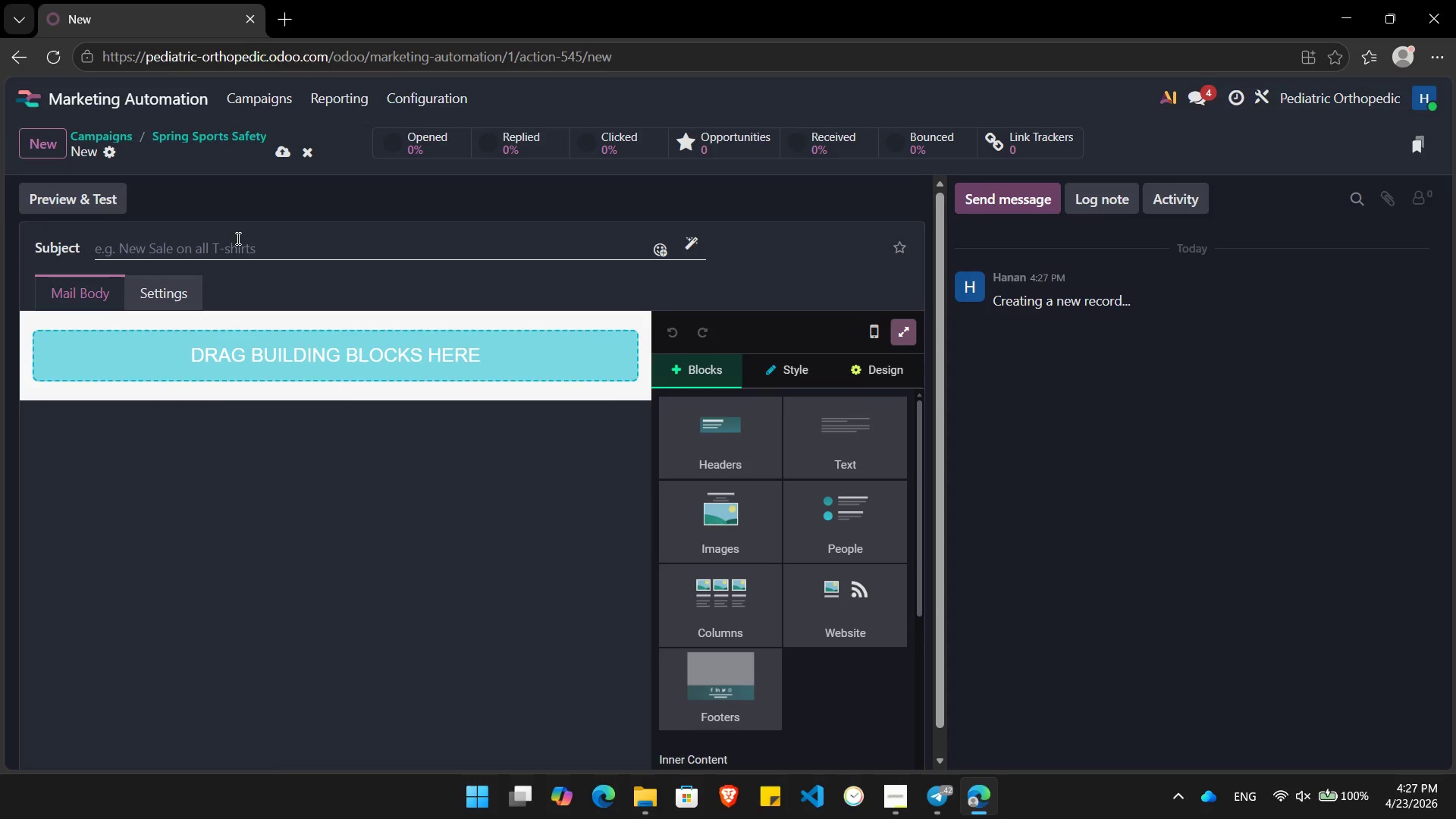 
left_click([237, 238])
 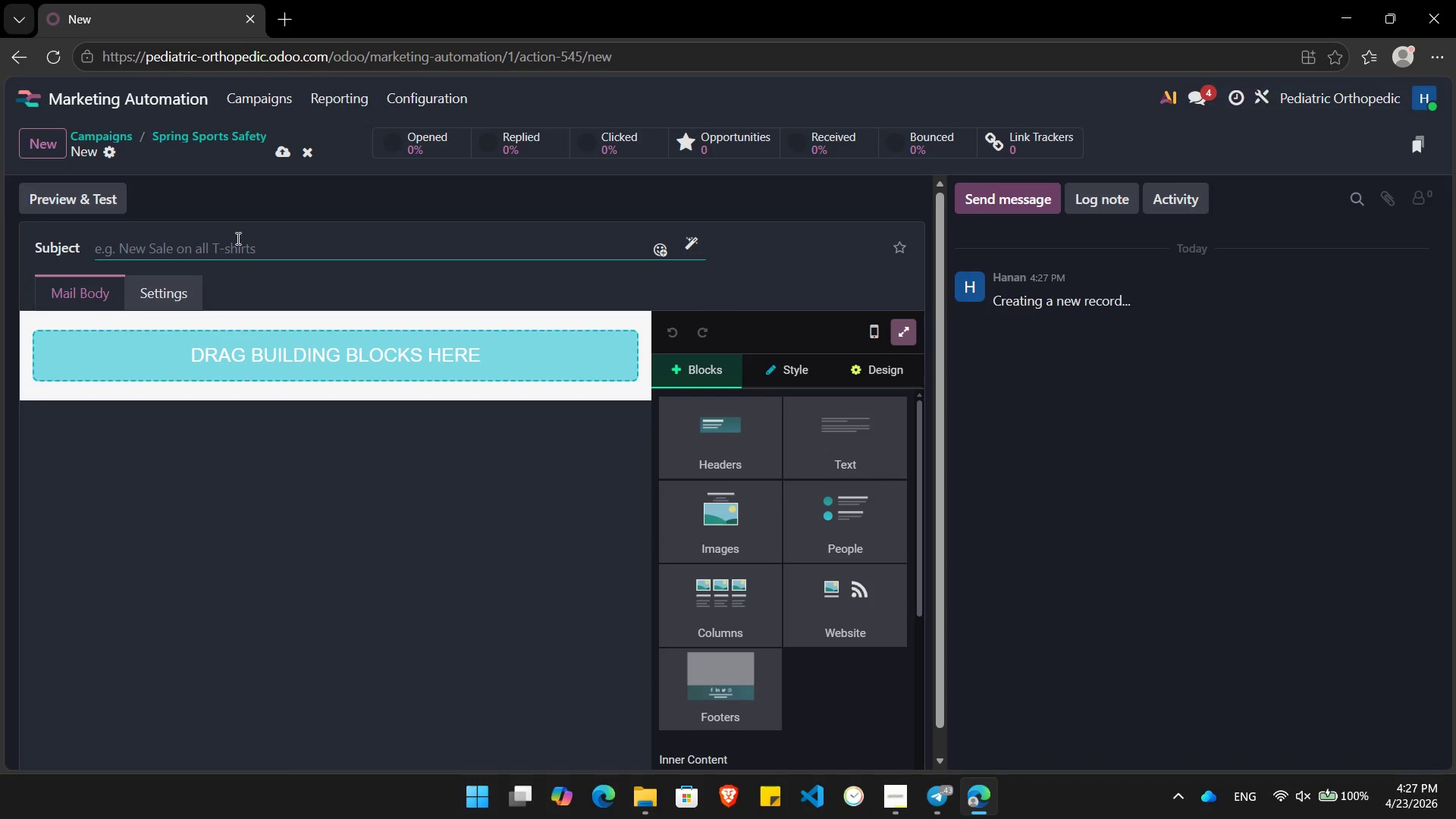 
type(IMPORTANT: Baseline Concussion Screening for )
 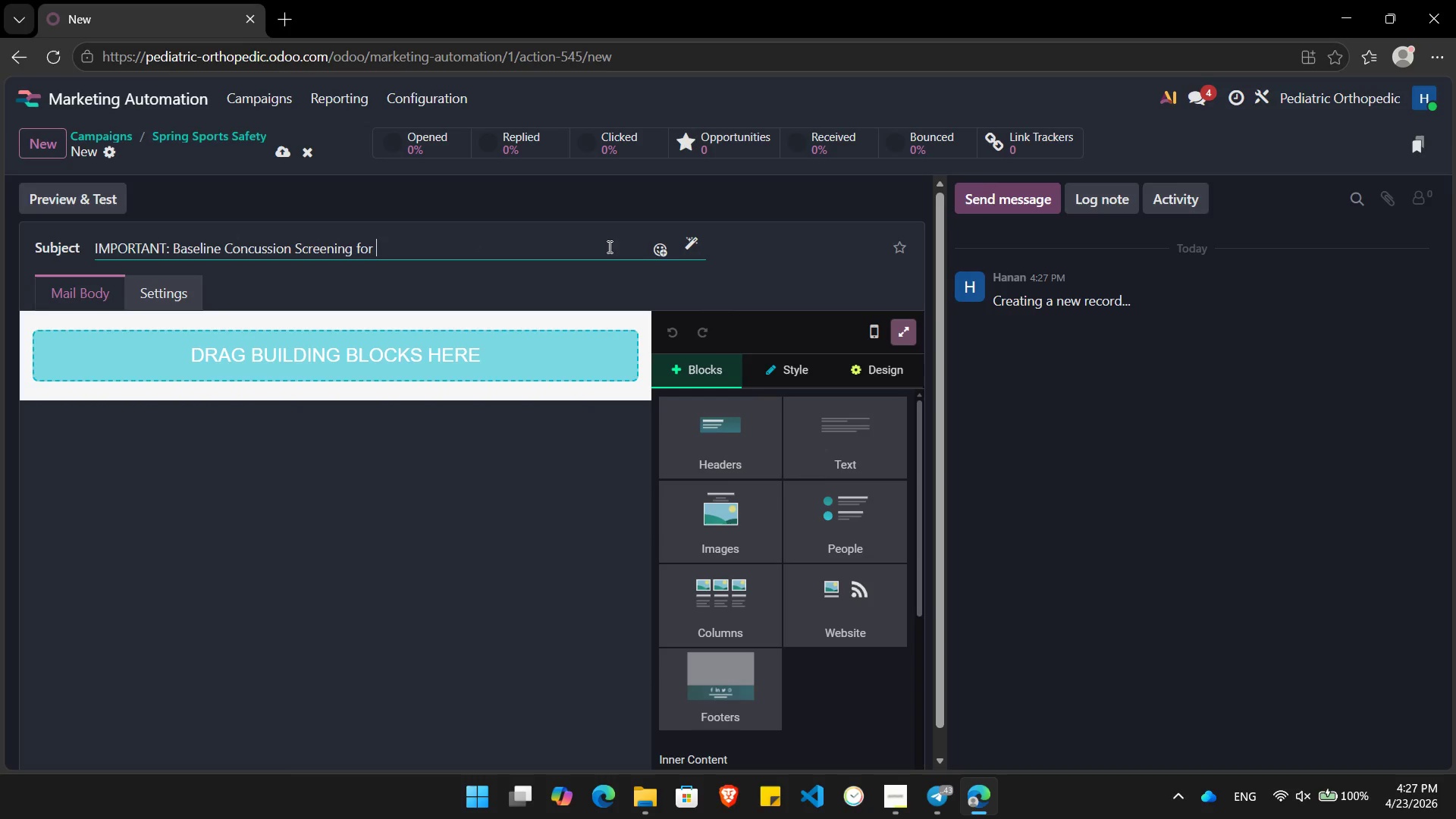 
left_click([695, 244])
 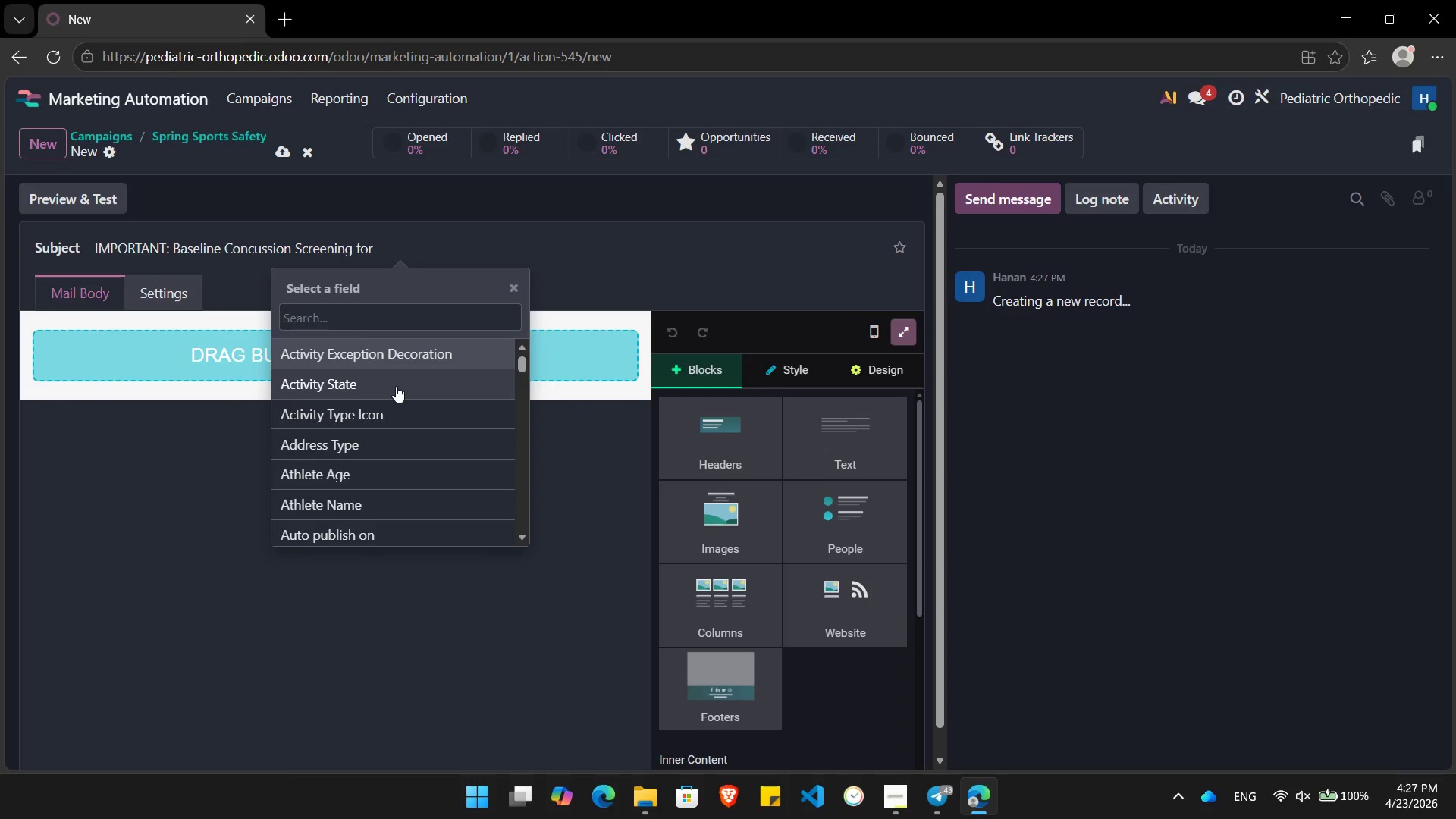 
type(primary)
 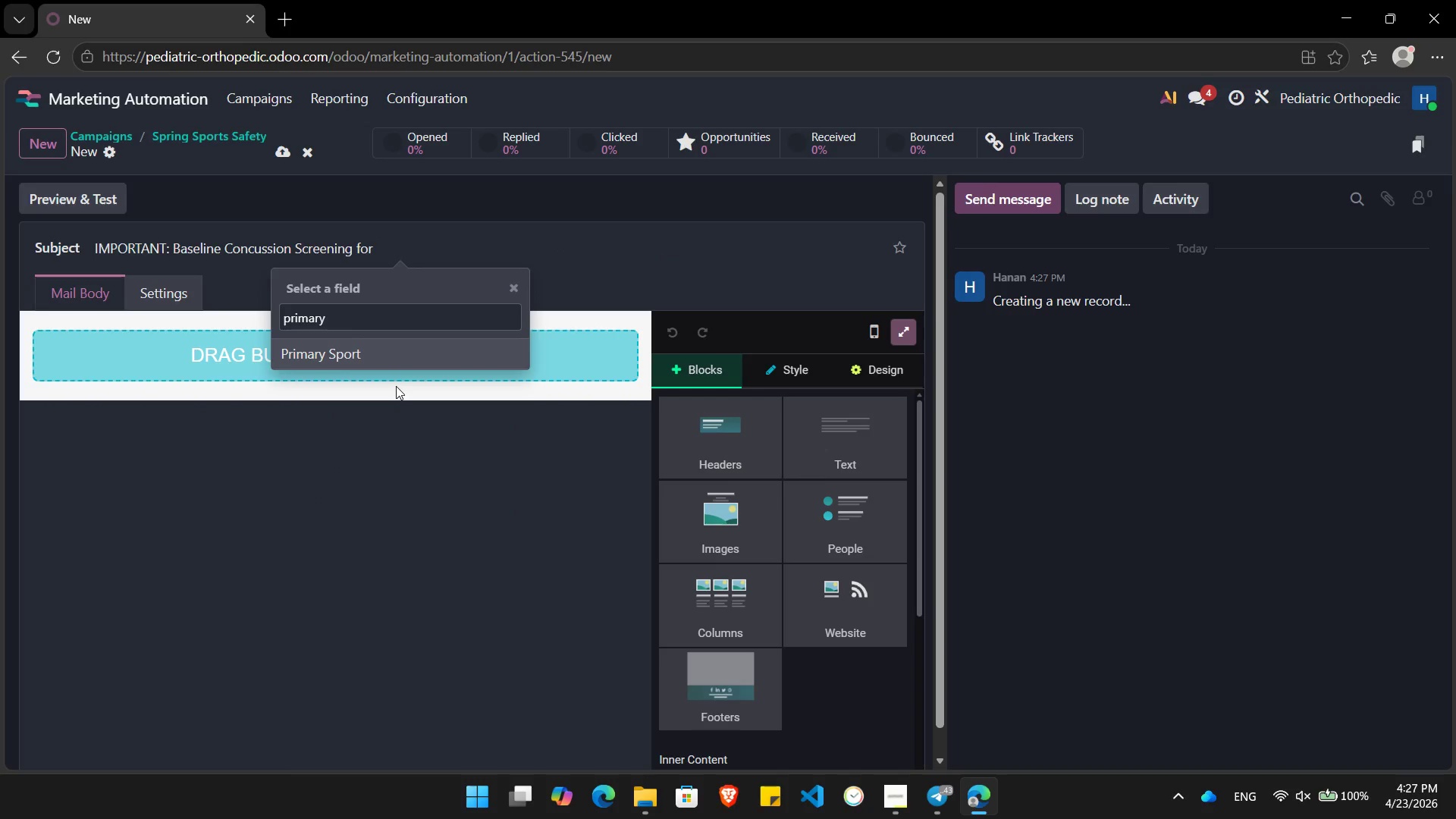 
key(Enter)
 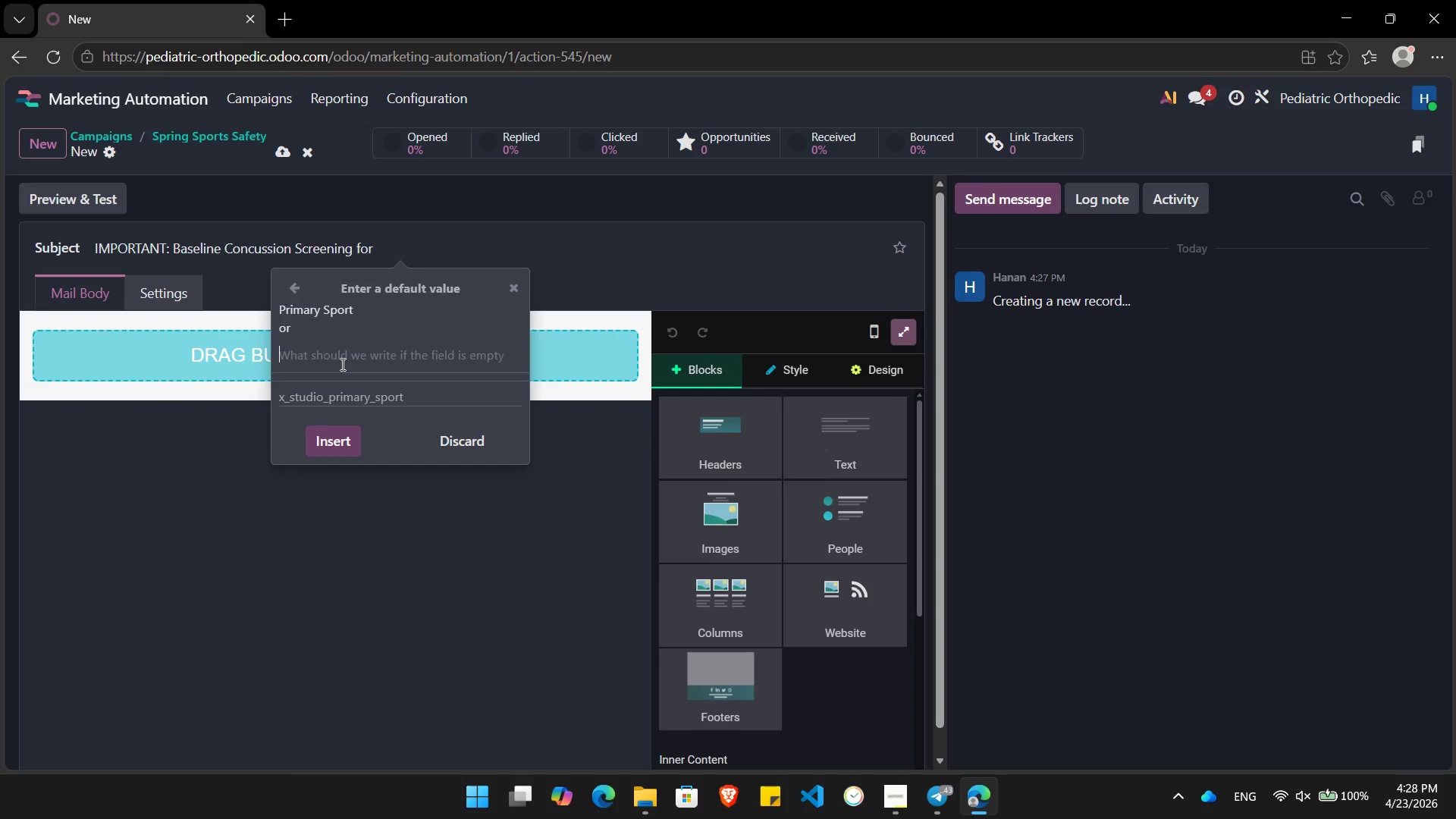 
type(Primary Sport)
 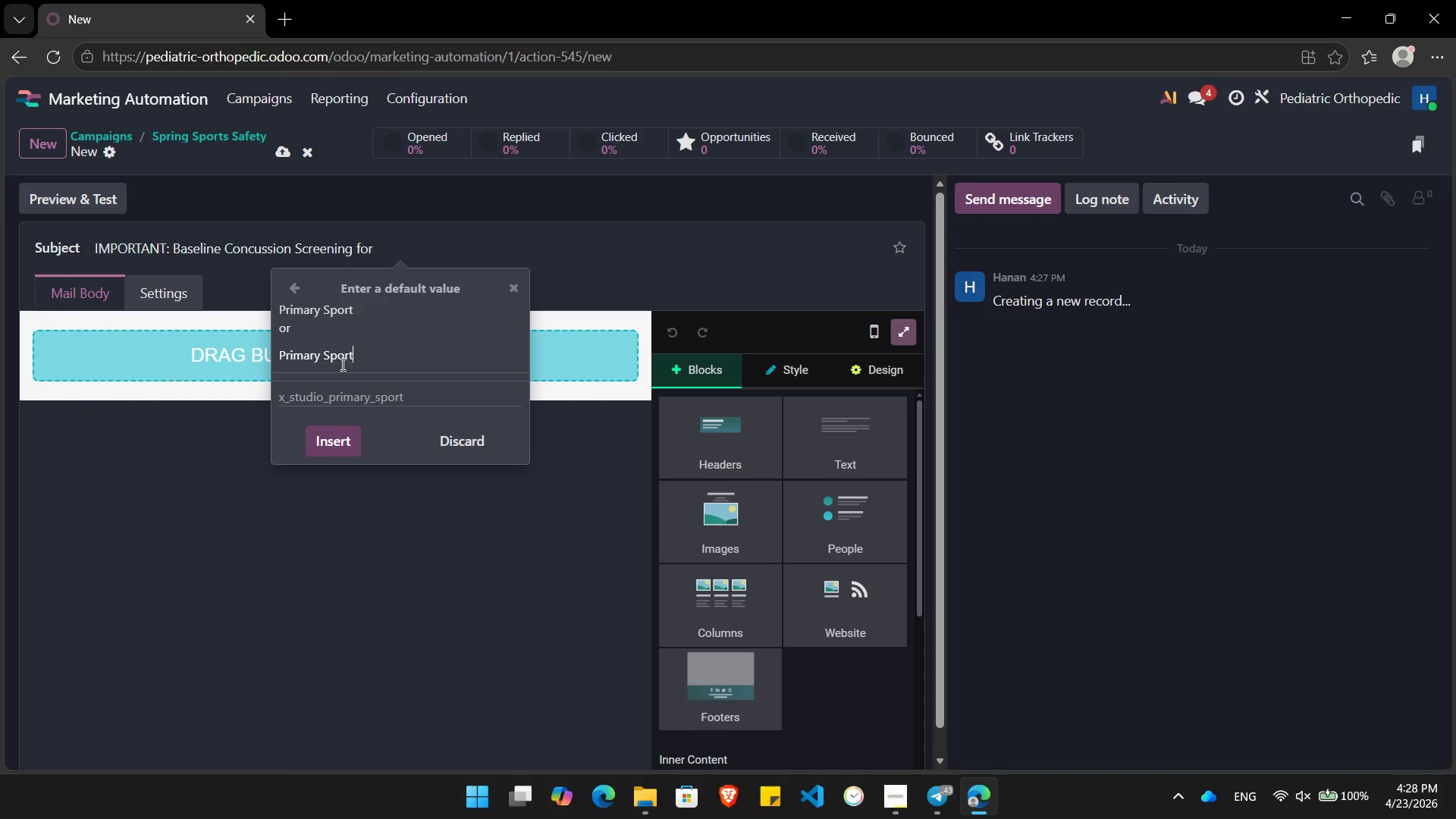 
key(Enter)
 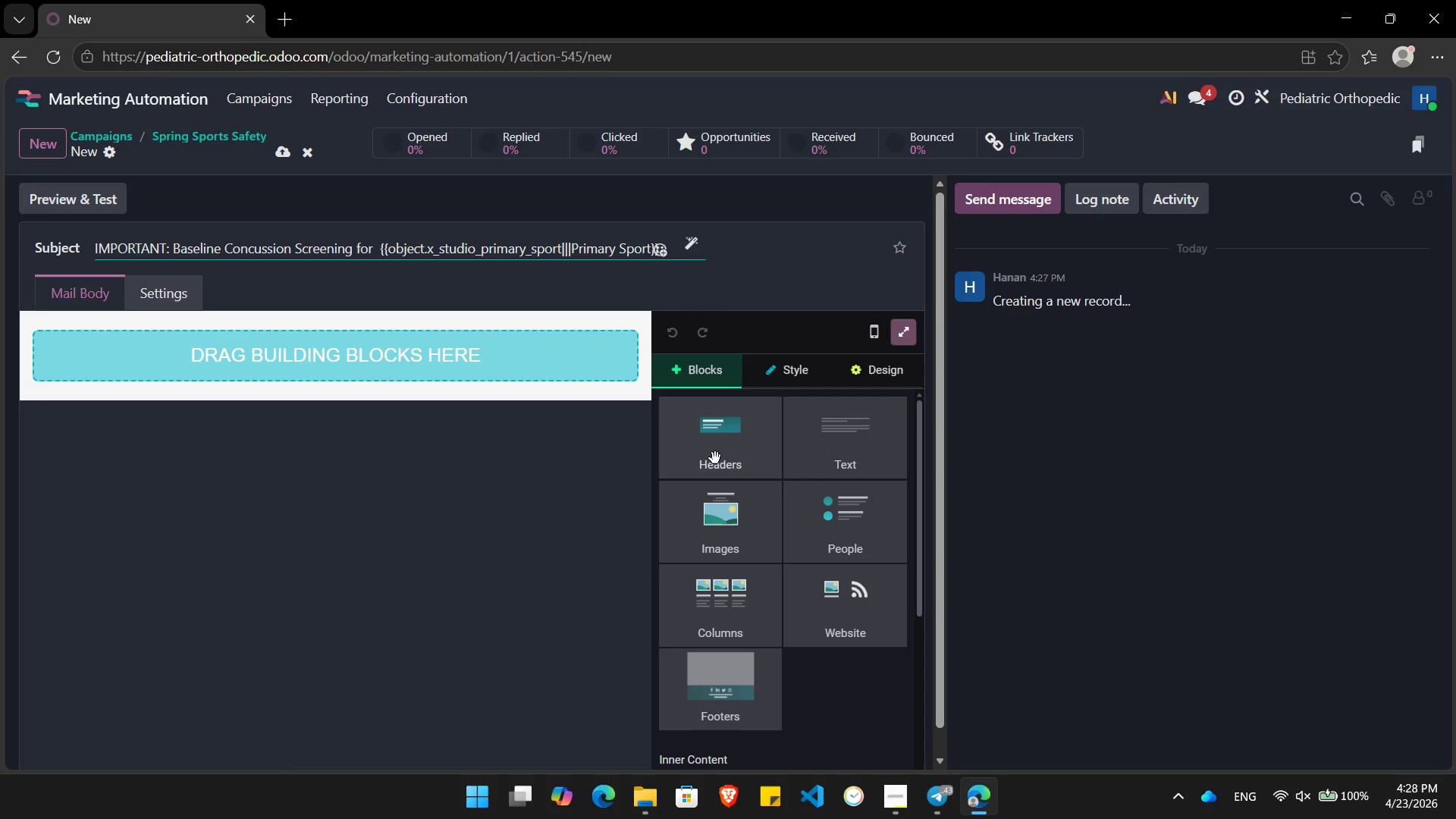 
left_click_drag(start_coordinate=[717, 459], to_coordinate=[297, 344])
 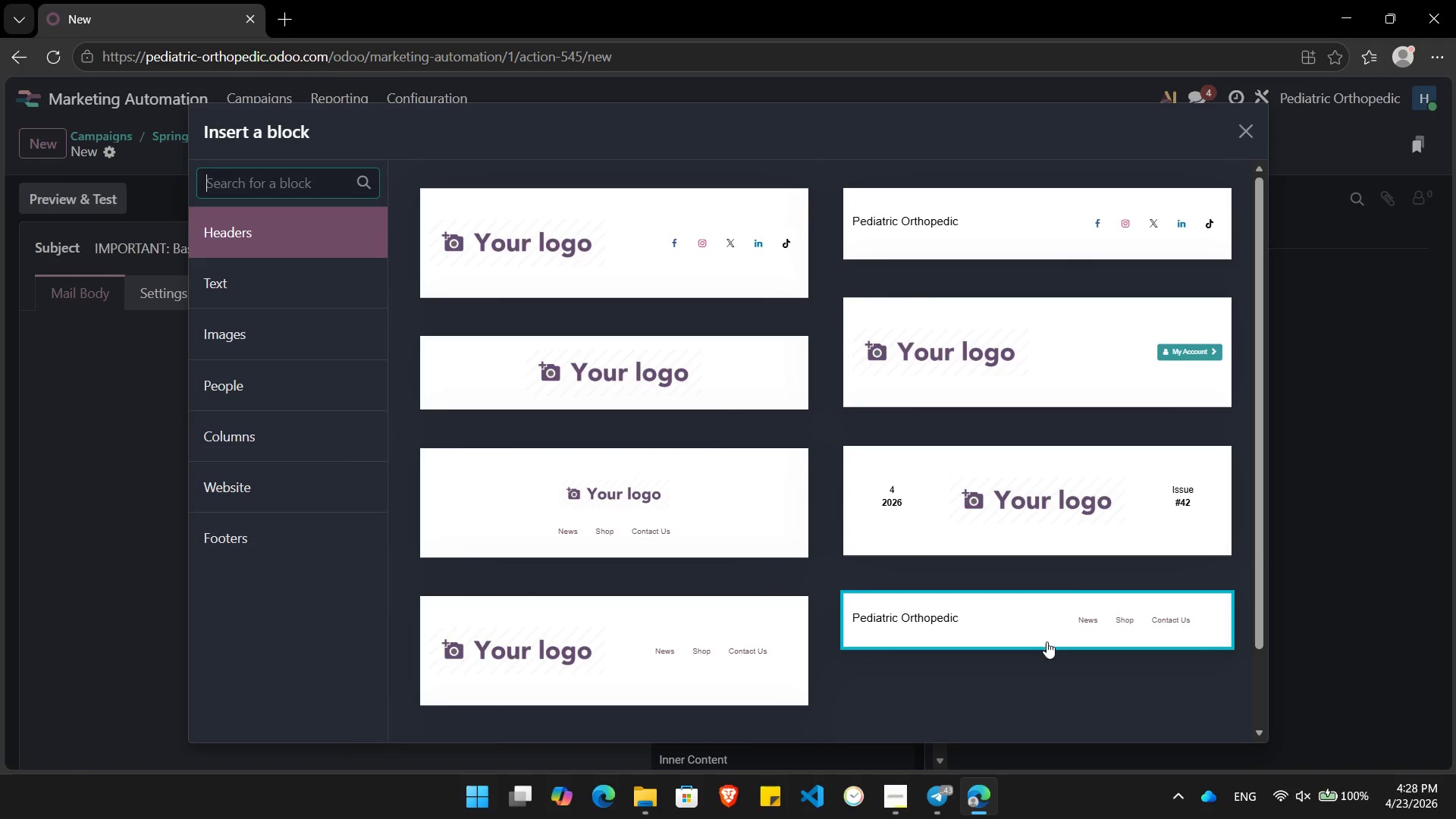 
left_click([1008, 614])
 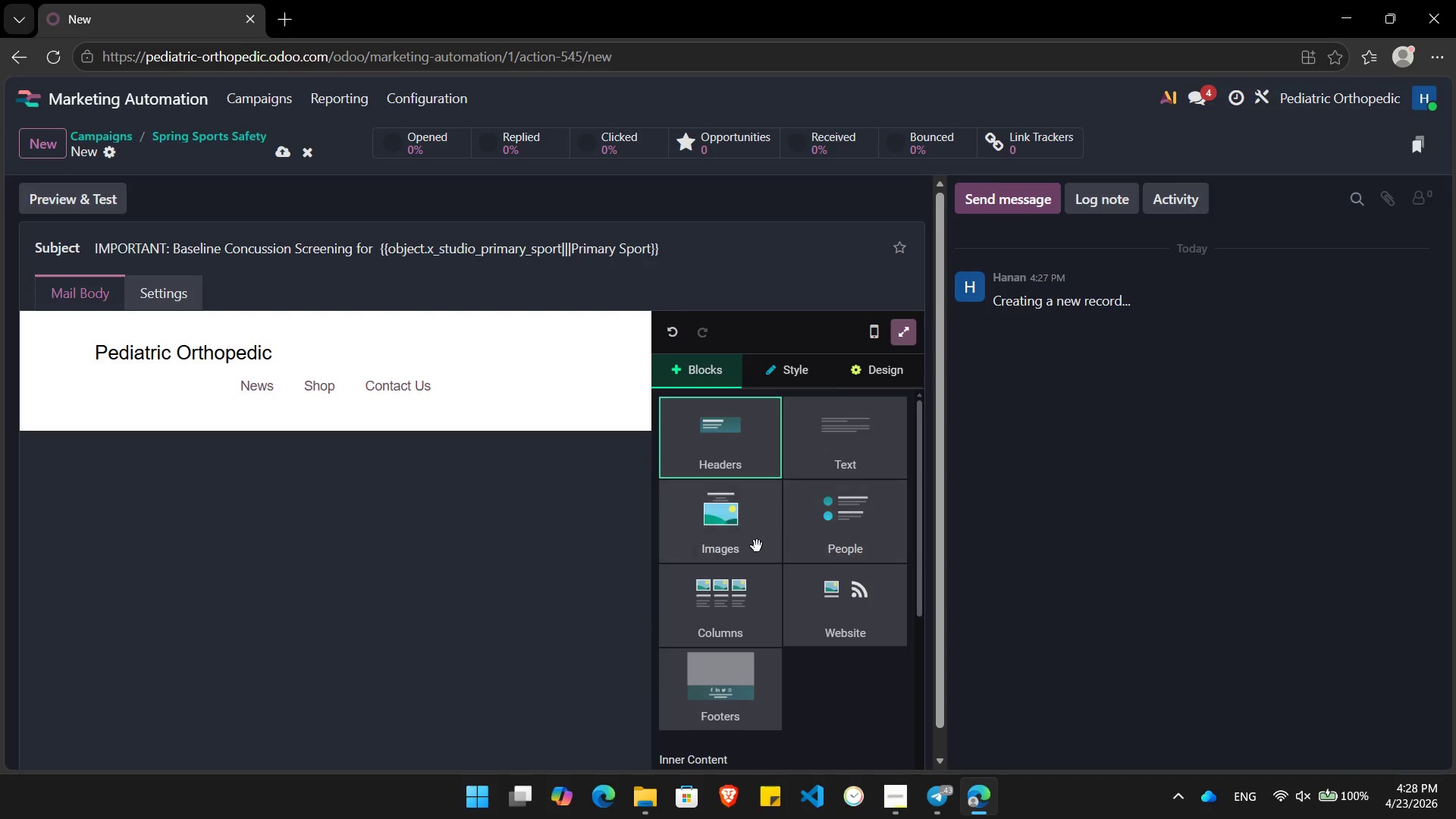 
left_click_drag(start_coordinate=[743, 538], to_coordinate=[314, 432])
 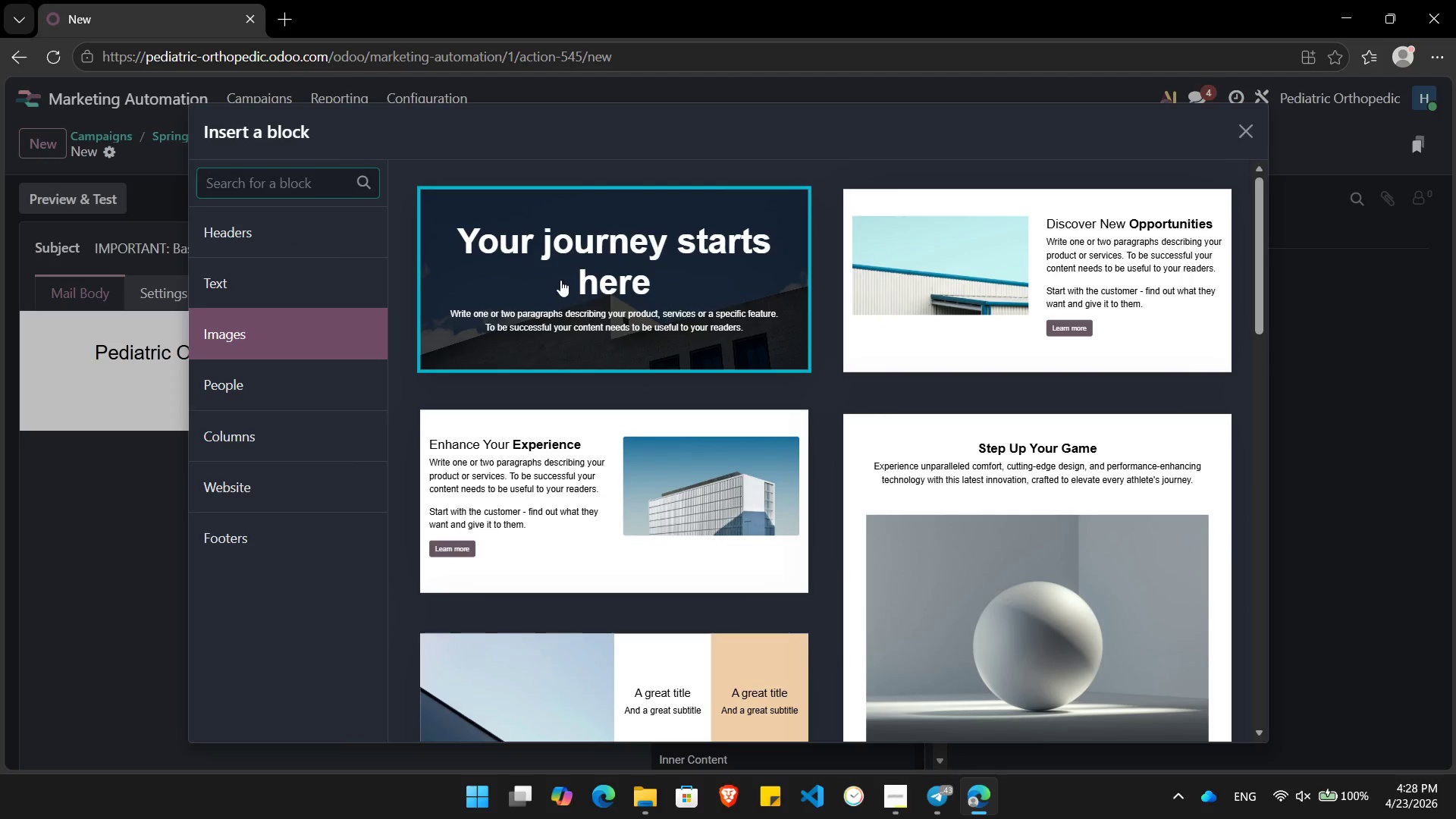 
left_click([570, 296])
 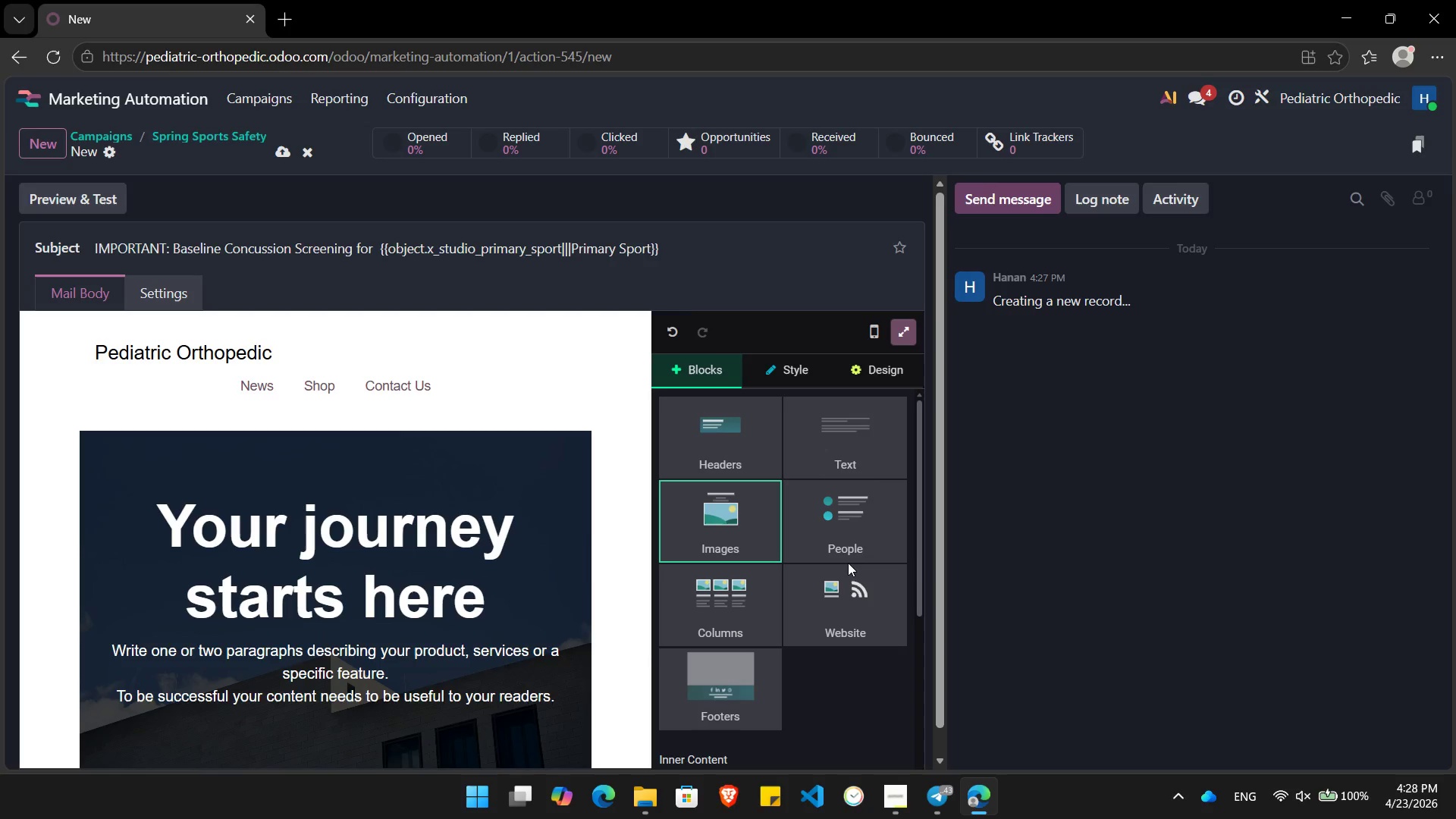 
wait(7.03)
 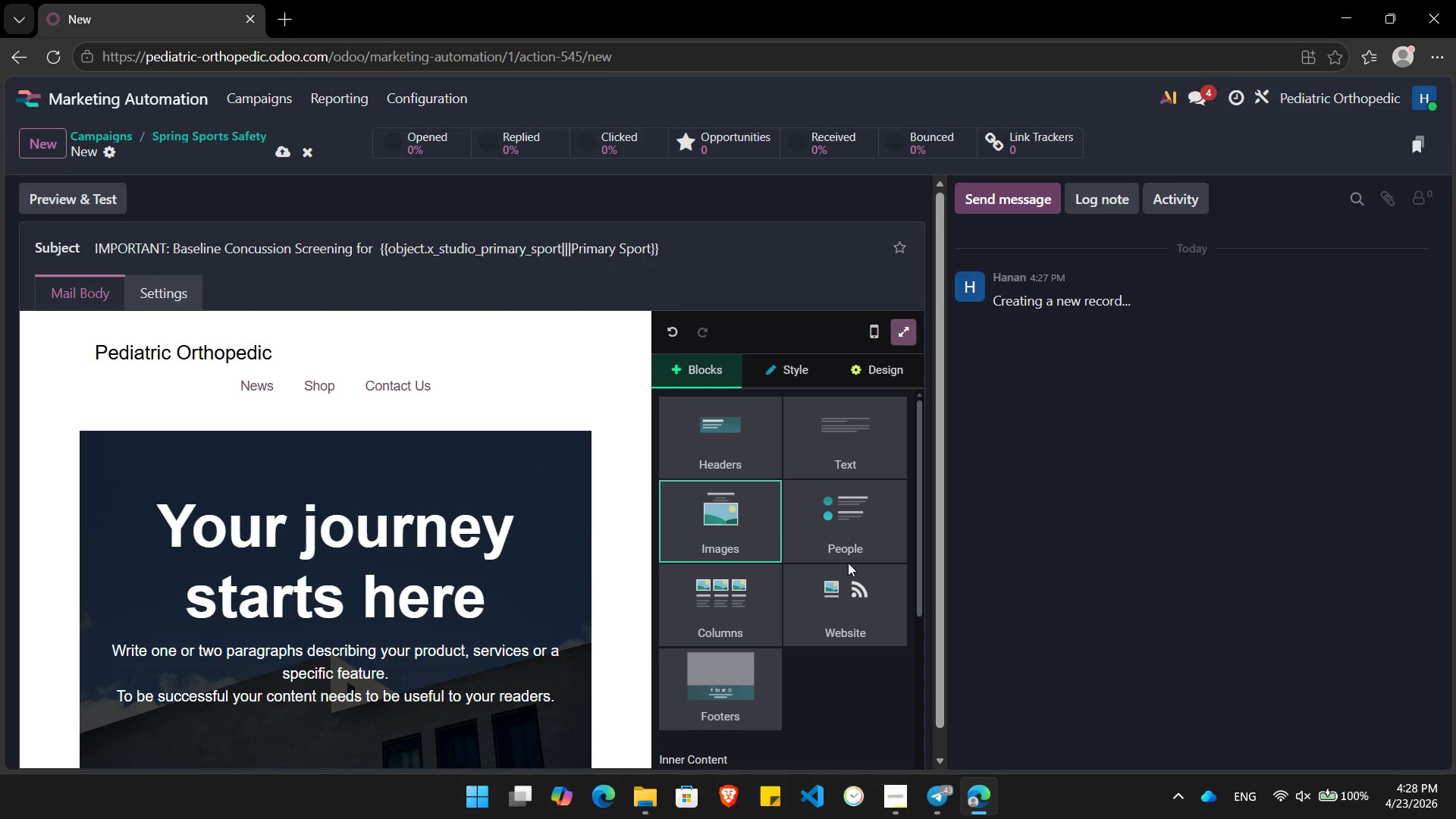 
left_click([907, 331])
 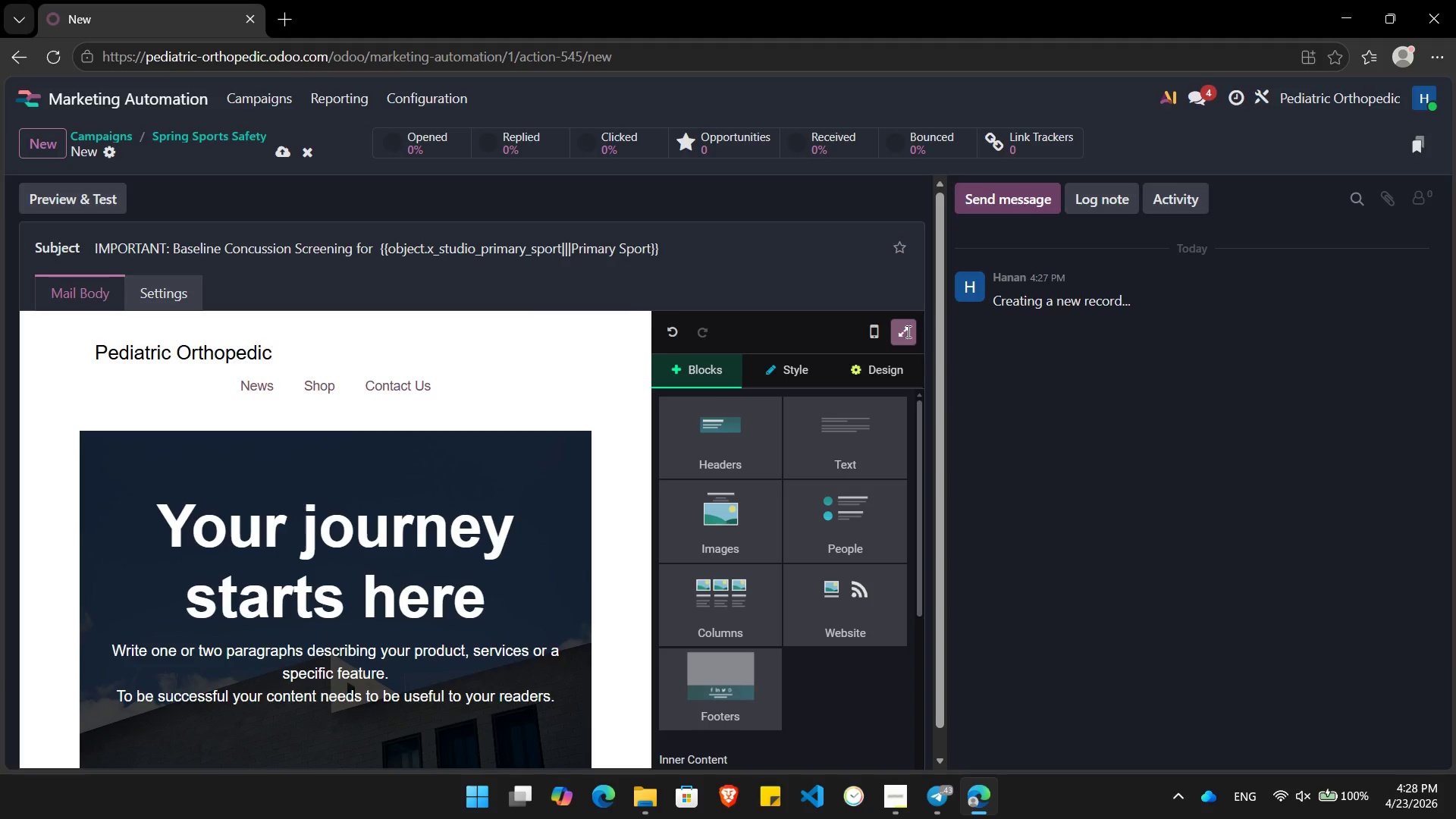 
key(Alt+Tab)
 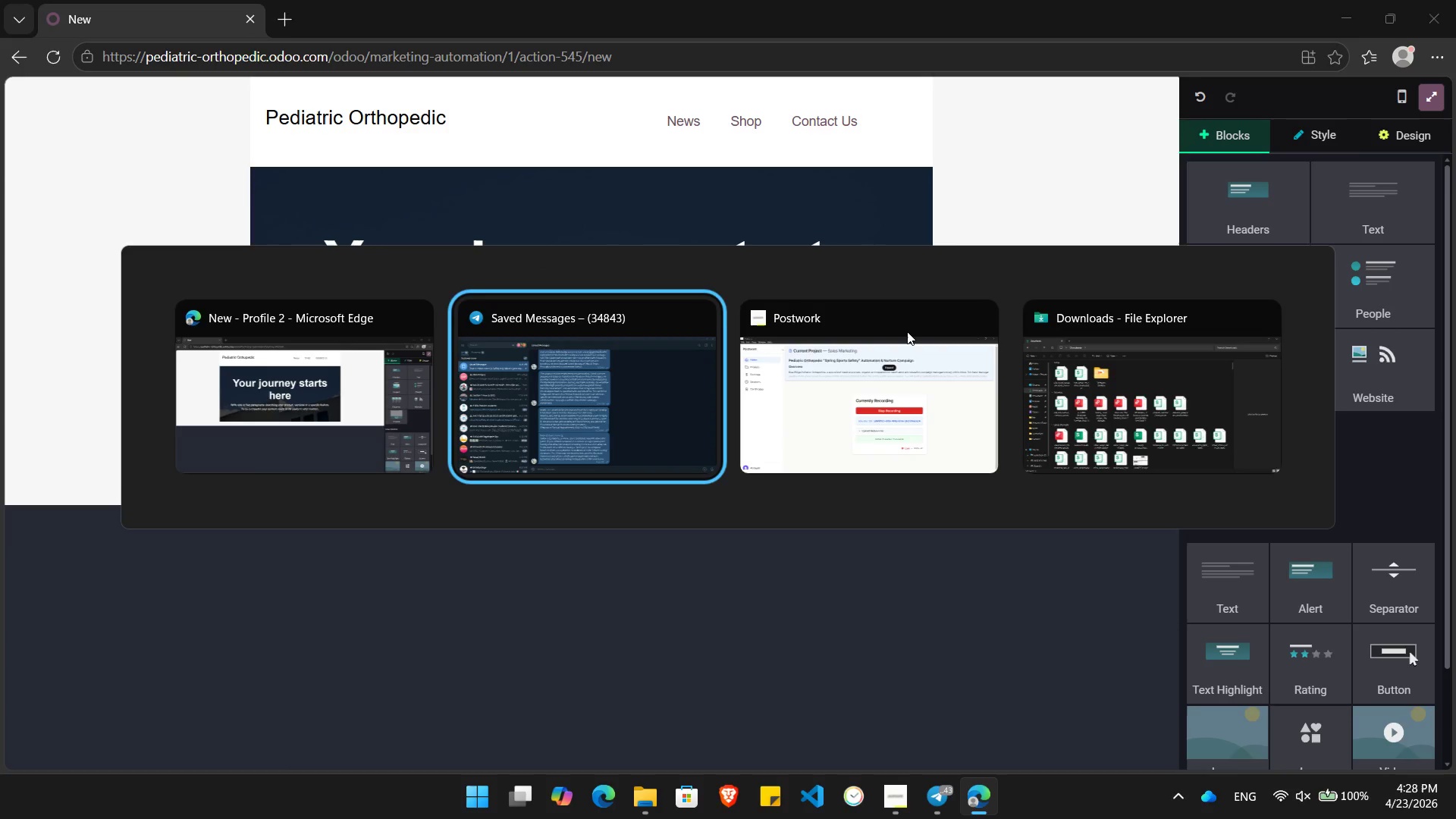 
key(Alt+Tab)